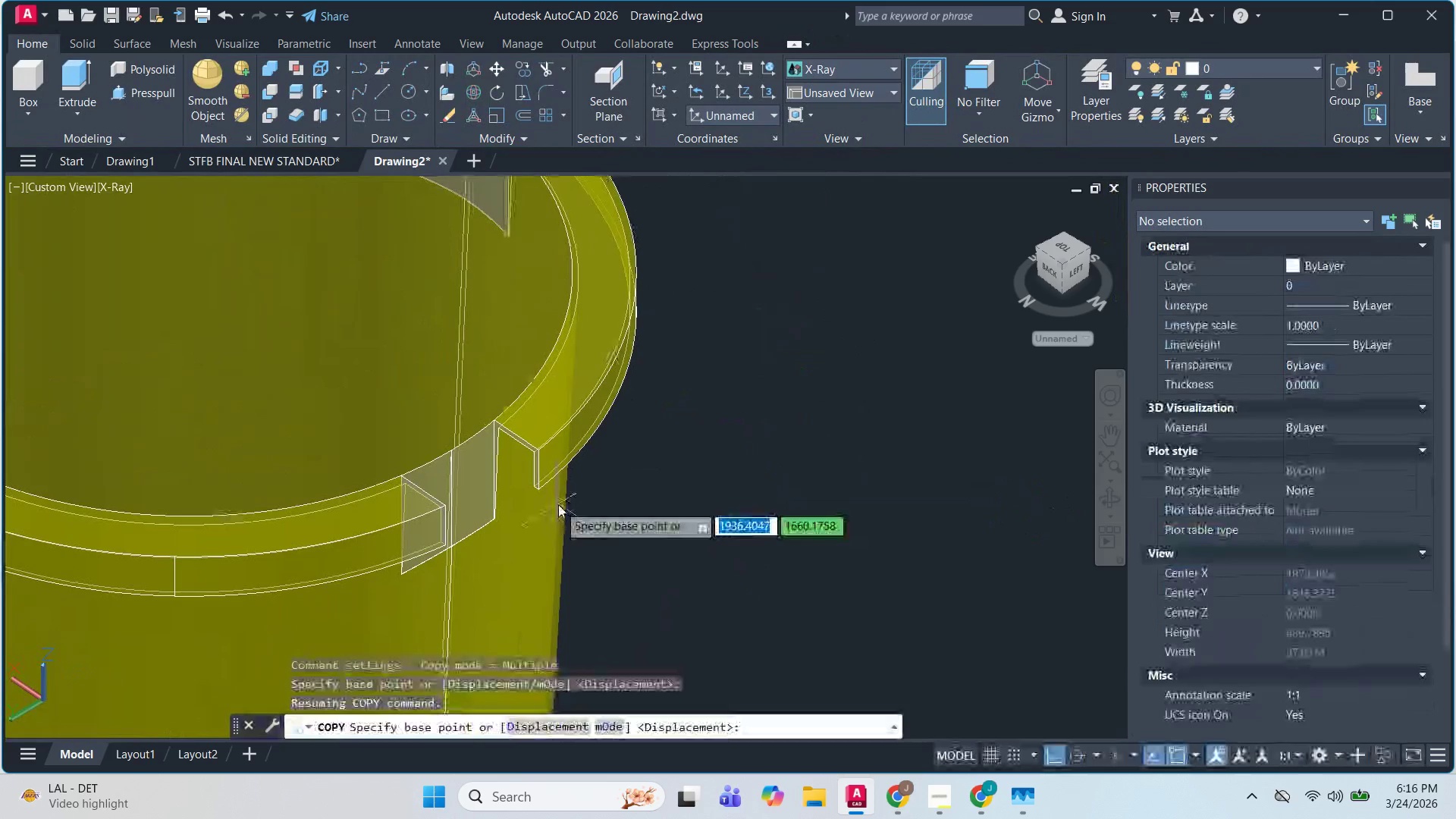 
key(Escape)
 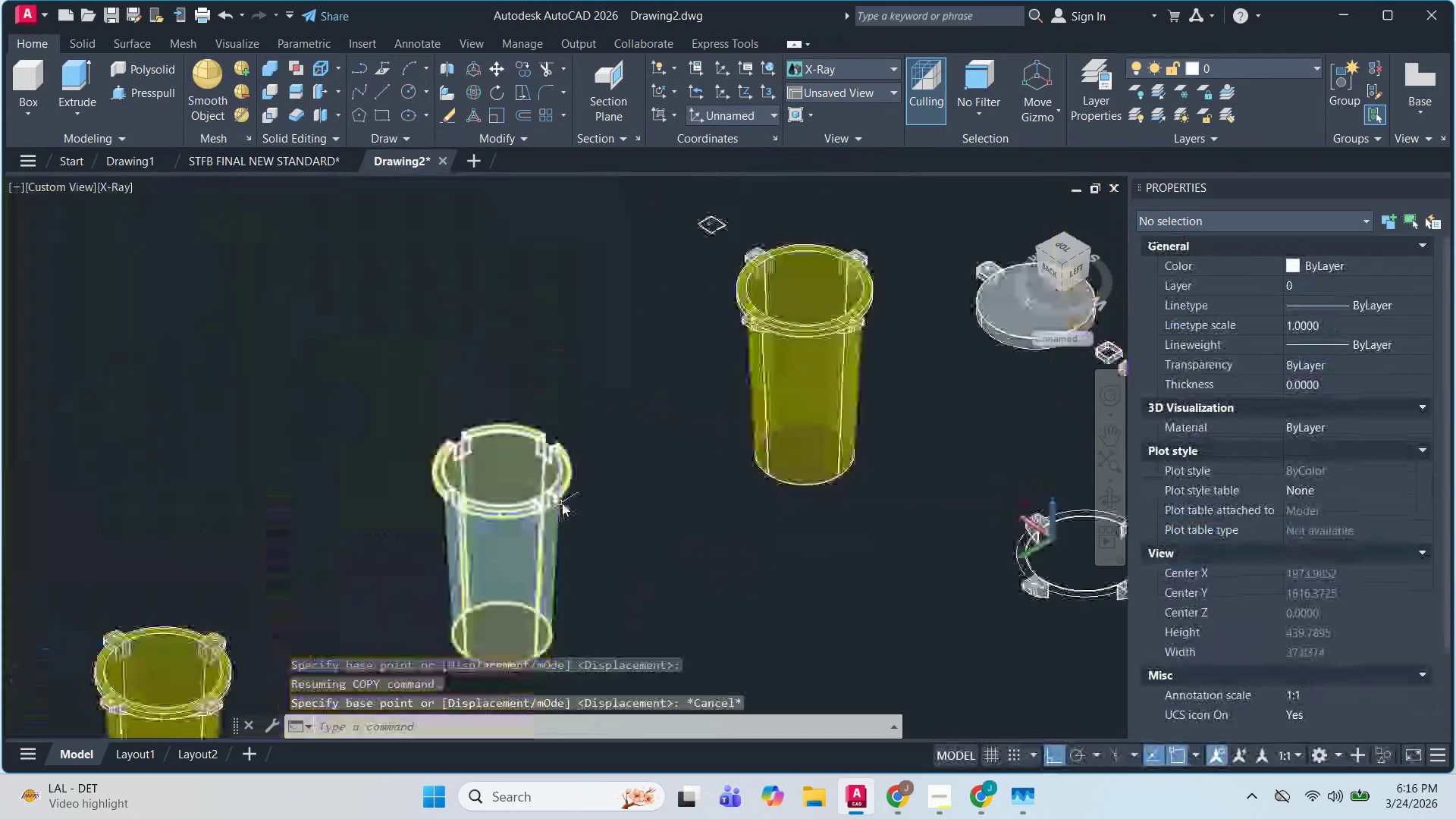 
scroll: coordinate [558, 504], scroll_direction: down, amount: 4.0
 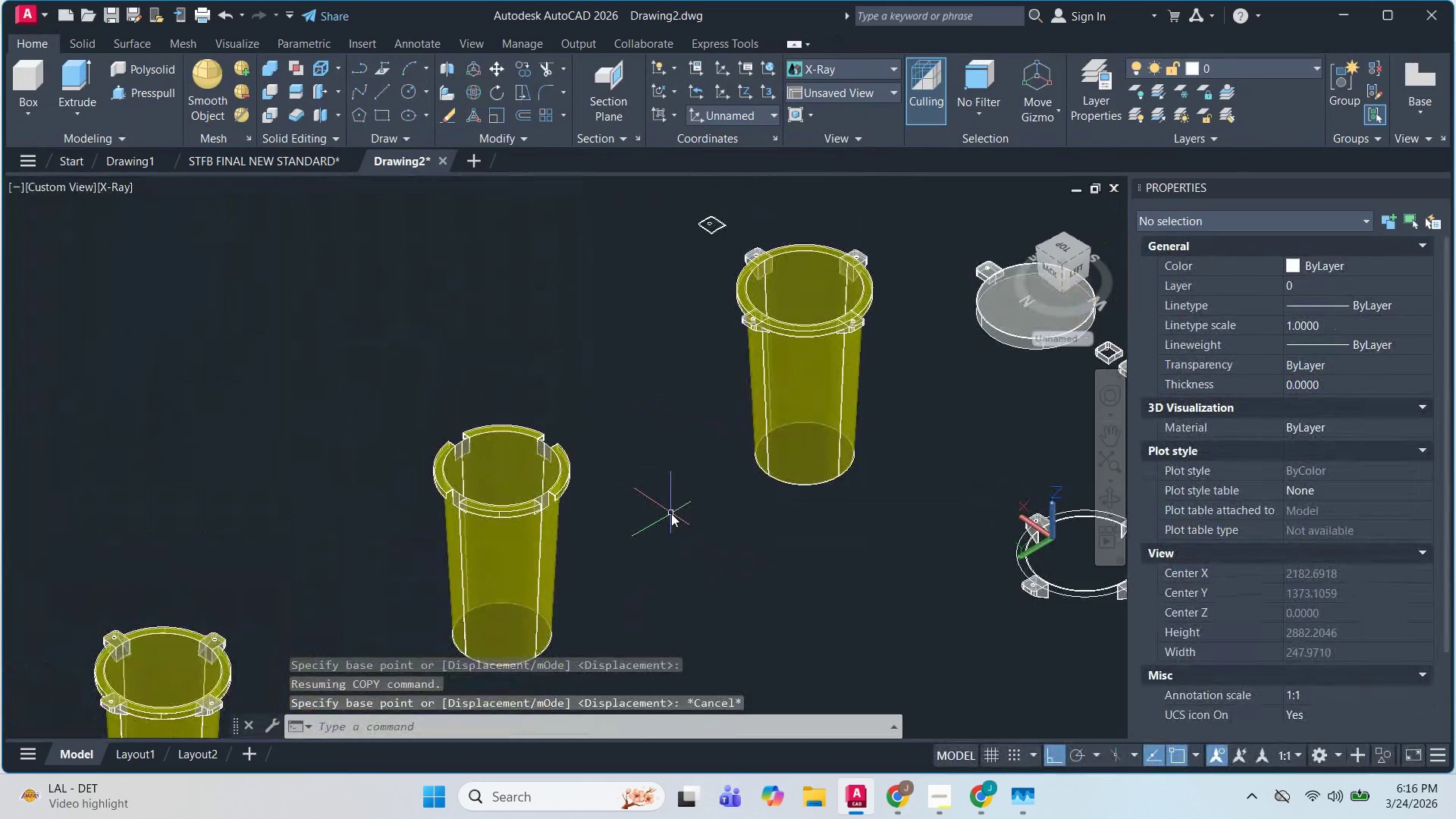 
key(Control+Z)
 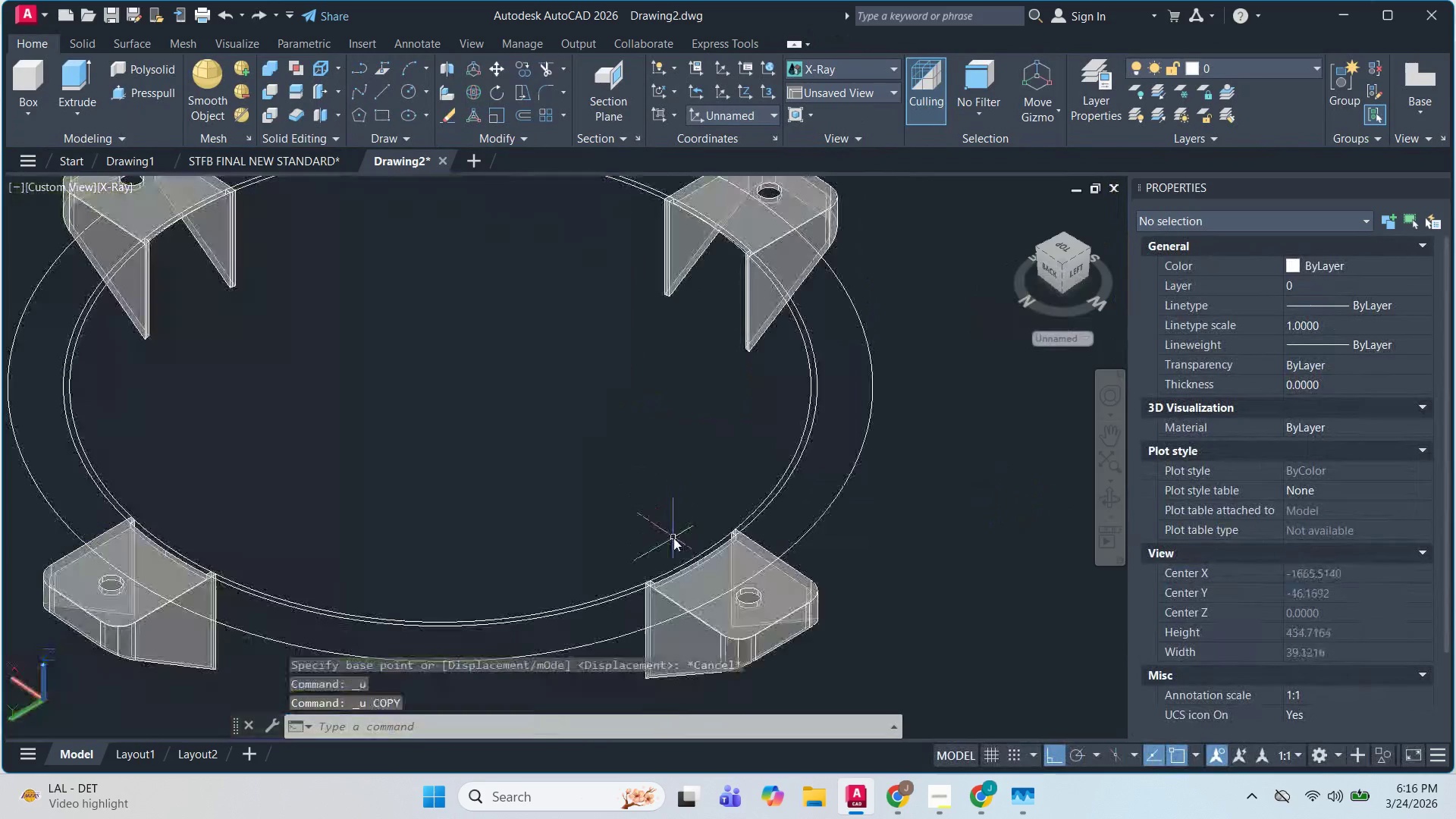 
key(Control+Z)
 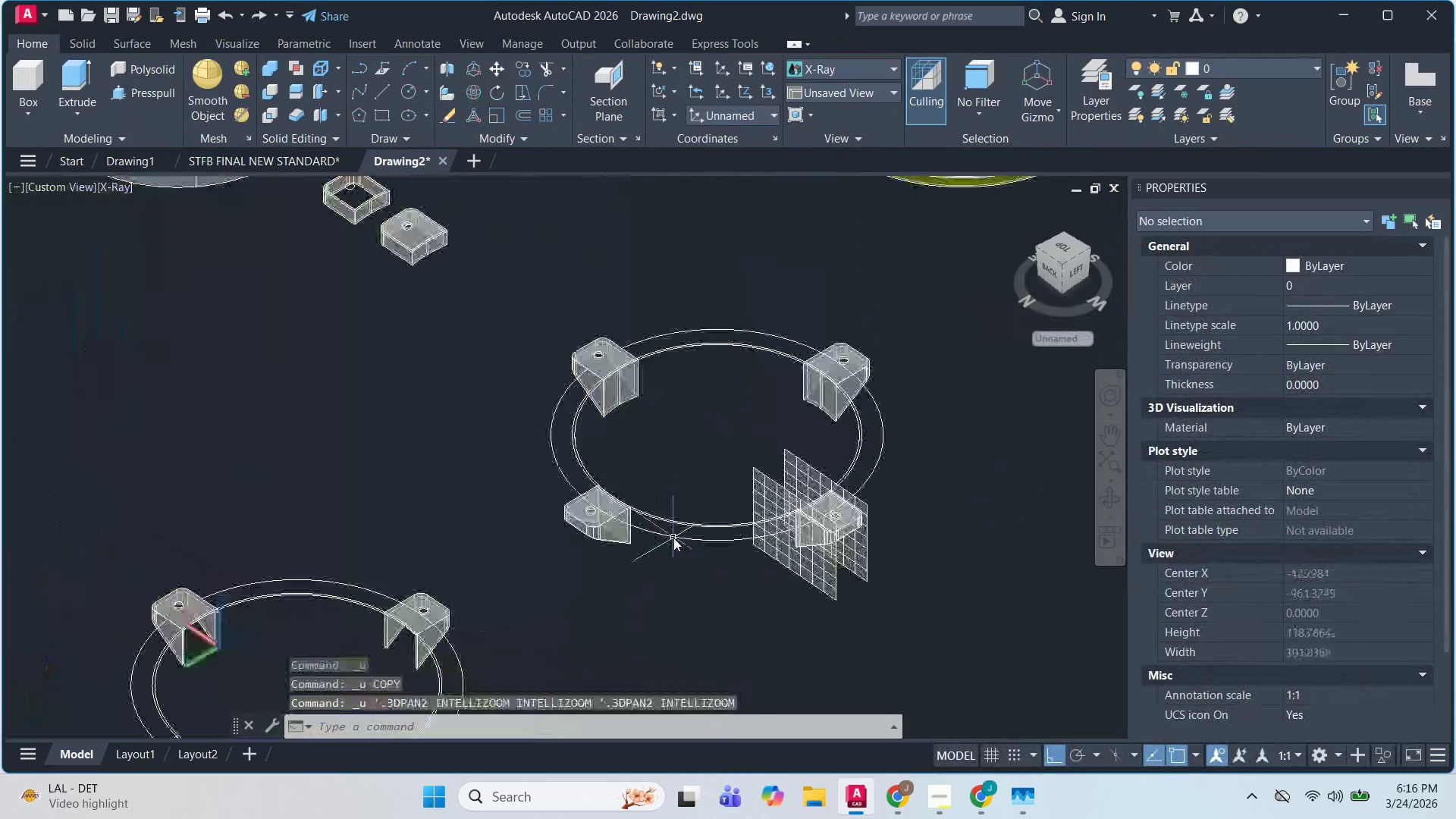 
key(Control+Z)
 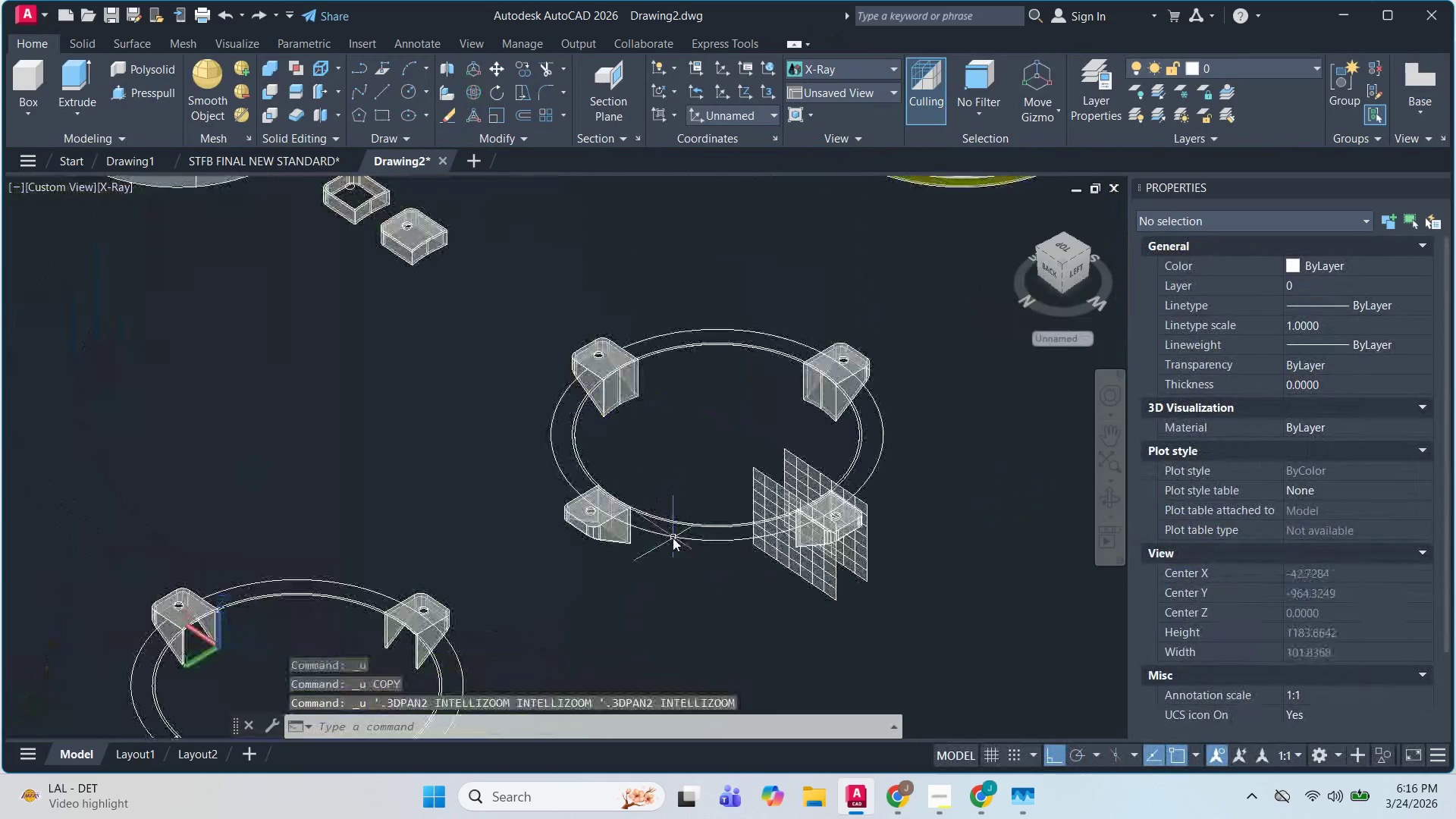 
key(Control+ControlLeft)
 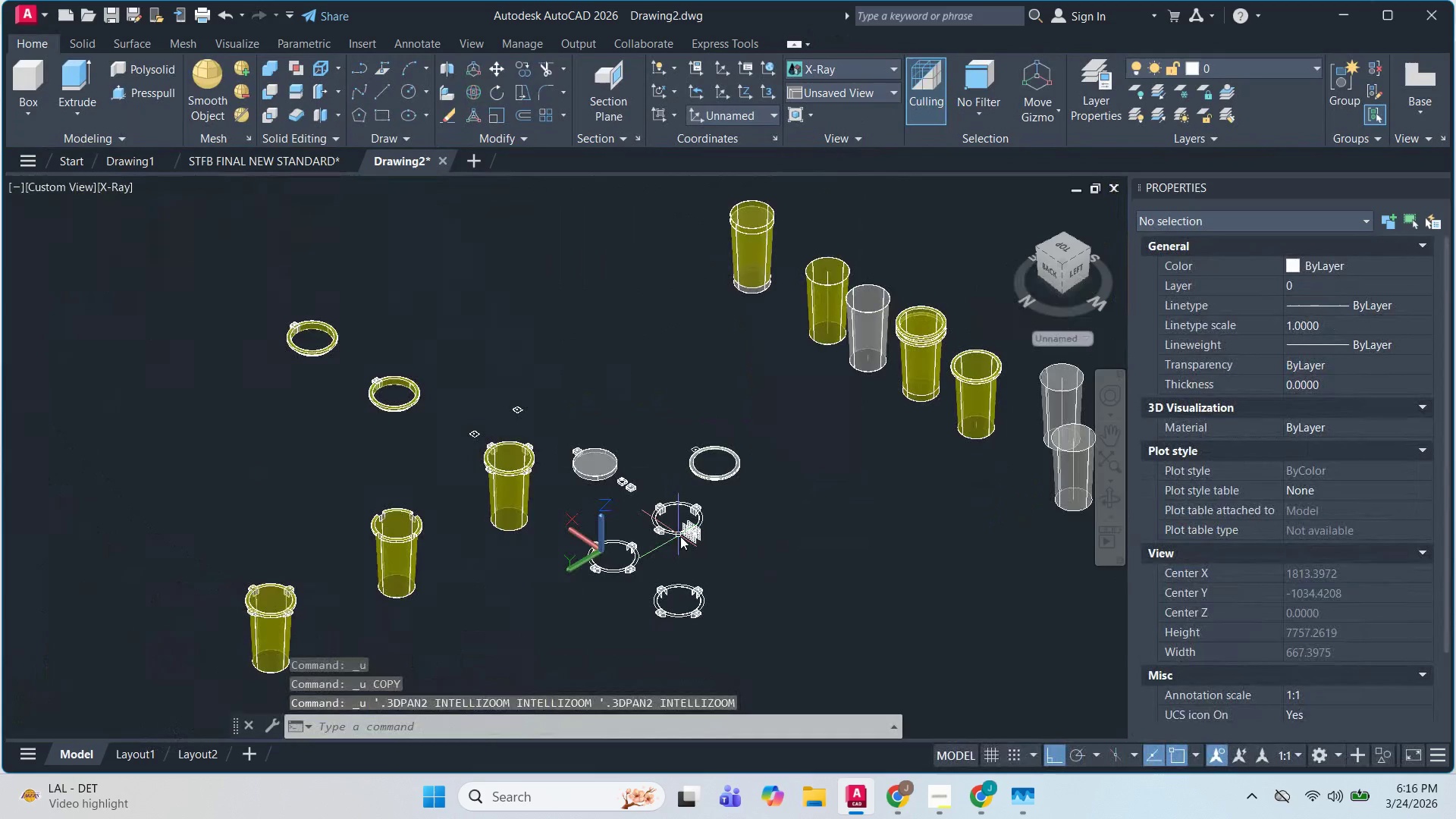 
scroll: coordinate [670, 534], scroll_direction: down, amount: 4.0
 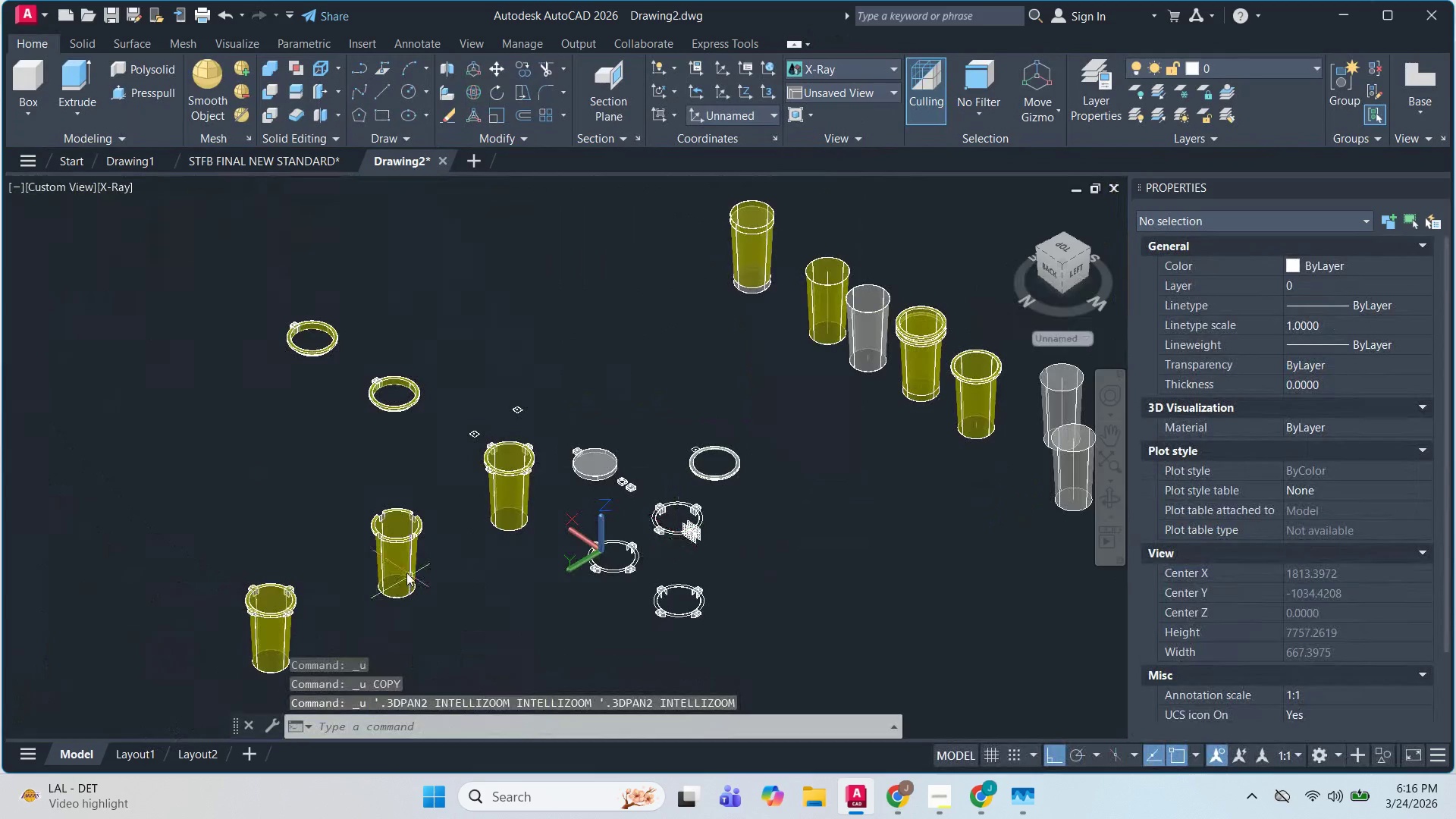 
key(Control+Z)
 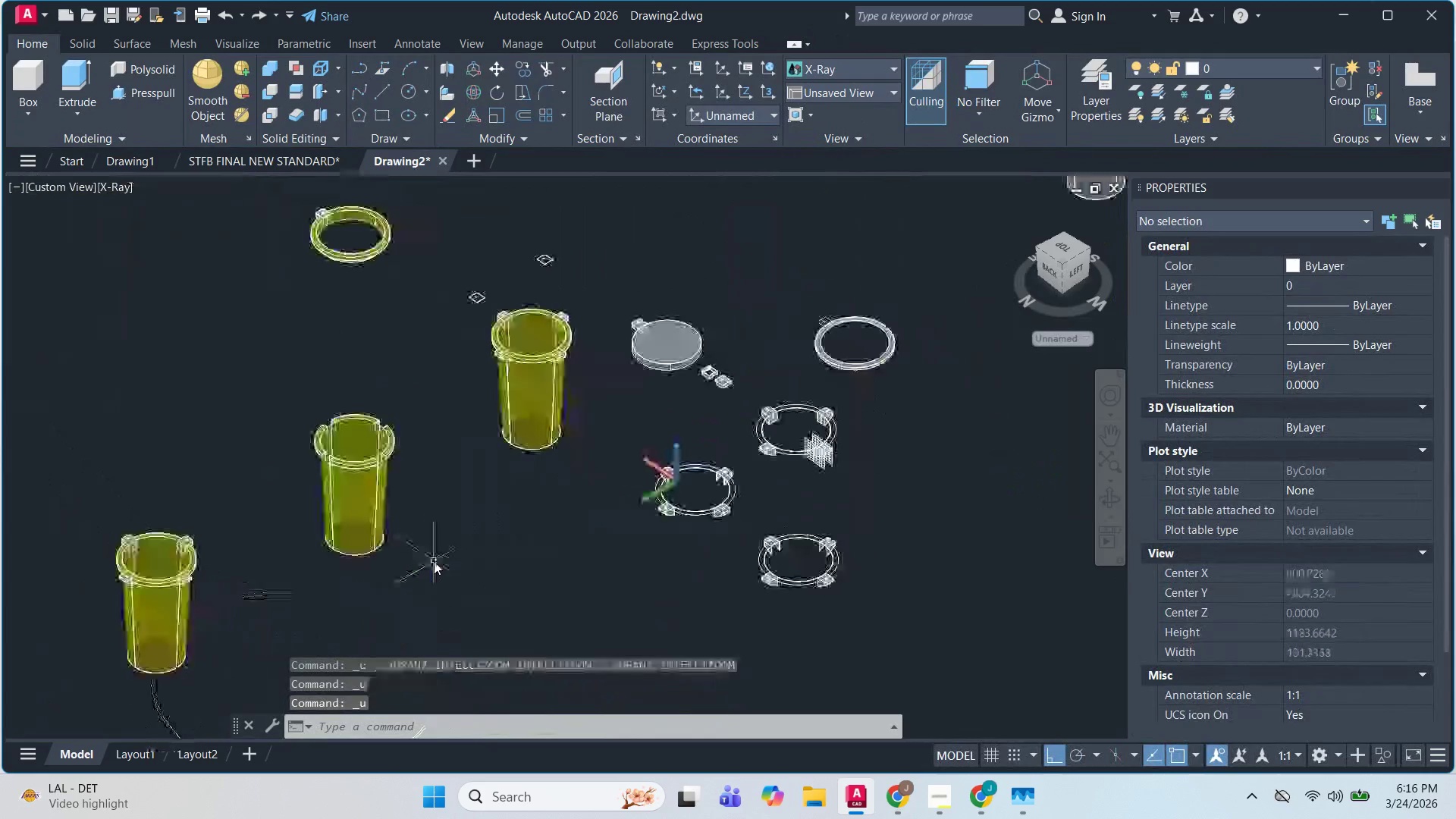 
key(Control+Z)
 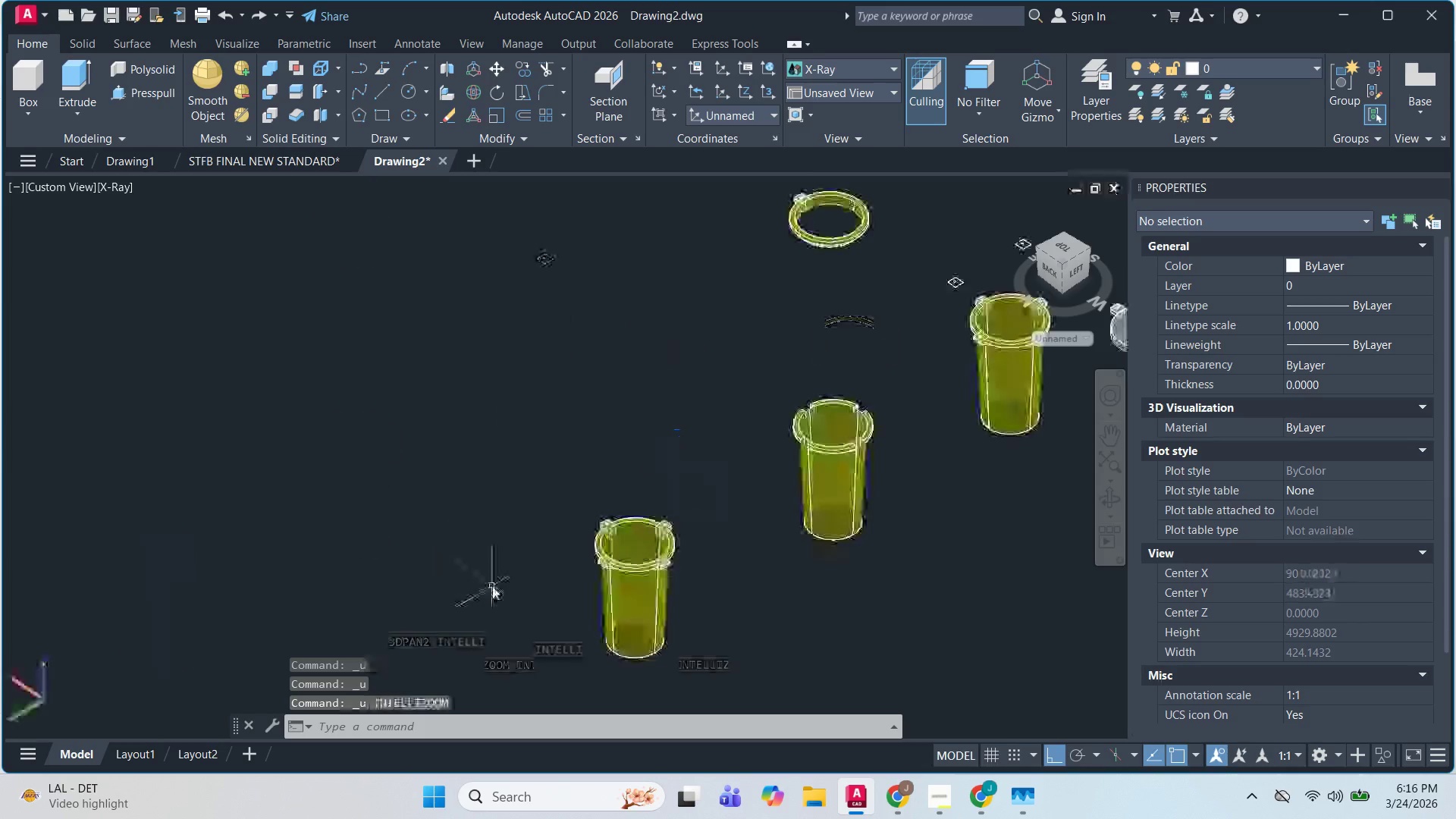 
key(Control+Z)
 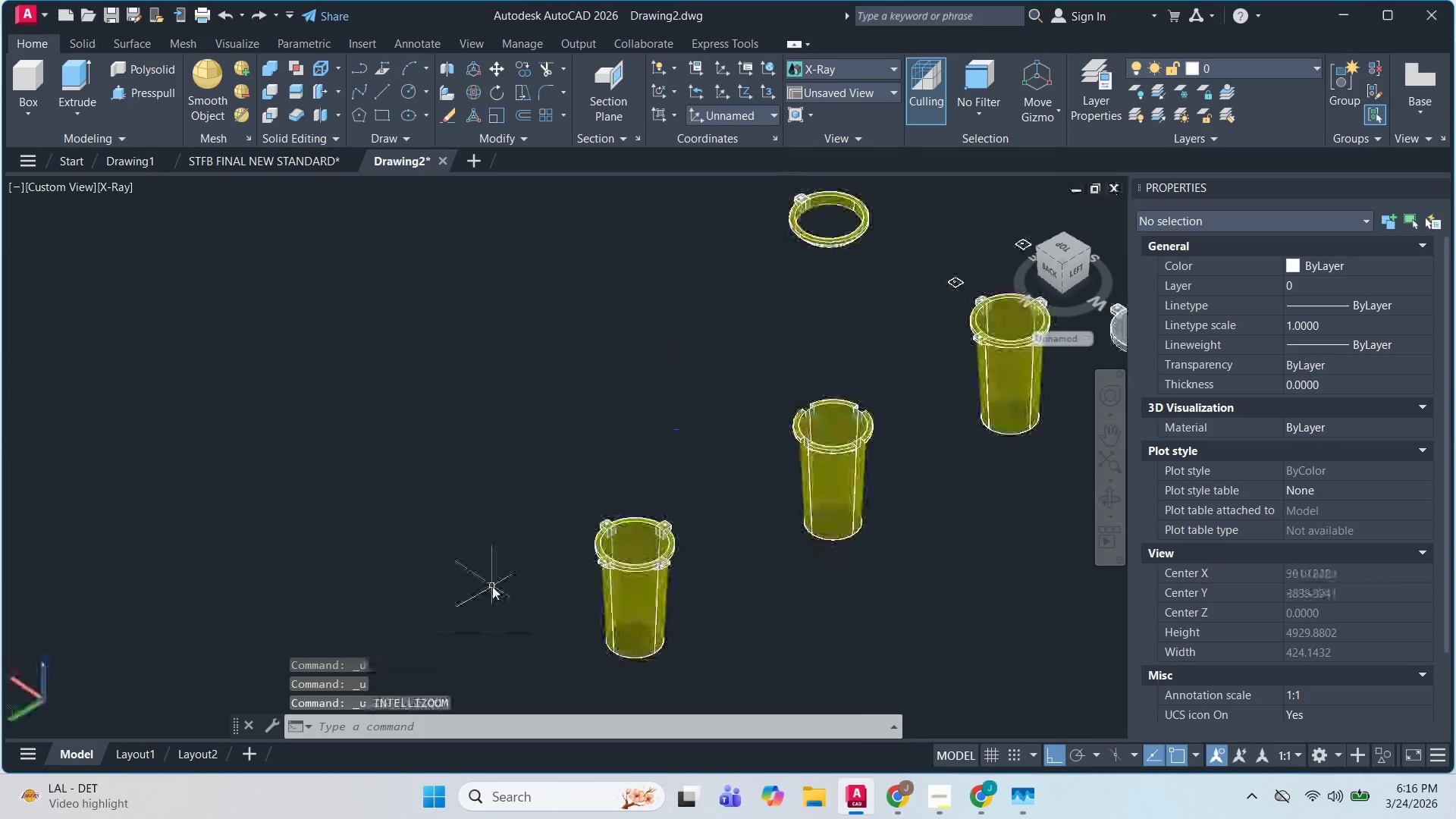 
key(Control+Z)
 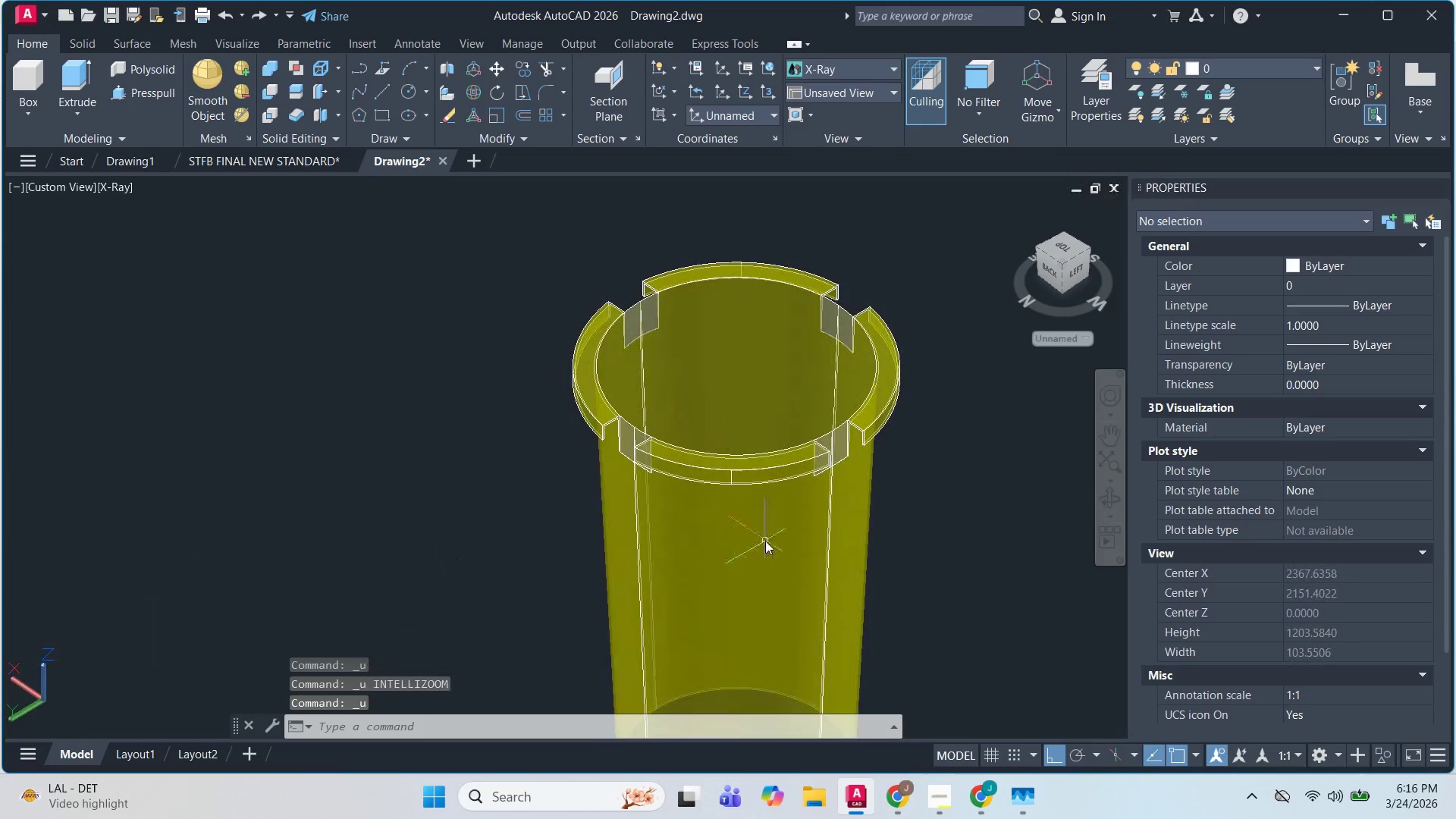 
key(Control+Z)
 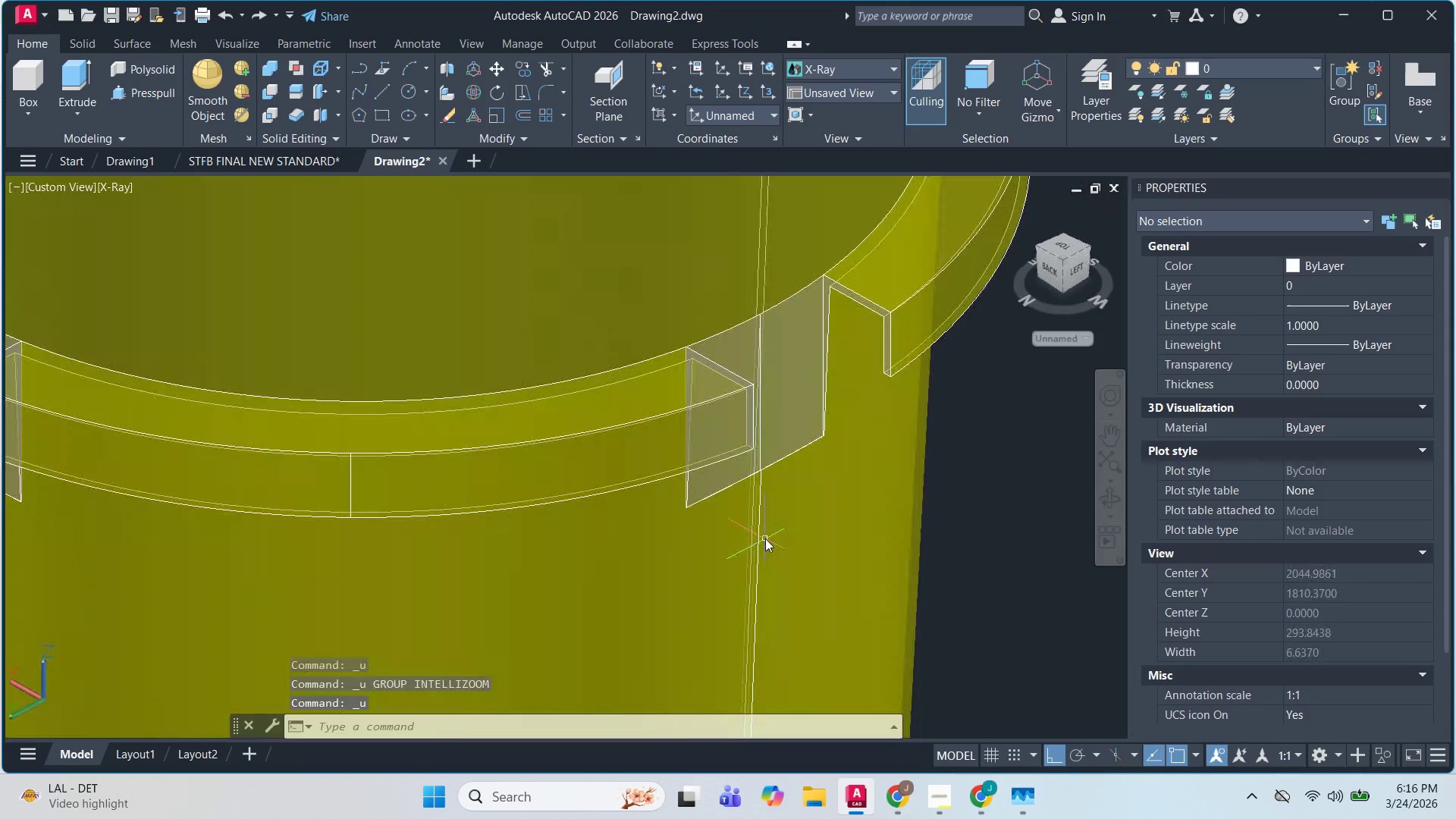 
key(Control+Z)
 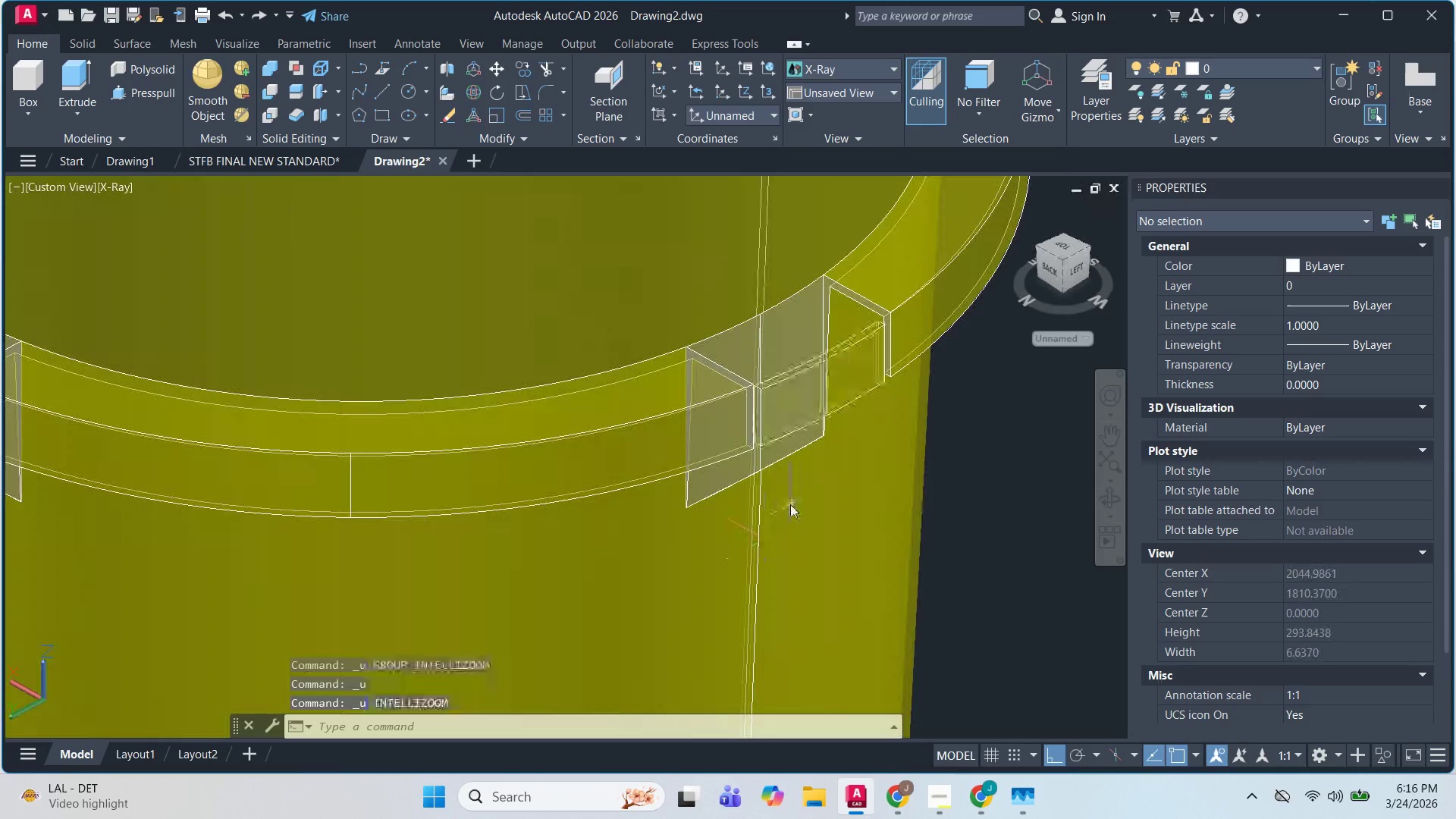 
key(Control+Z)
 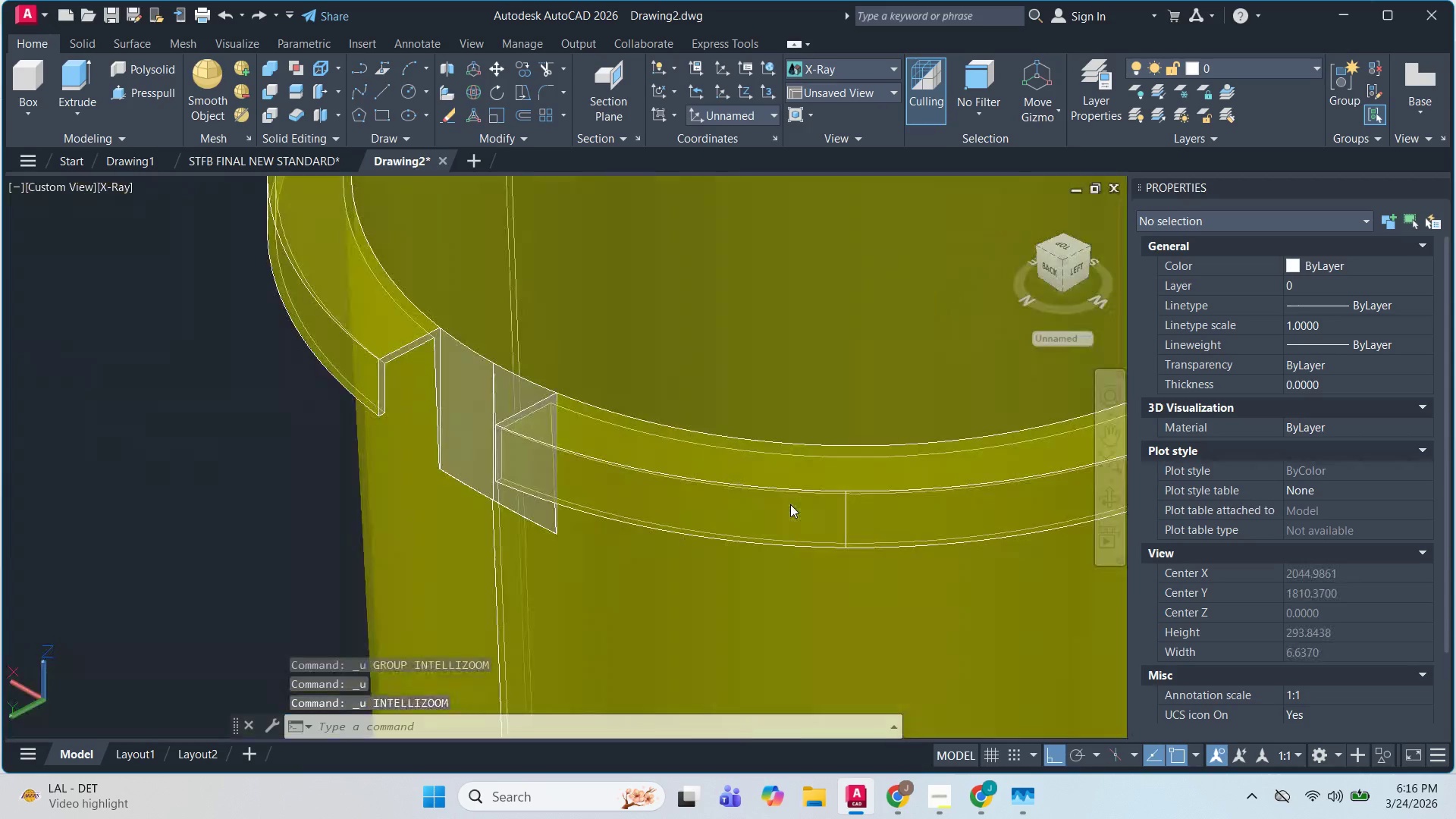 
key(Control+Z)
 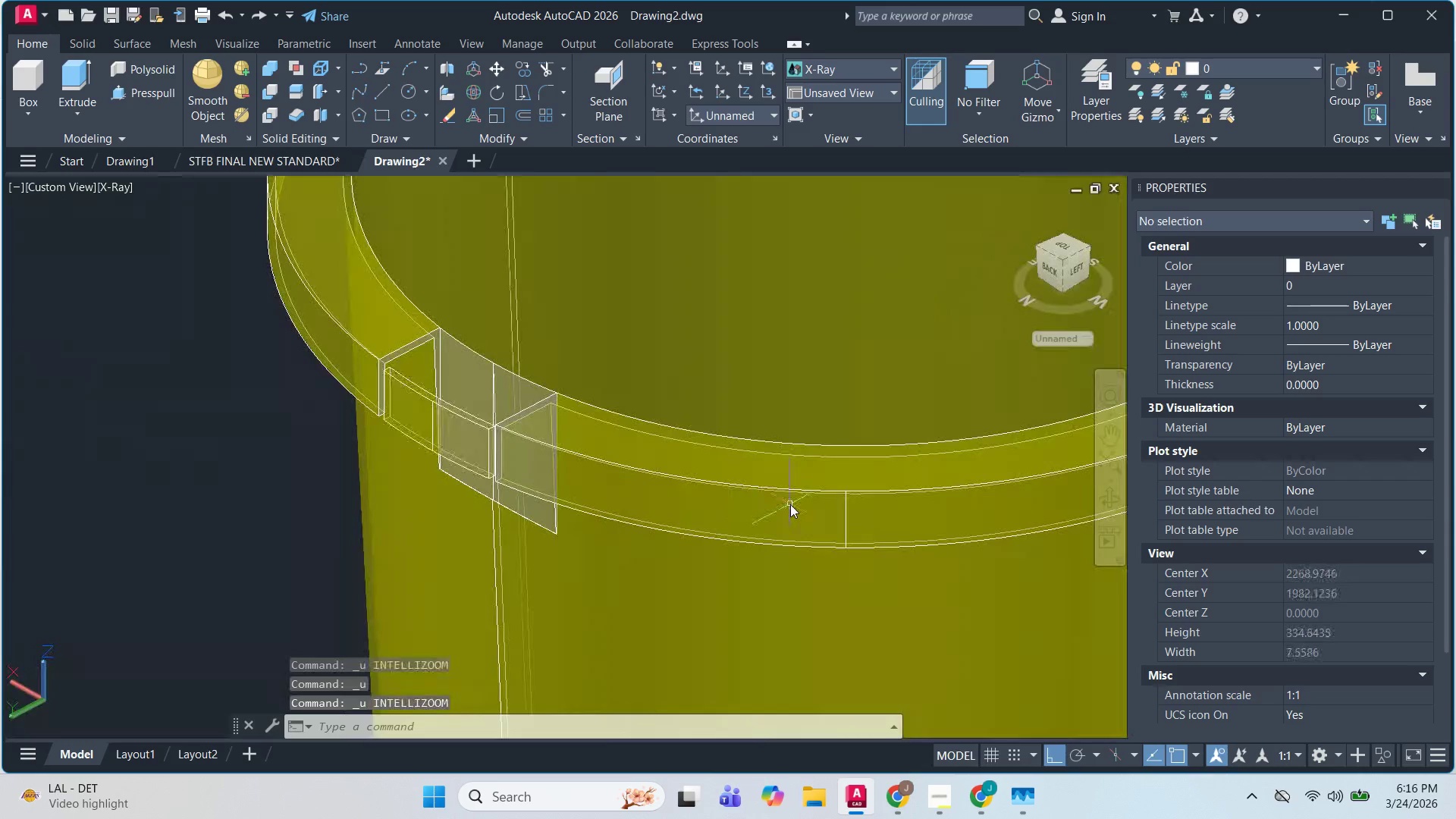 
key(Control+Z)
 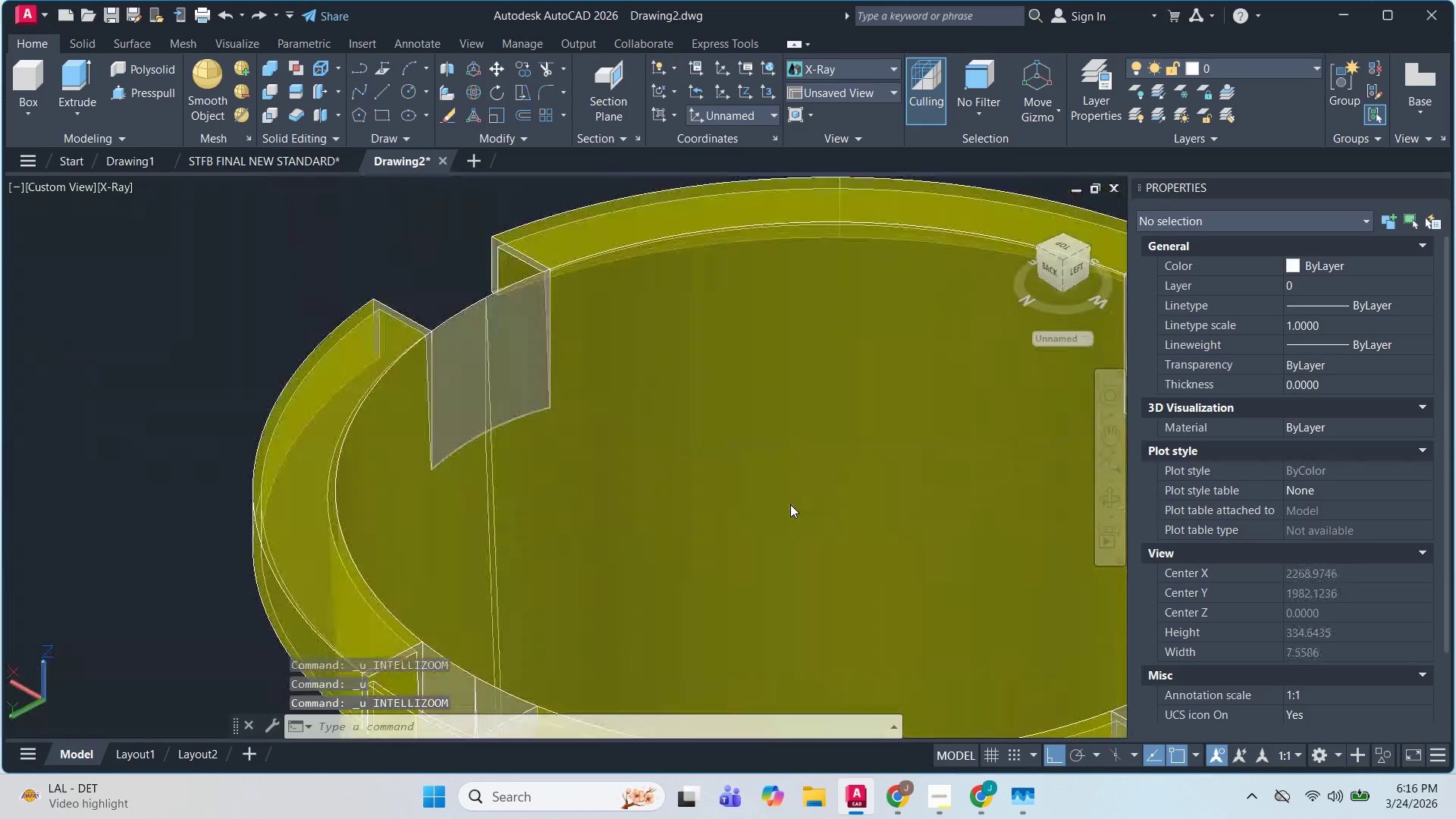 
key(Control+Z)
 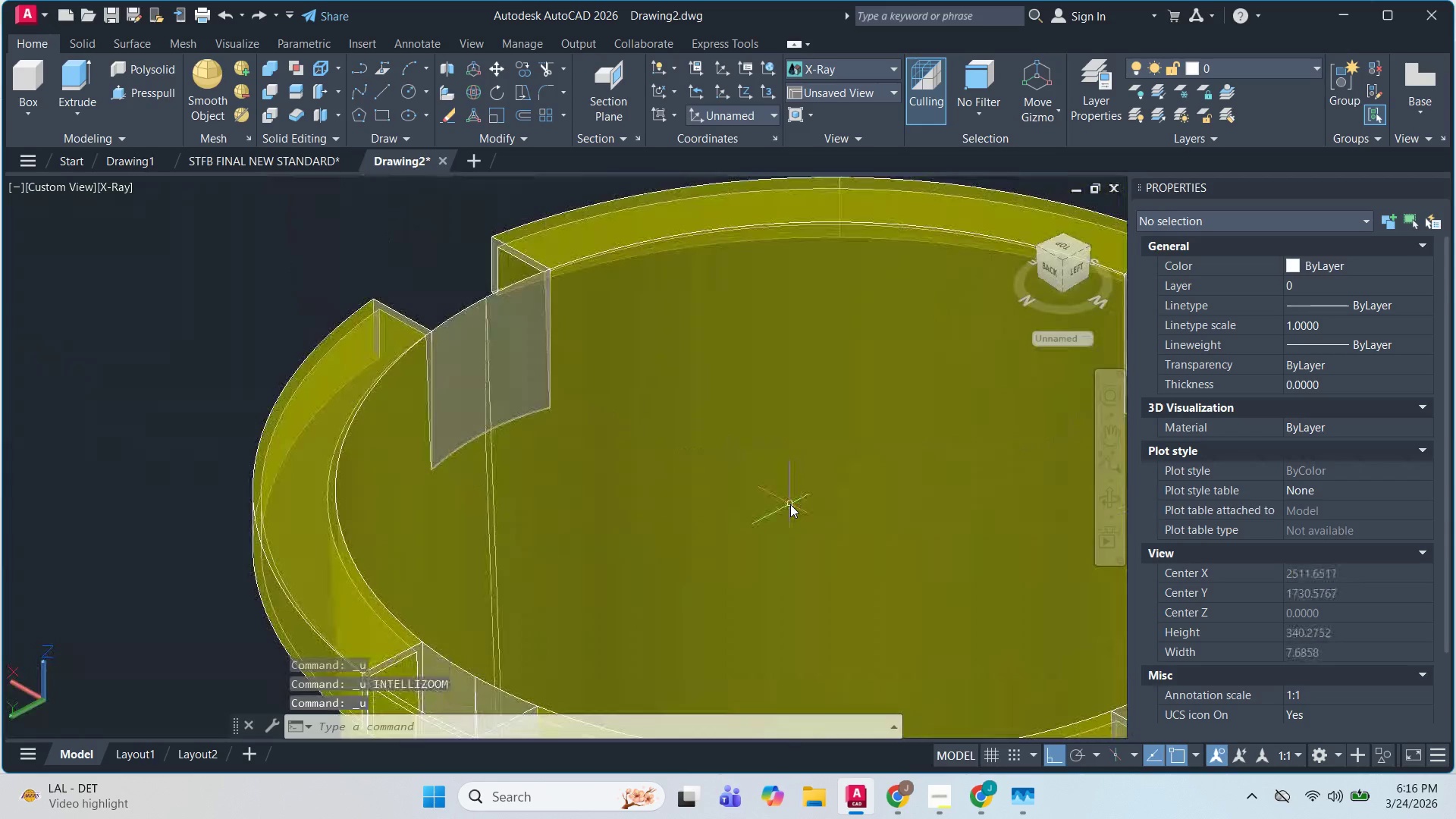 
key(Control+Z)
 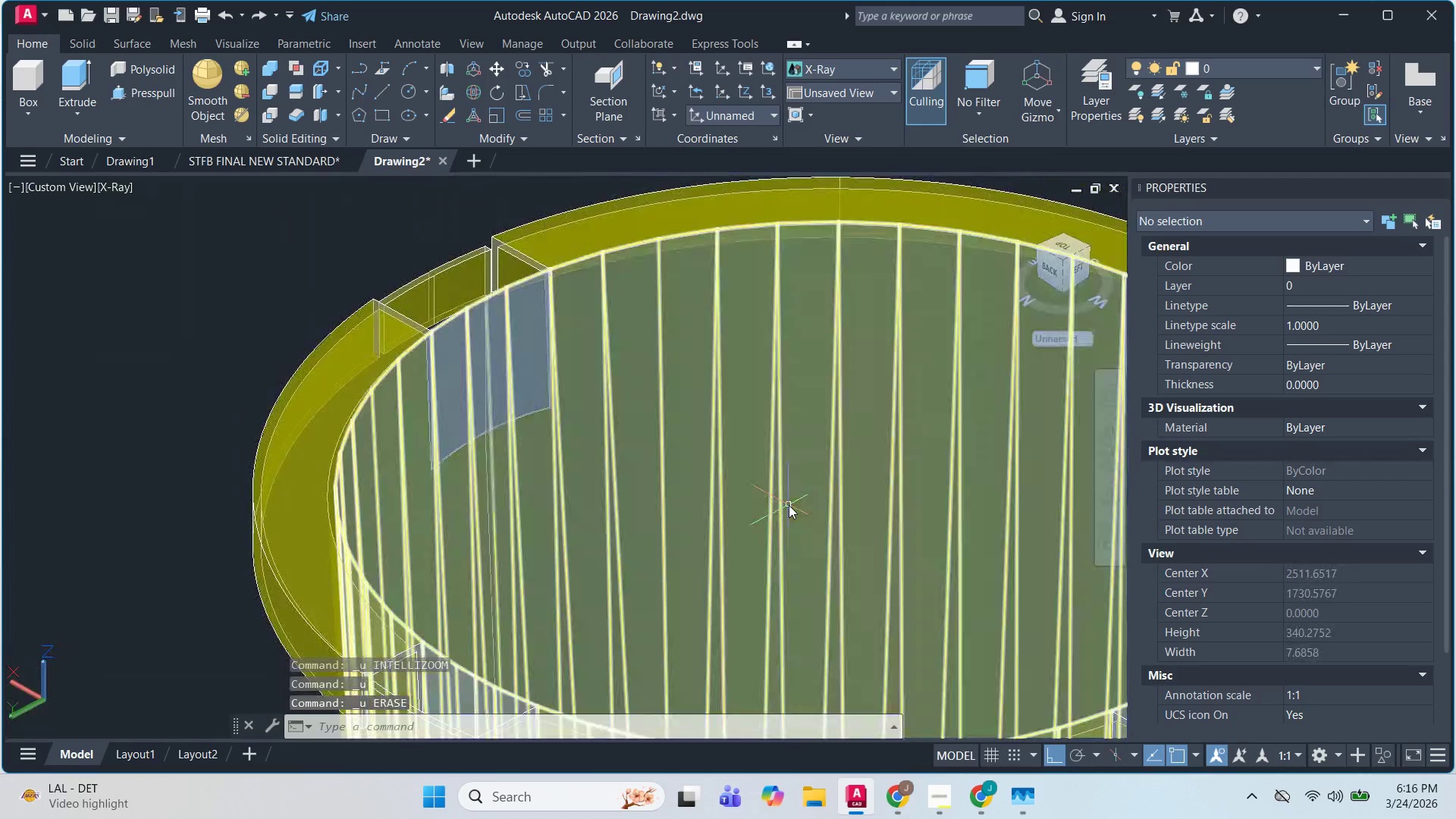 
key(Control+Z)
 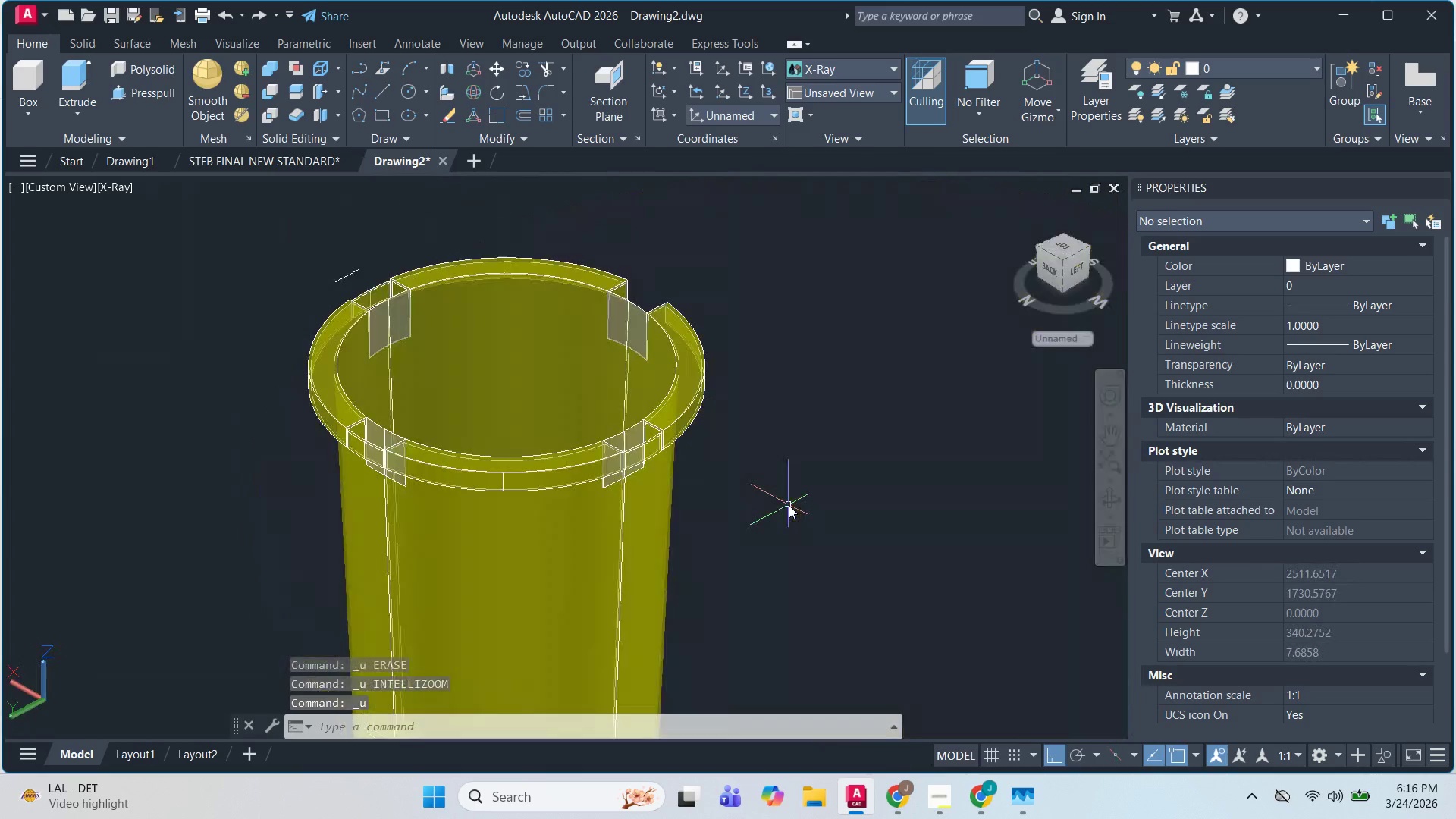 
key(Control+Z)
 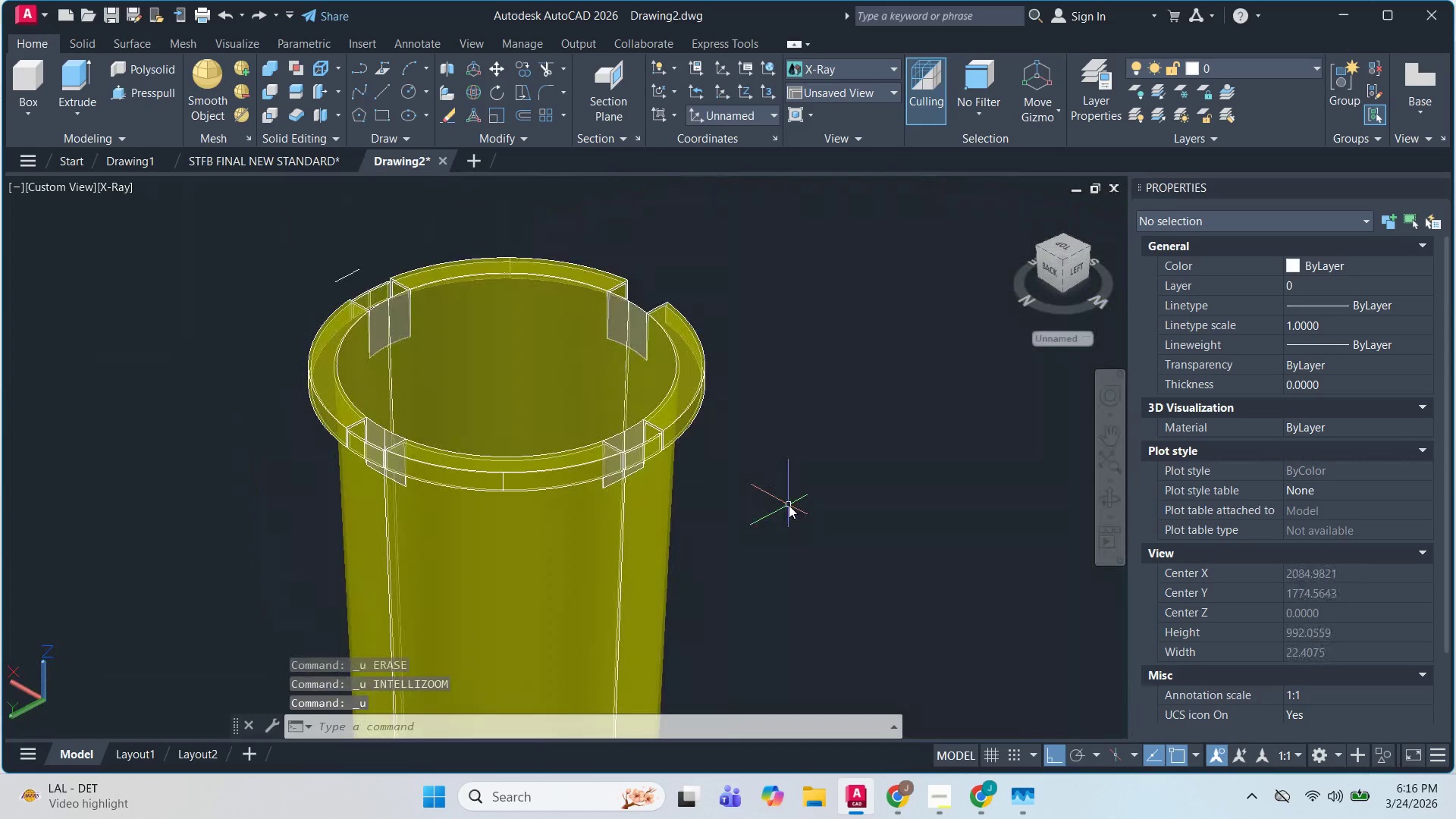 
key(Control+Z)
 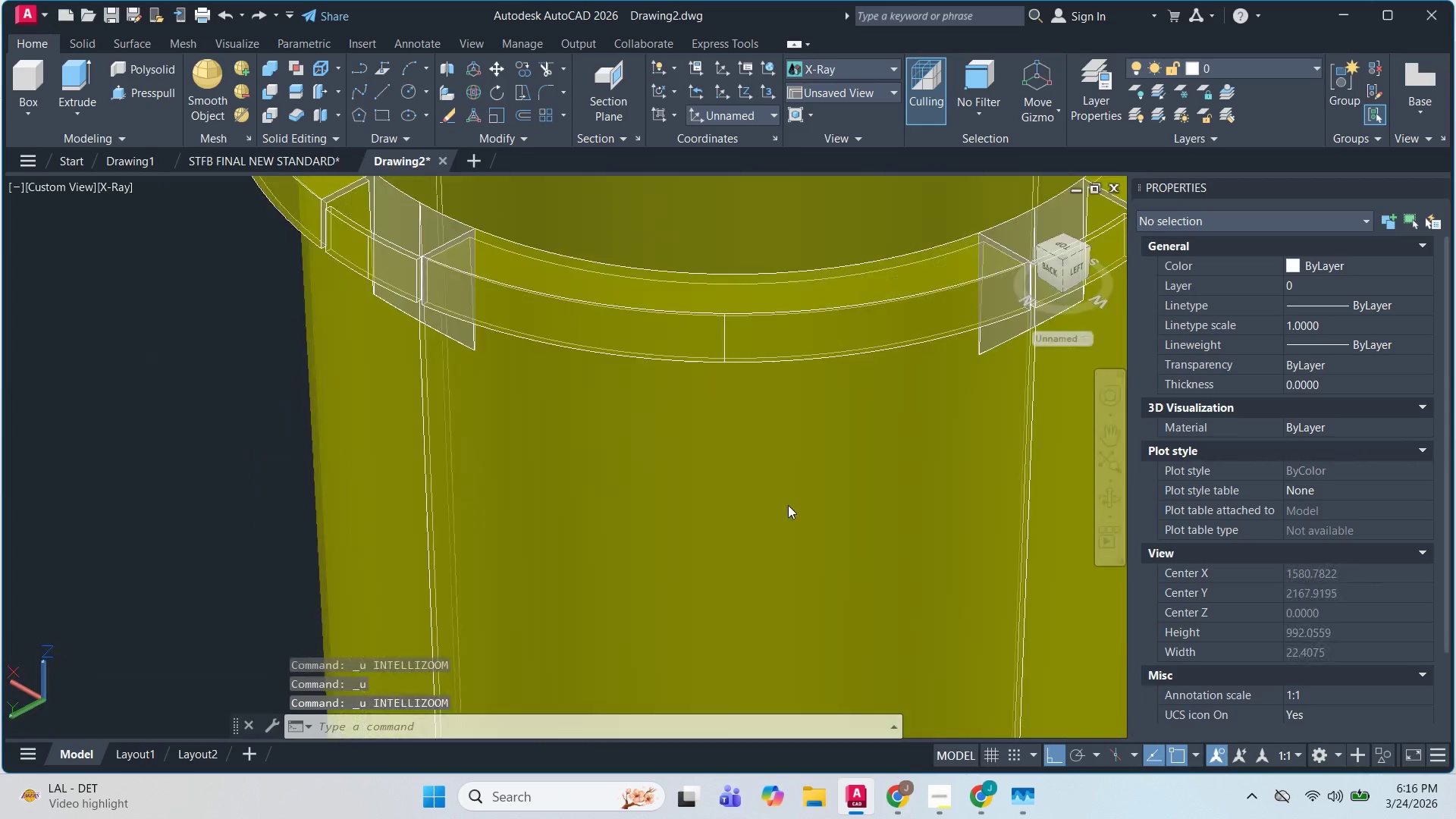 
key(Control+Z)
 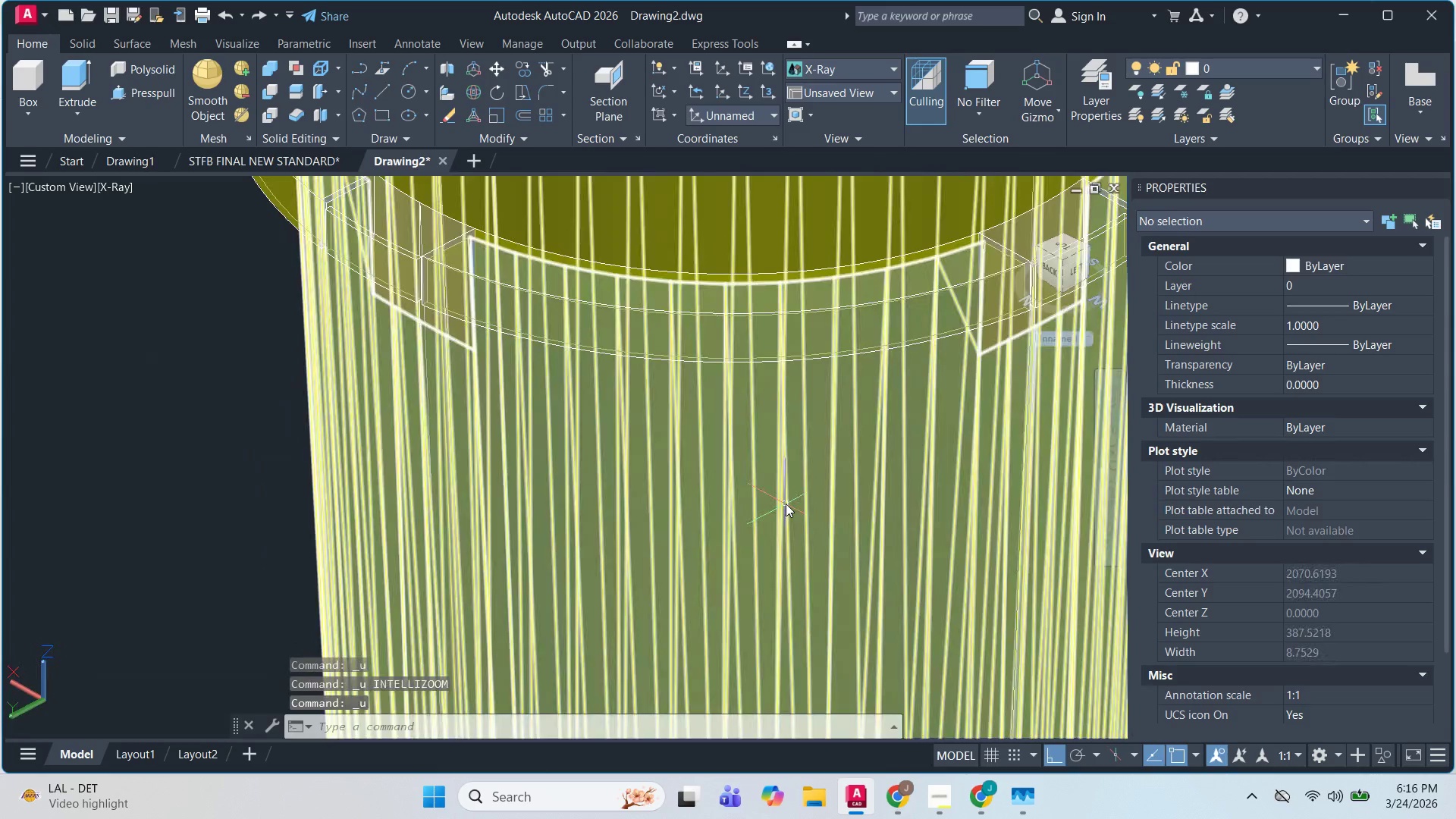 
key(Control+Z)
 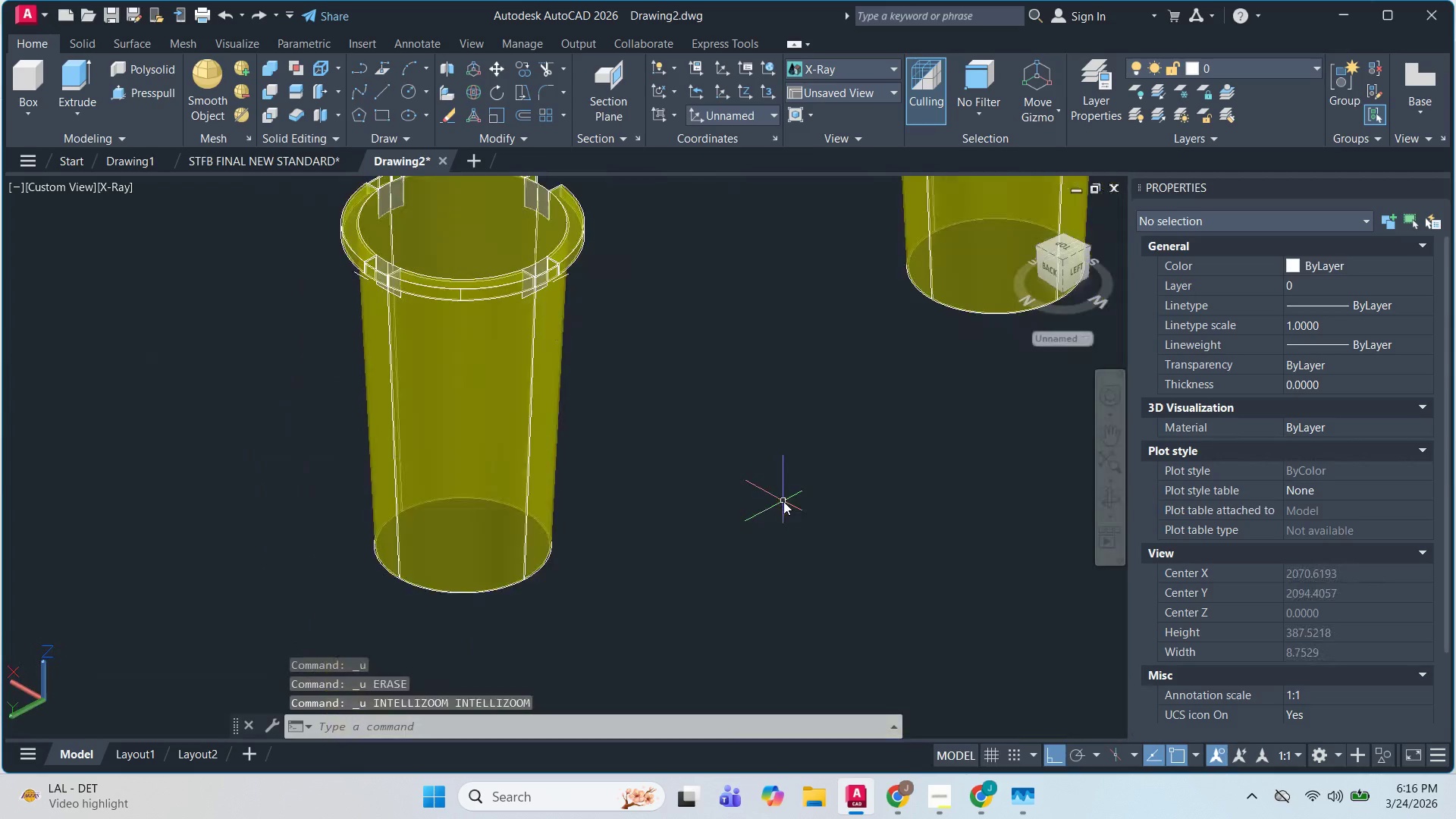 
key(Control+Z)
 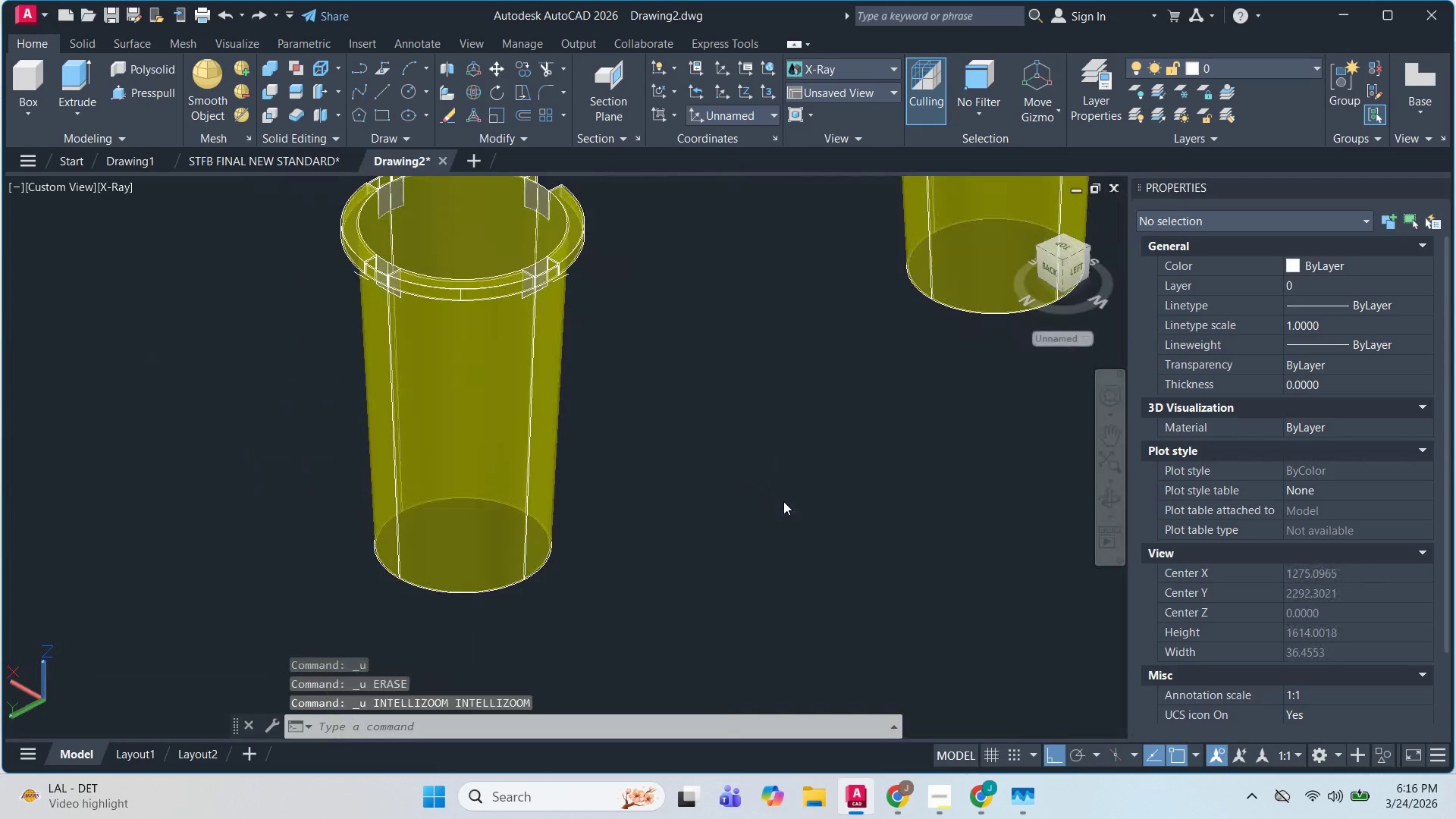 
key(Control+Z)
 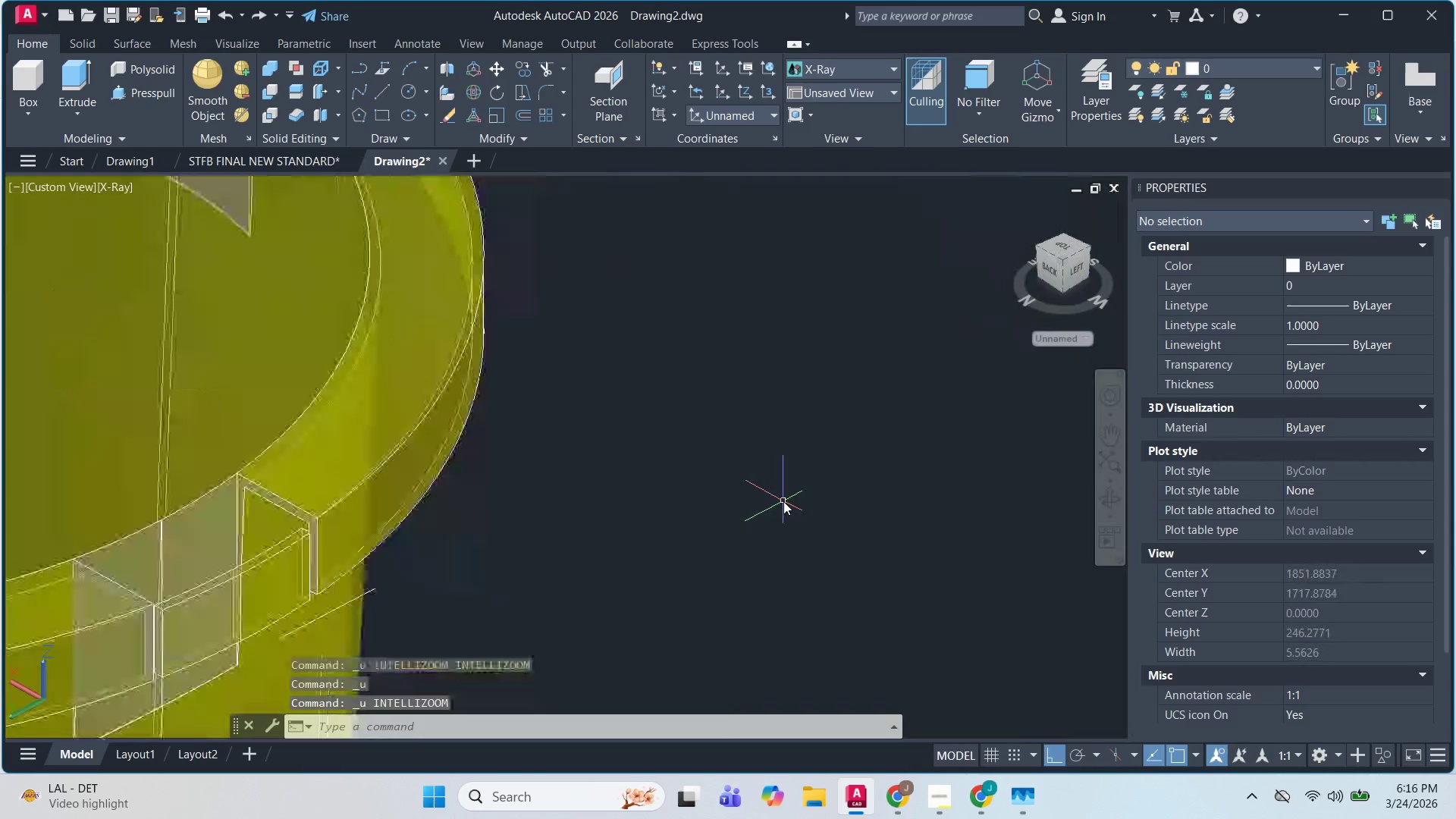 
key(Control+Z)
 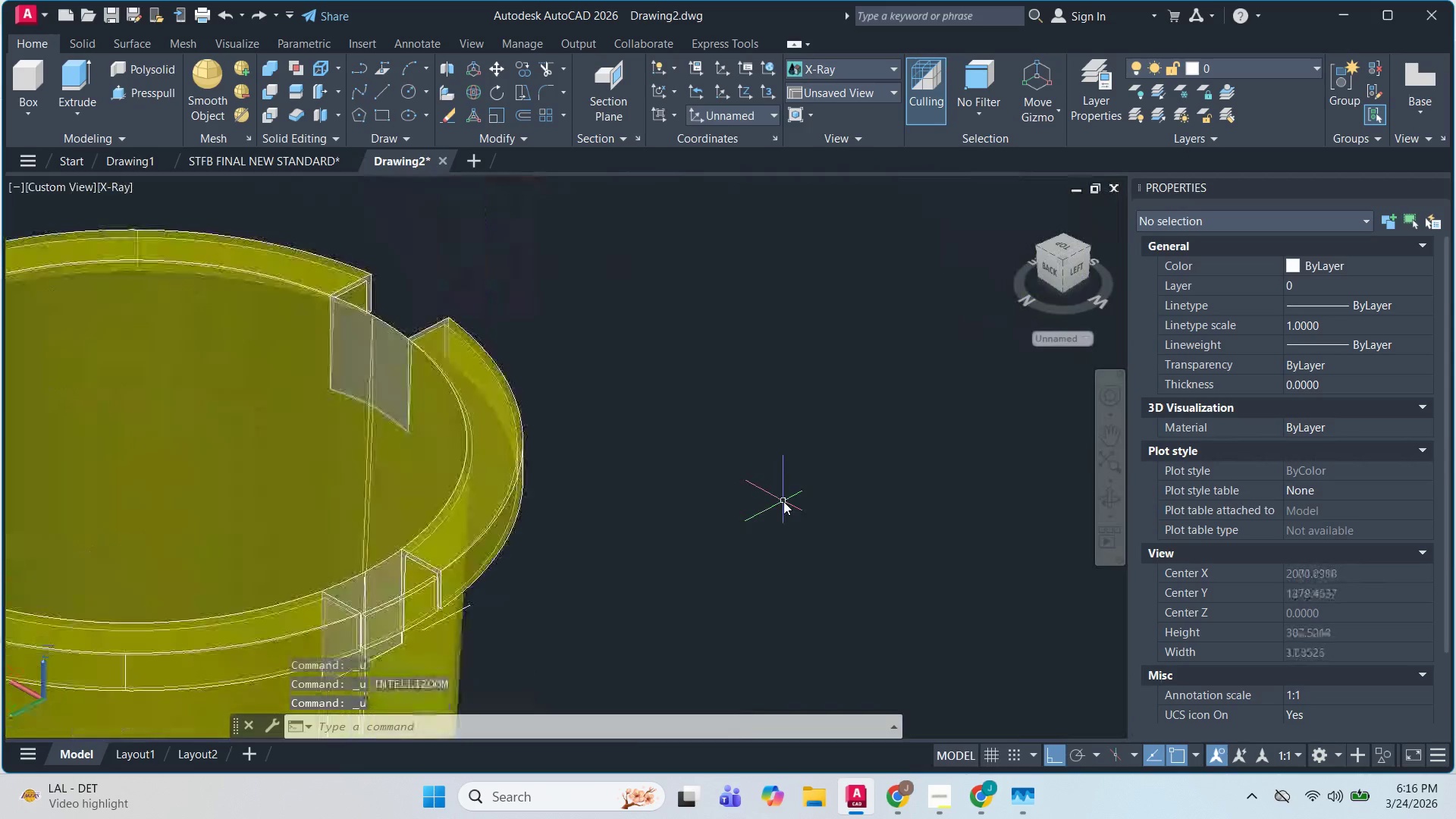 
key(Control+Z)
 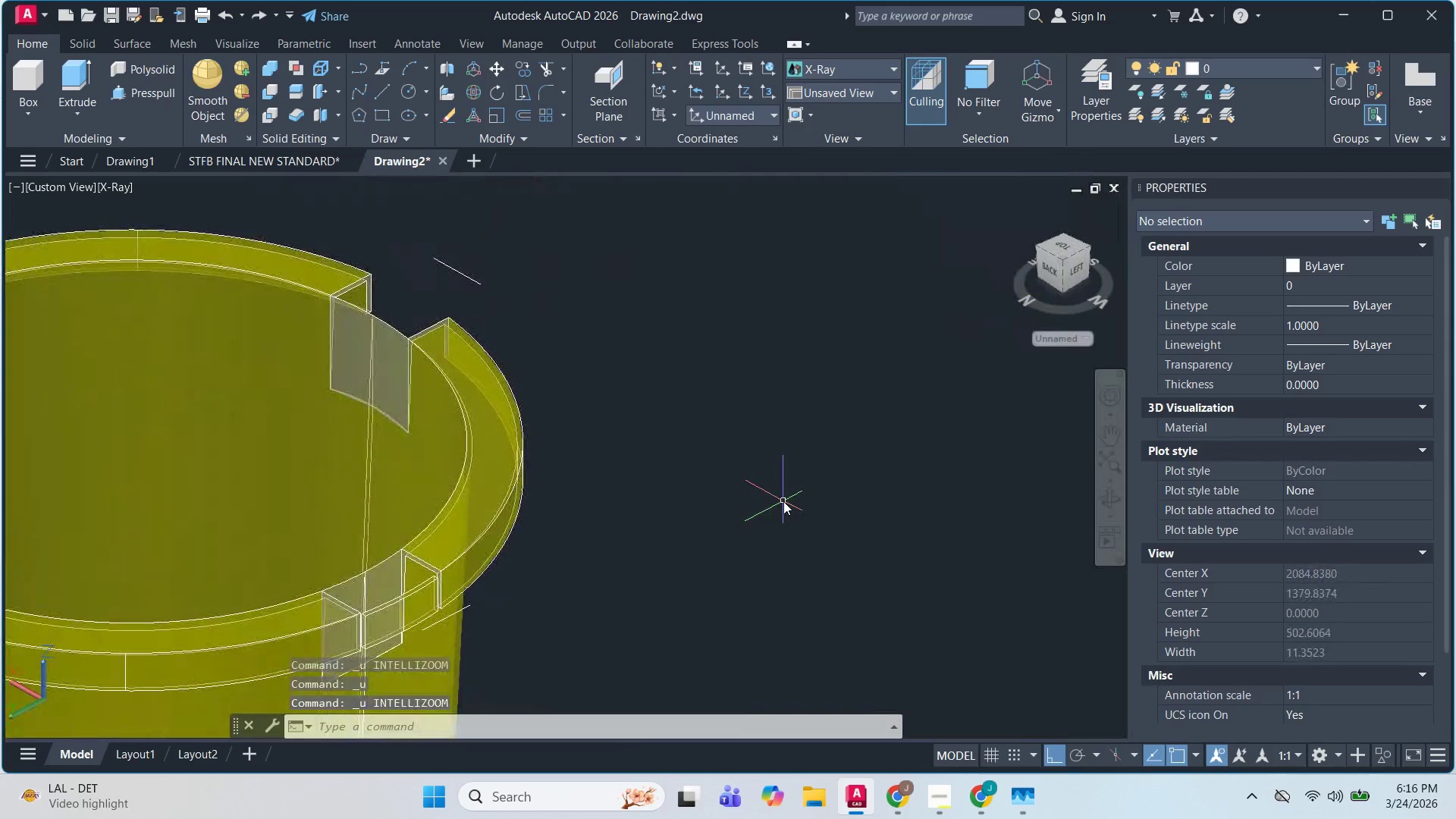 
key(Control+Z)
 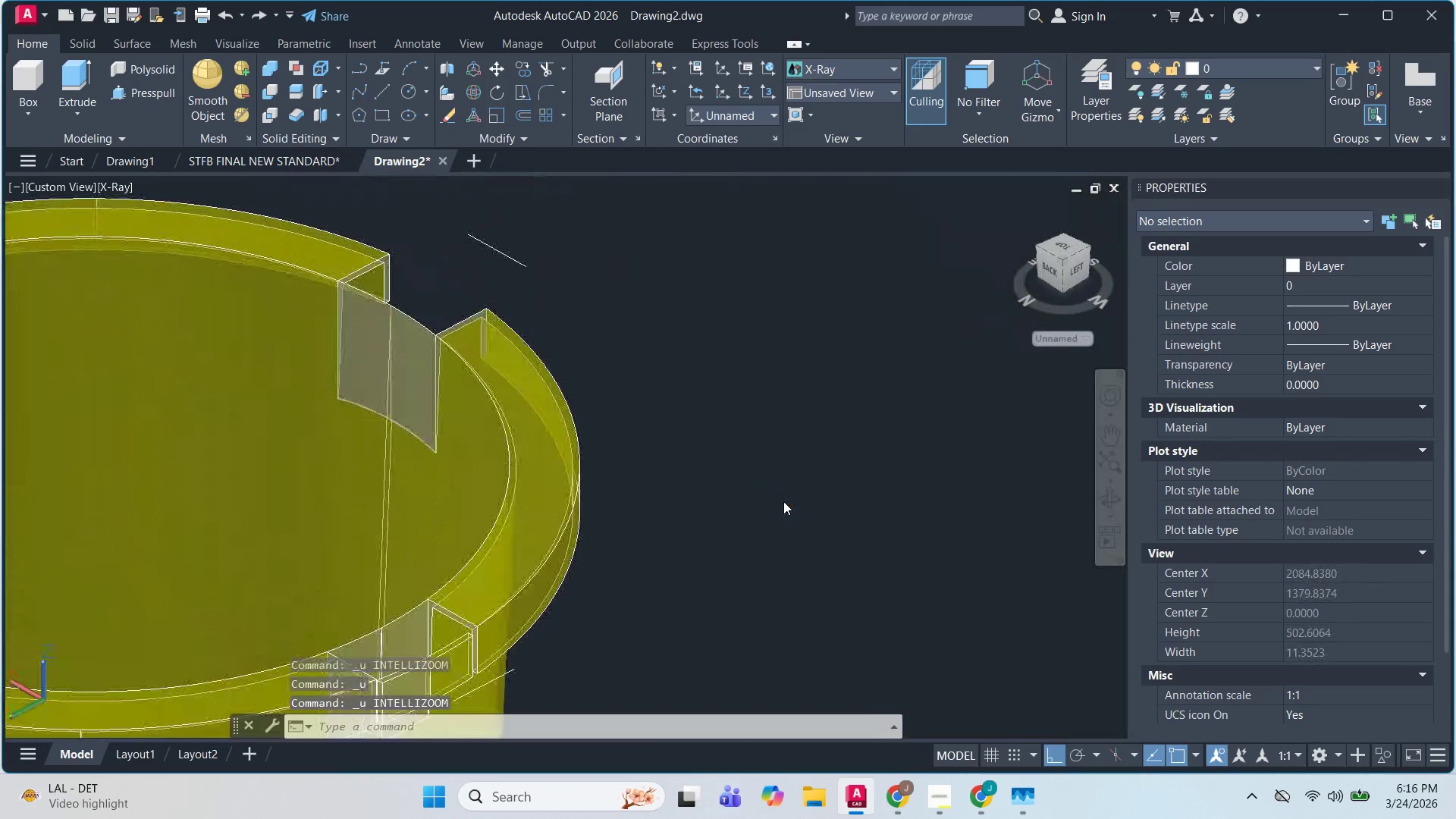 
key(Control+Z)
 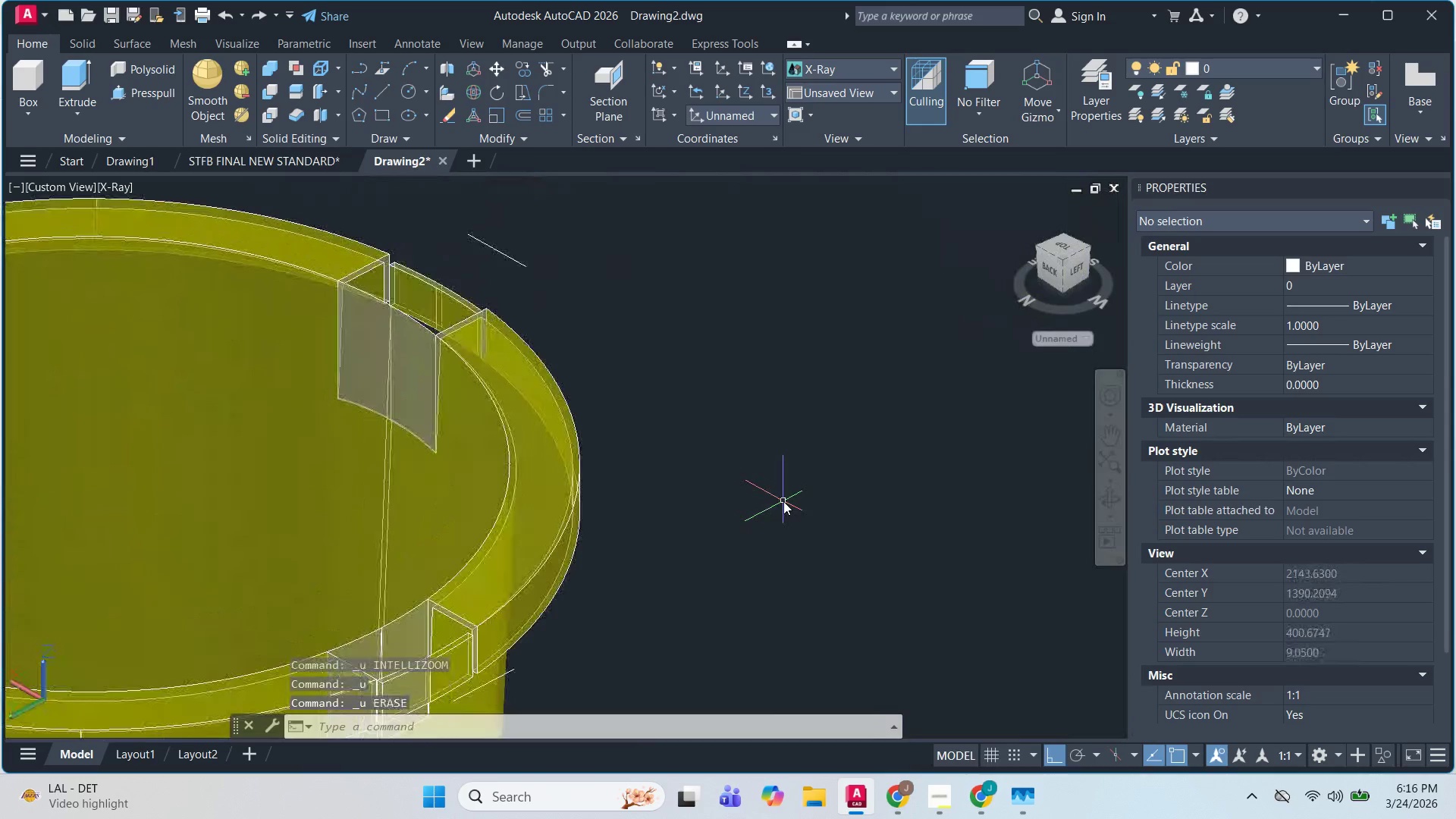 
key(Control+Z)
 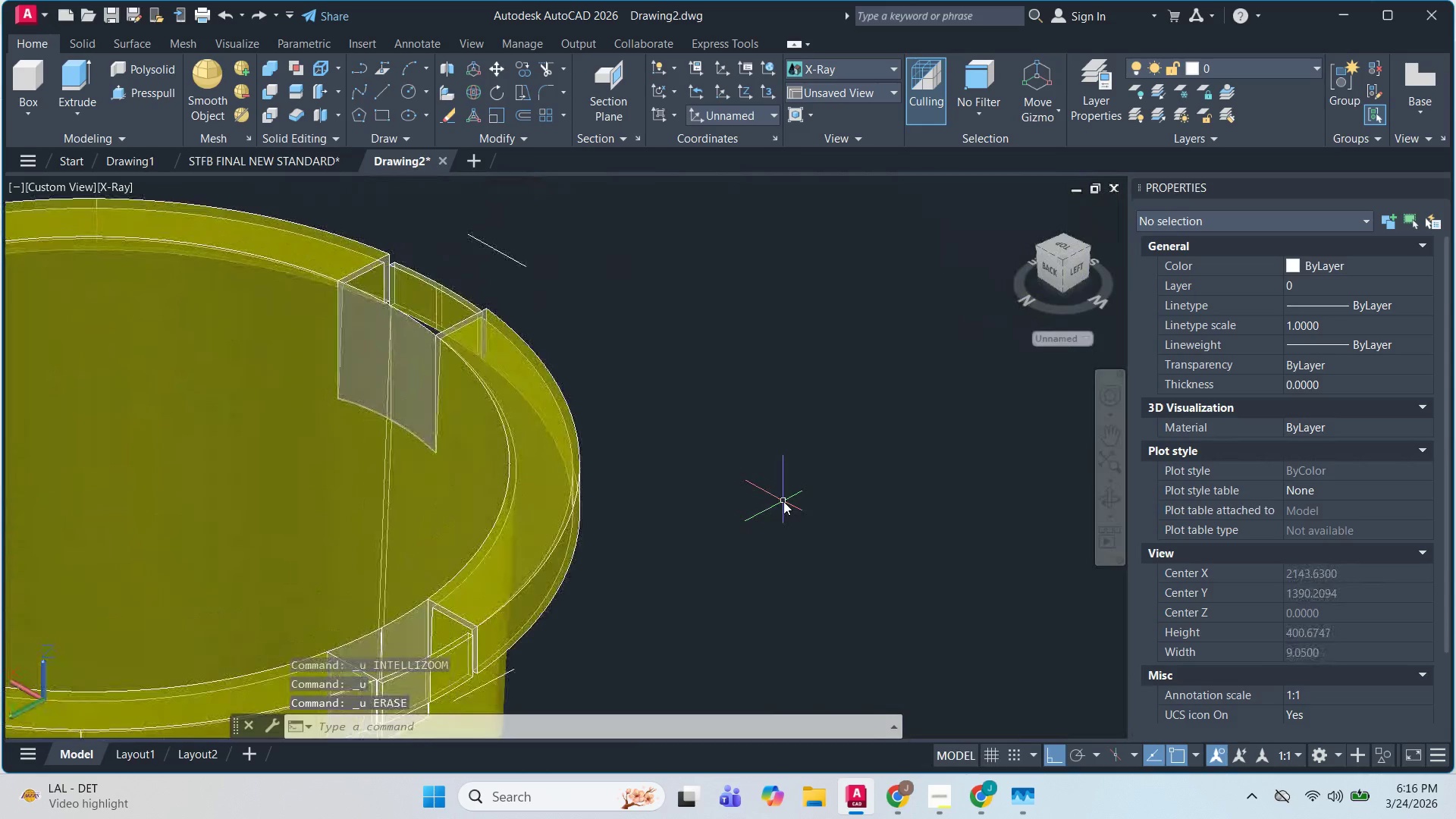 
key(Control+Z)
 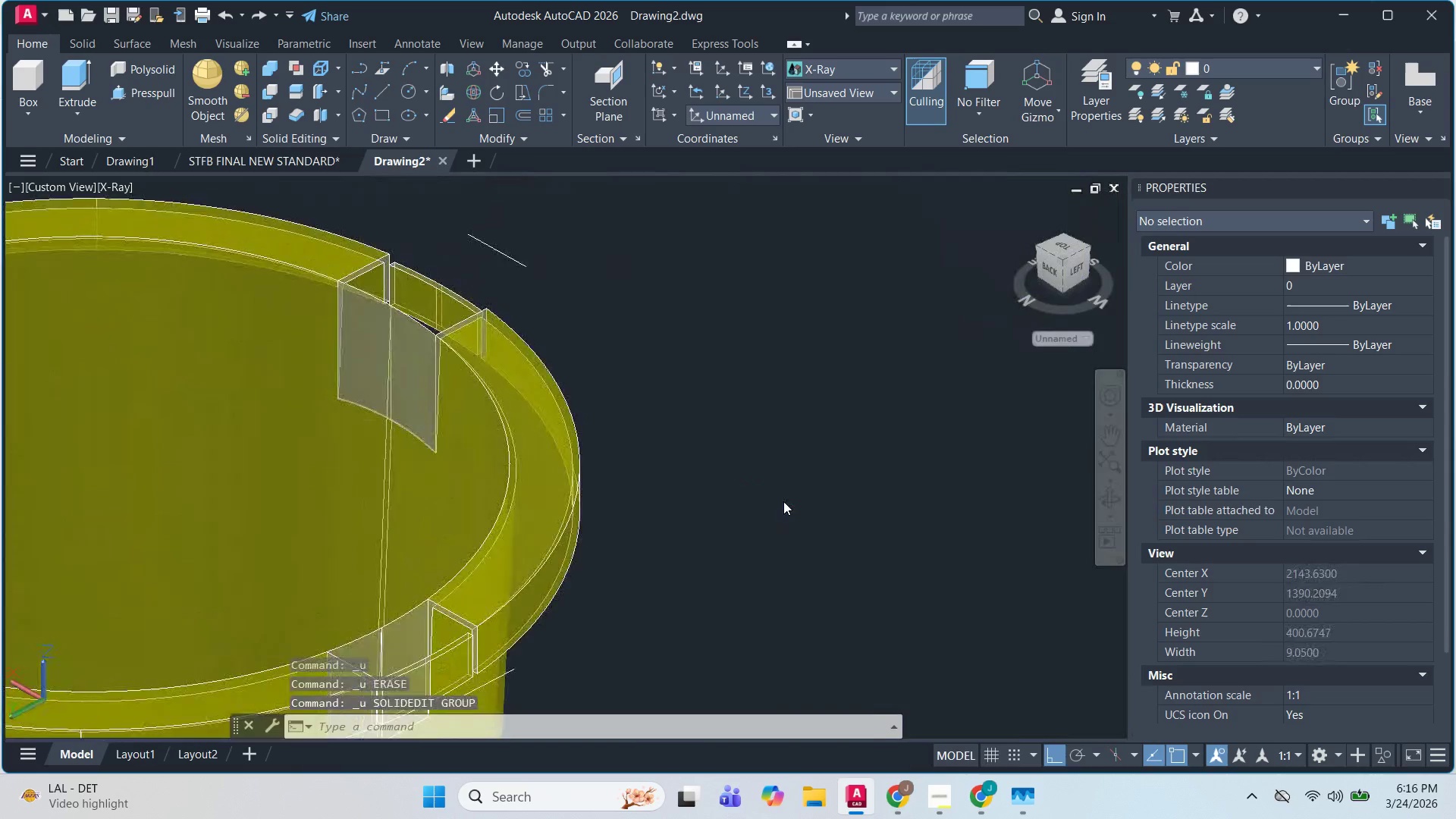 
key(Control+Z)
 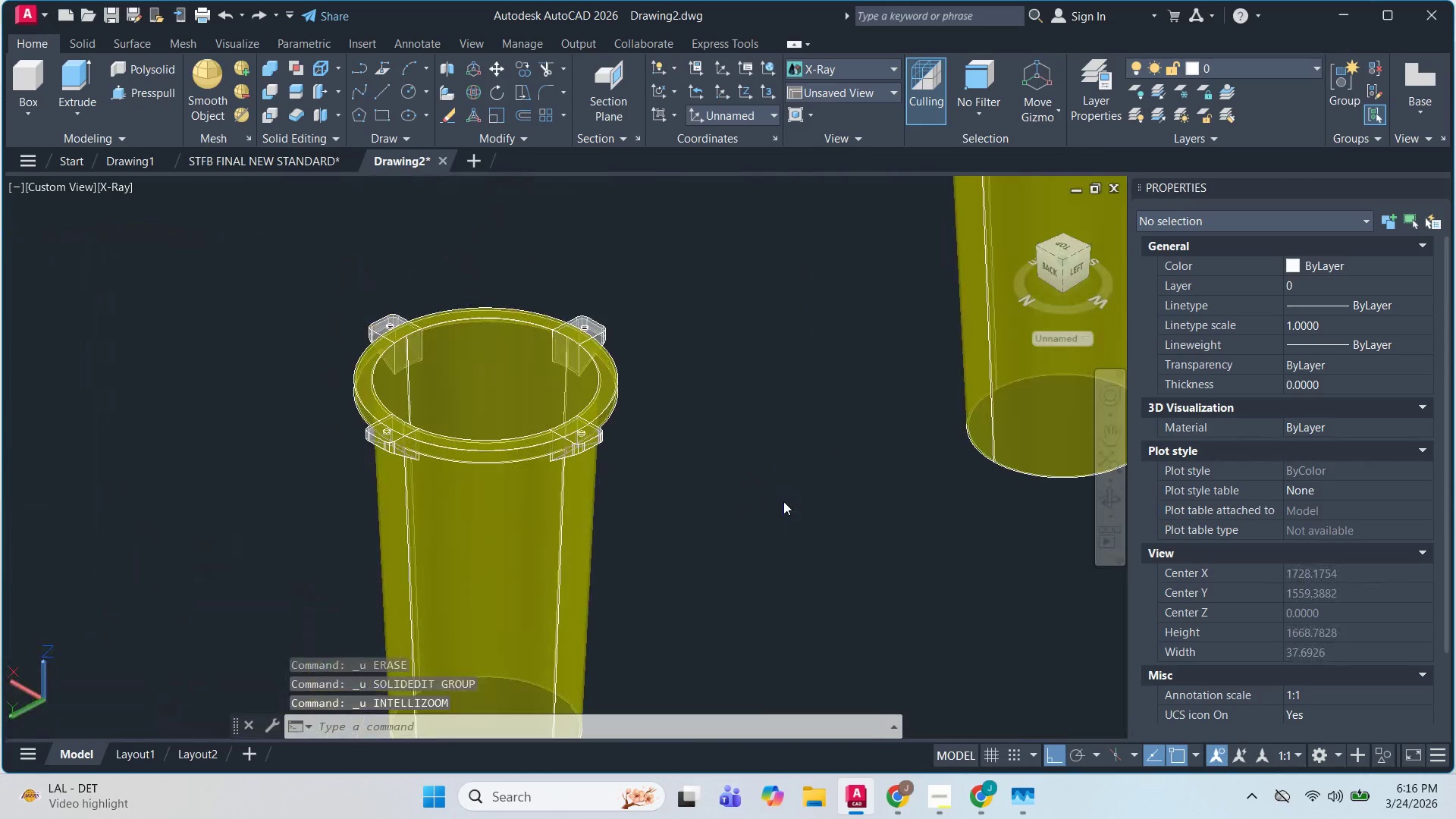 
key(Control+Z)
 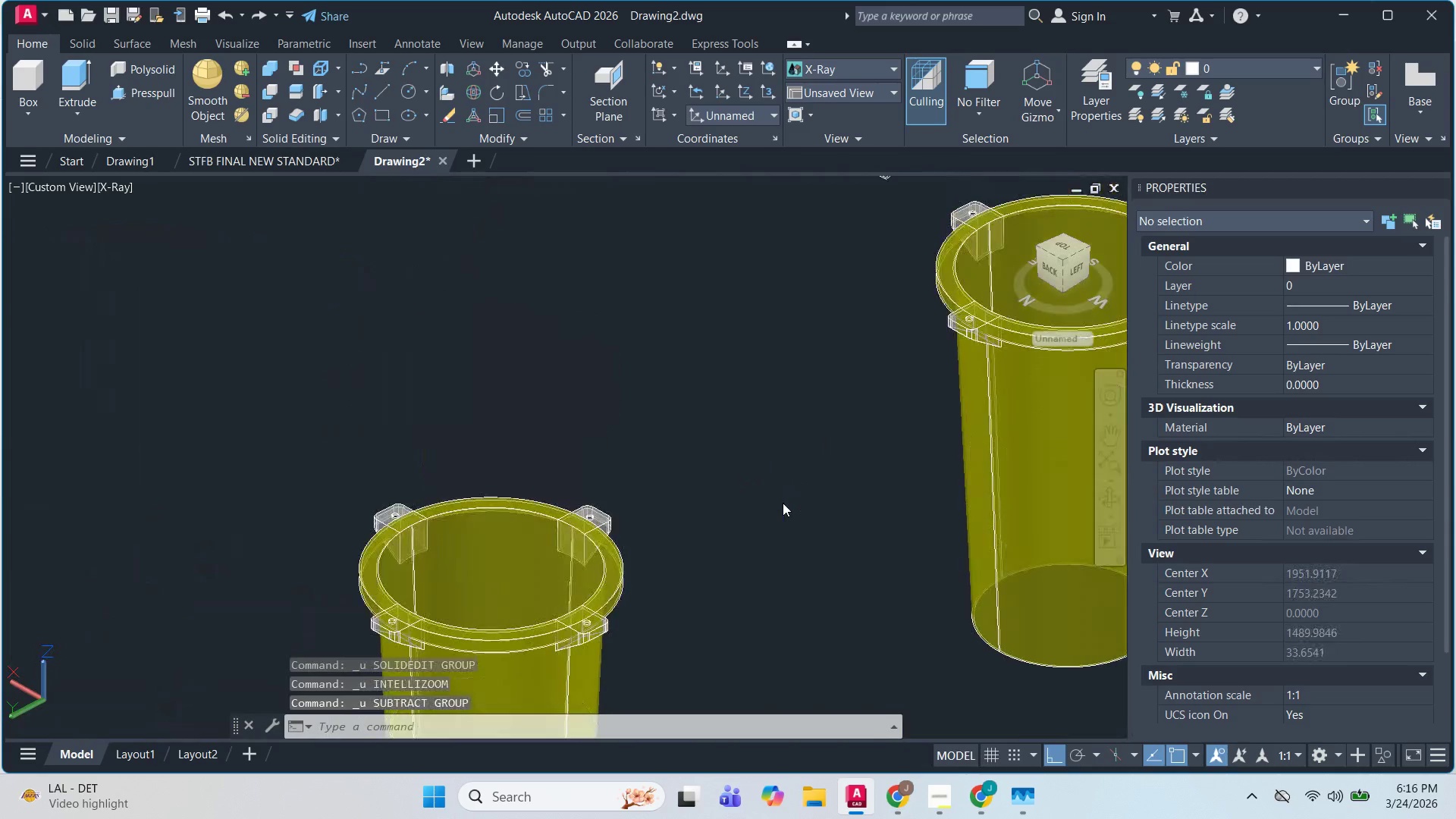 
key(Control+Z)
 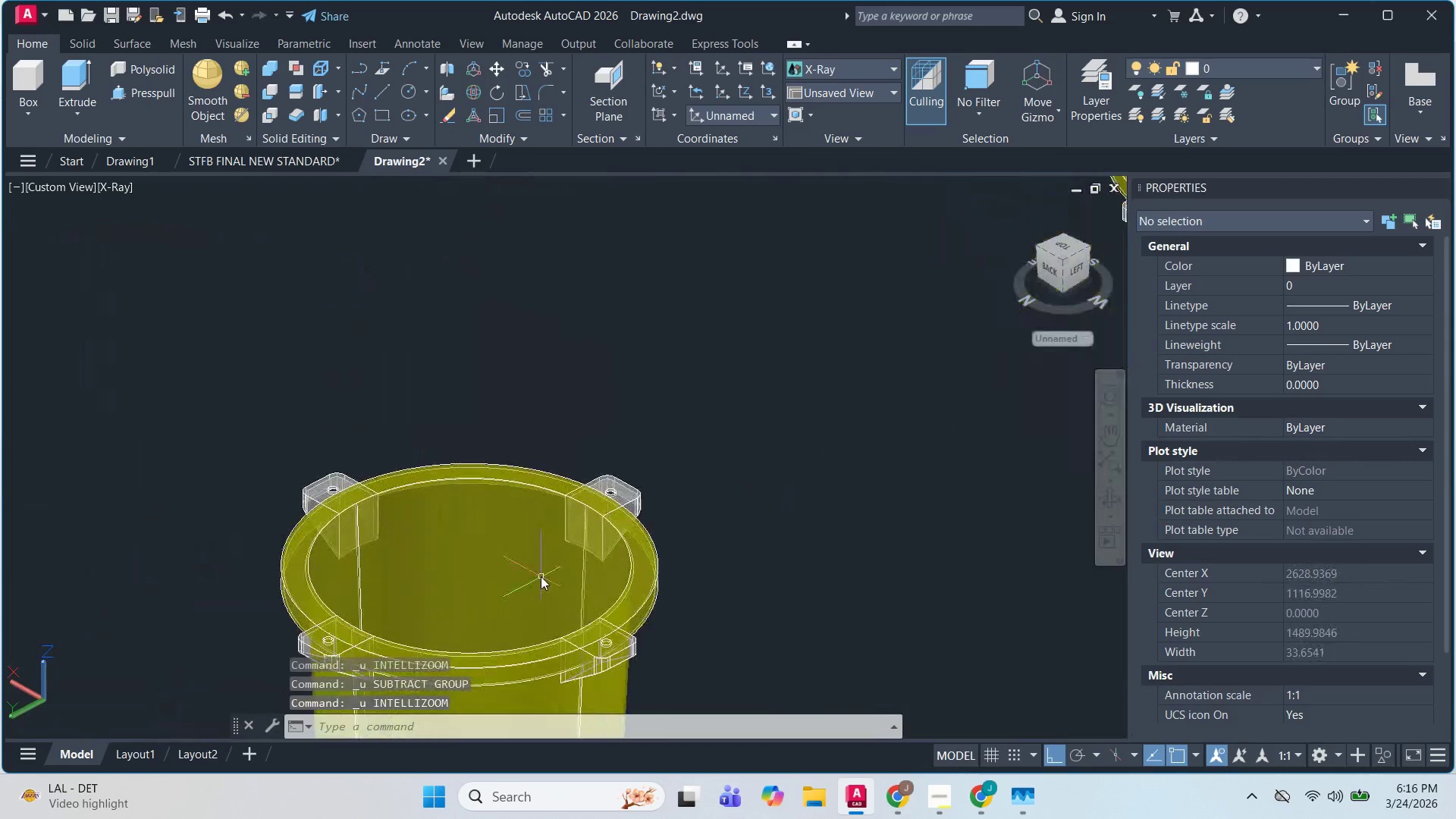 
key(Escape)
 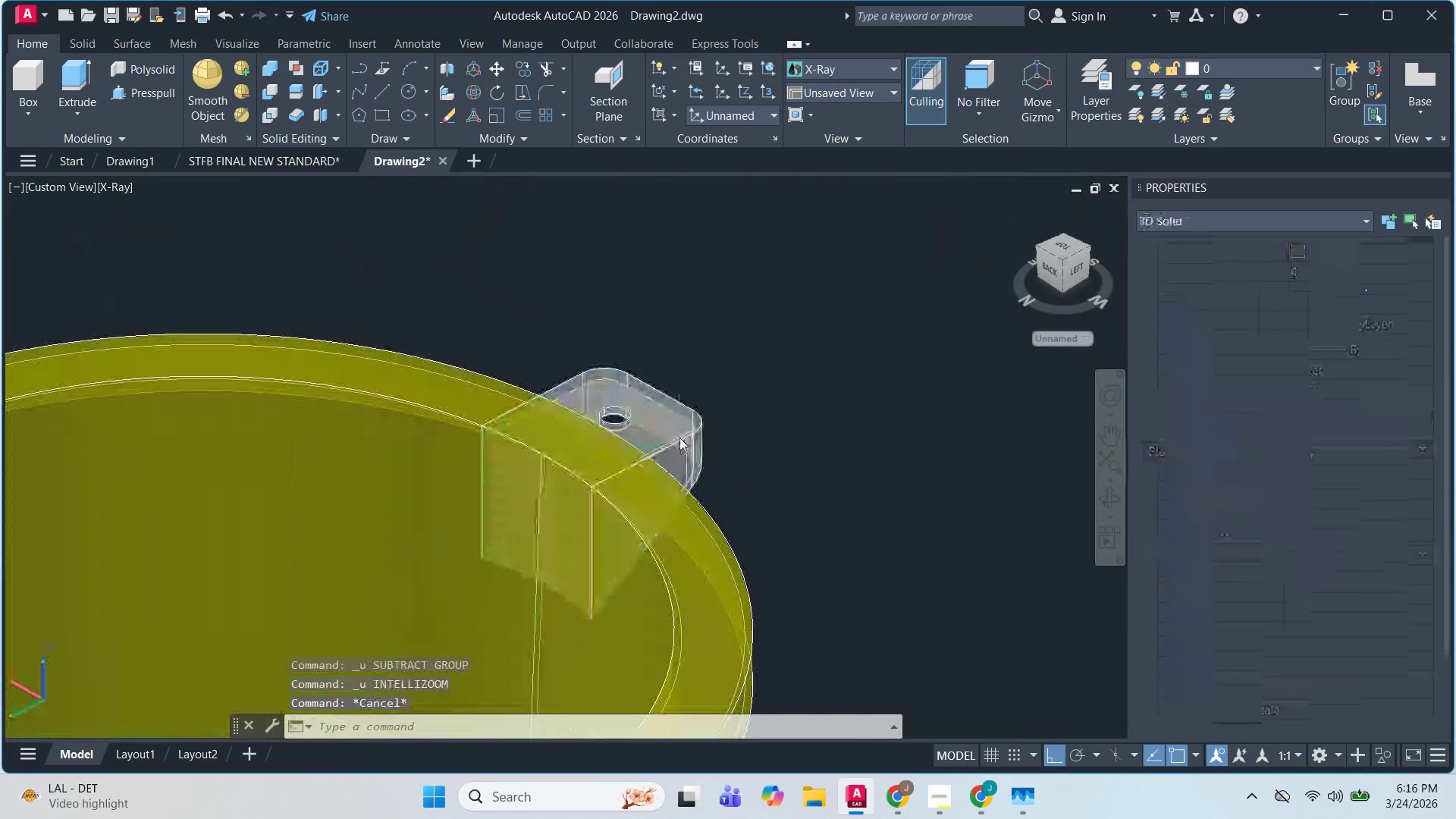 
left_click([679, 438])
 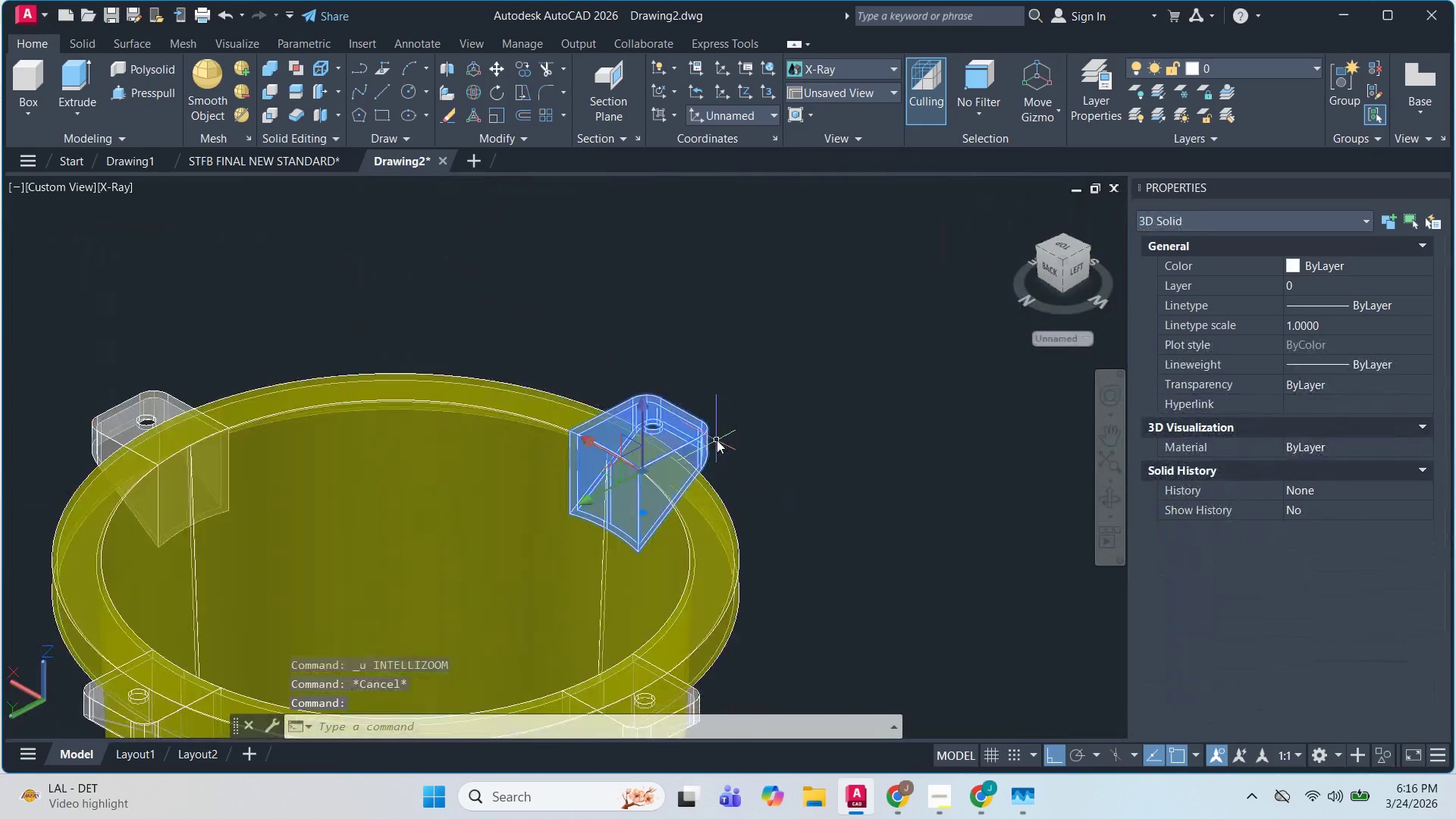 
scroll: coordinate [666, 495], scroll_direction: up, amount: 4.0
 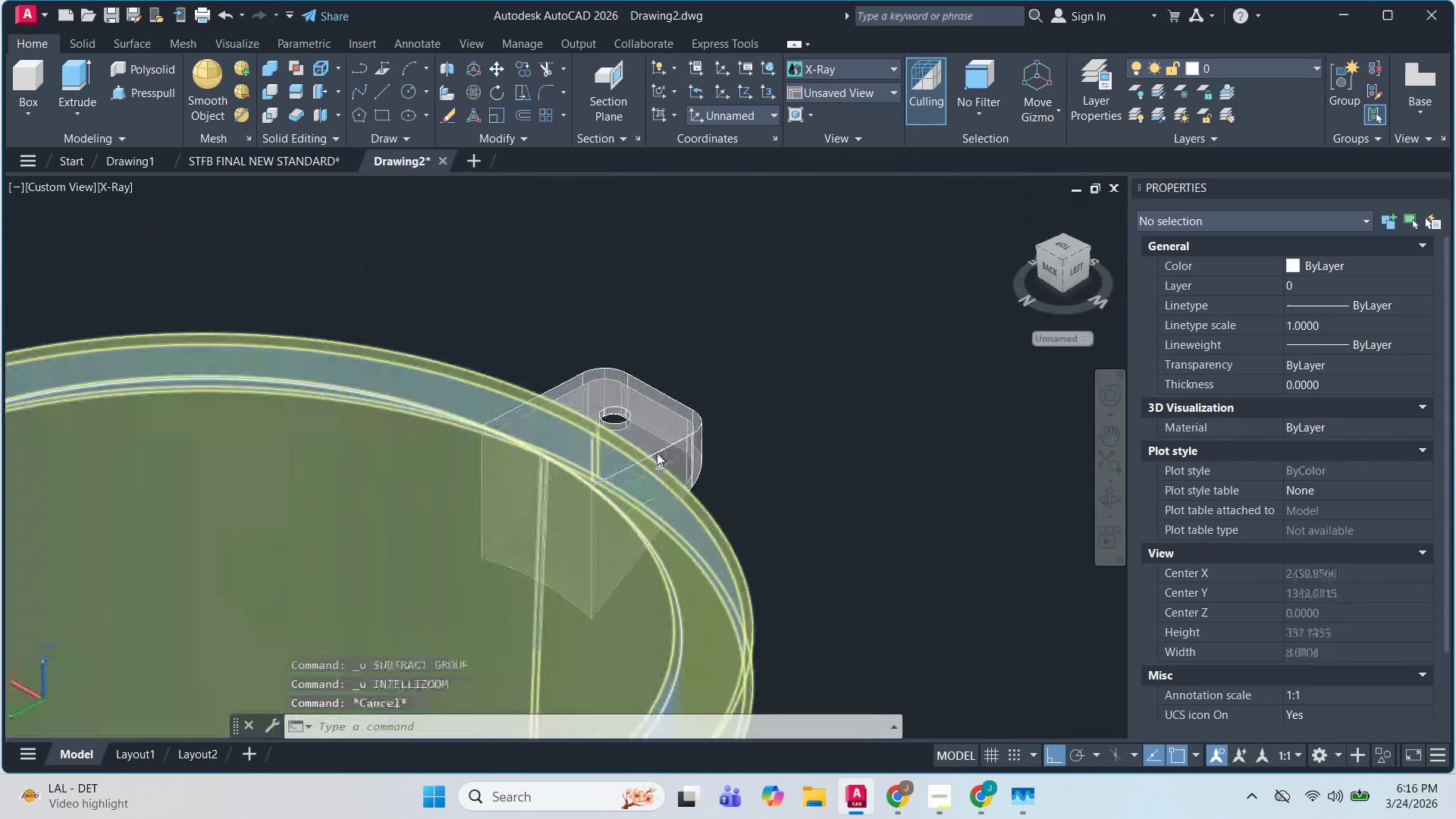 
scroll: coordinate [717, 440], scroll_direction: down, amount: 4.0
 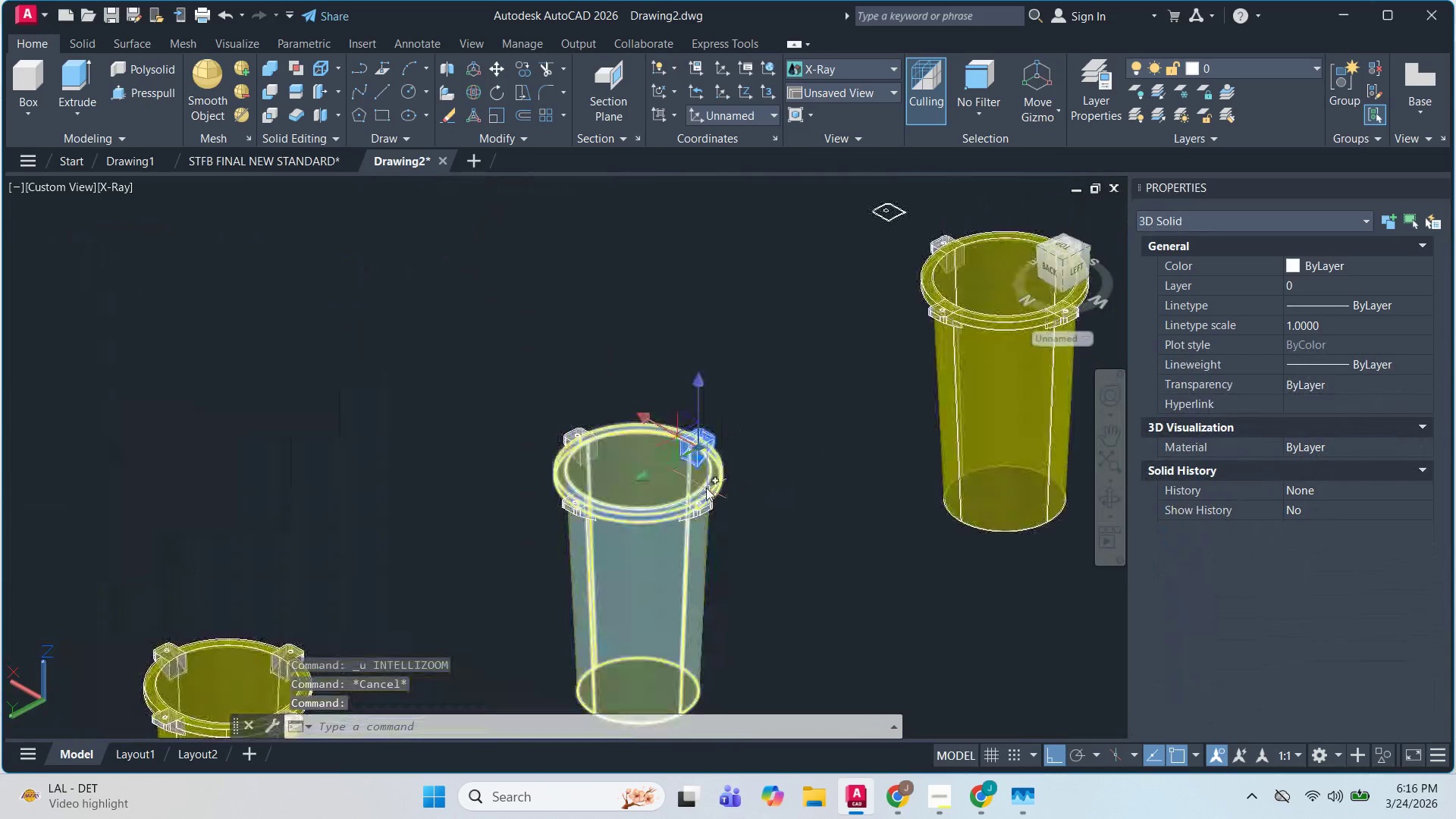 
scroll: coordinate [620, 452], scroll_direction: up, amount: 1.0
 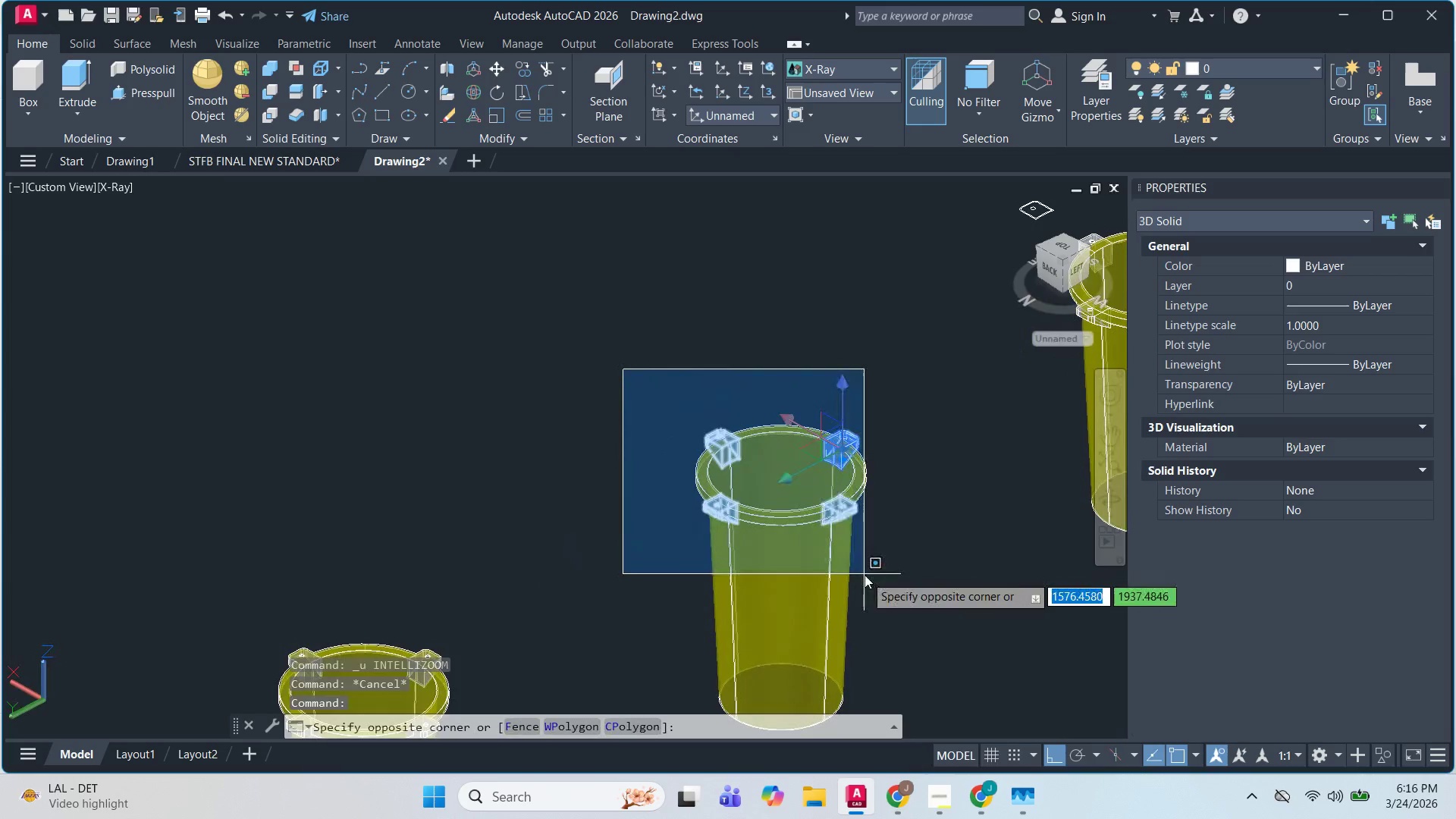 
left_click([864, 575])
 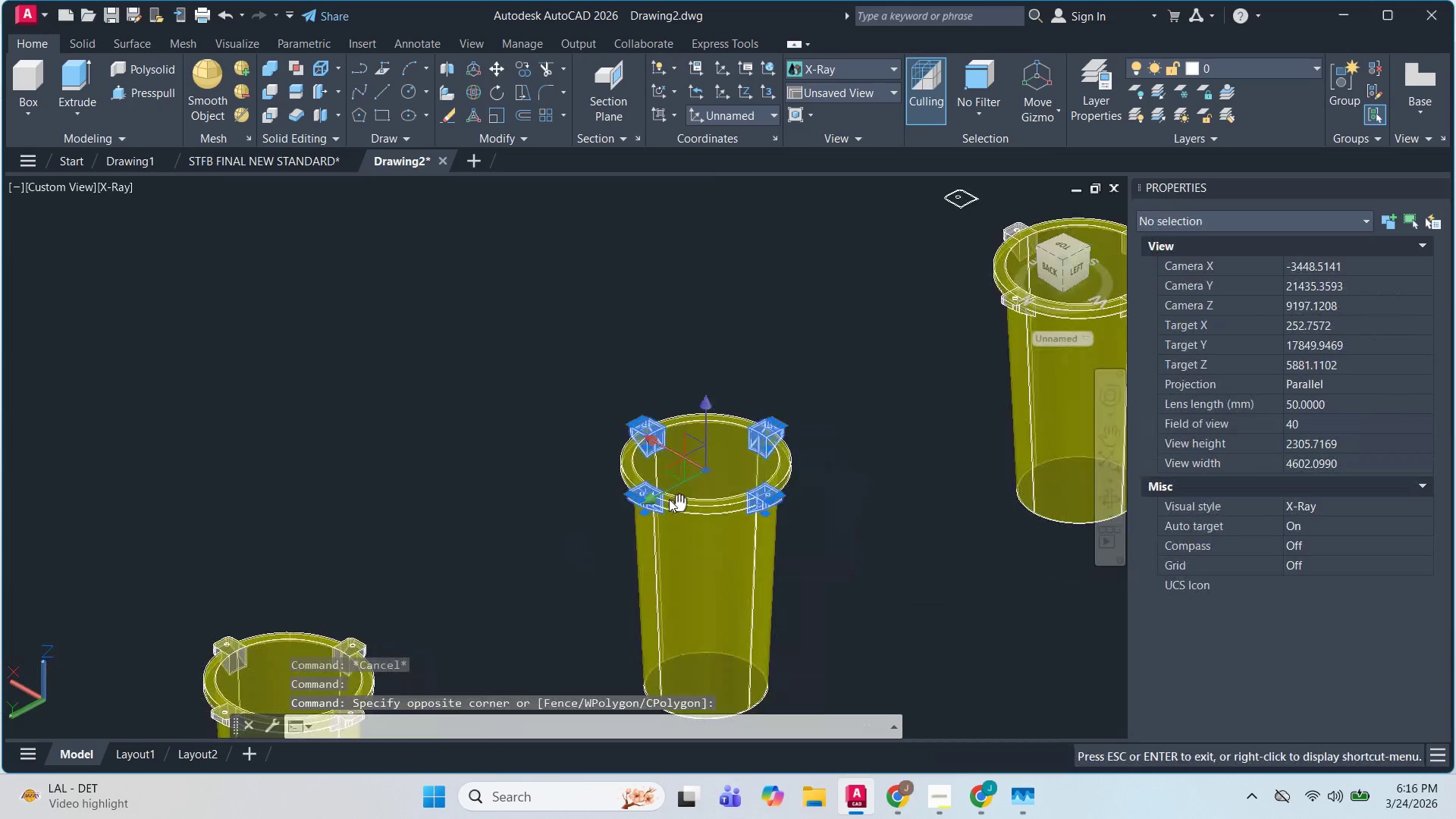 
scroll: coordinate [799, 524], scroll_direction: down, amount: 4.0
 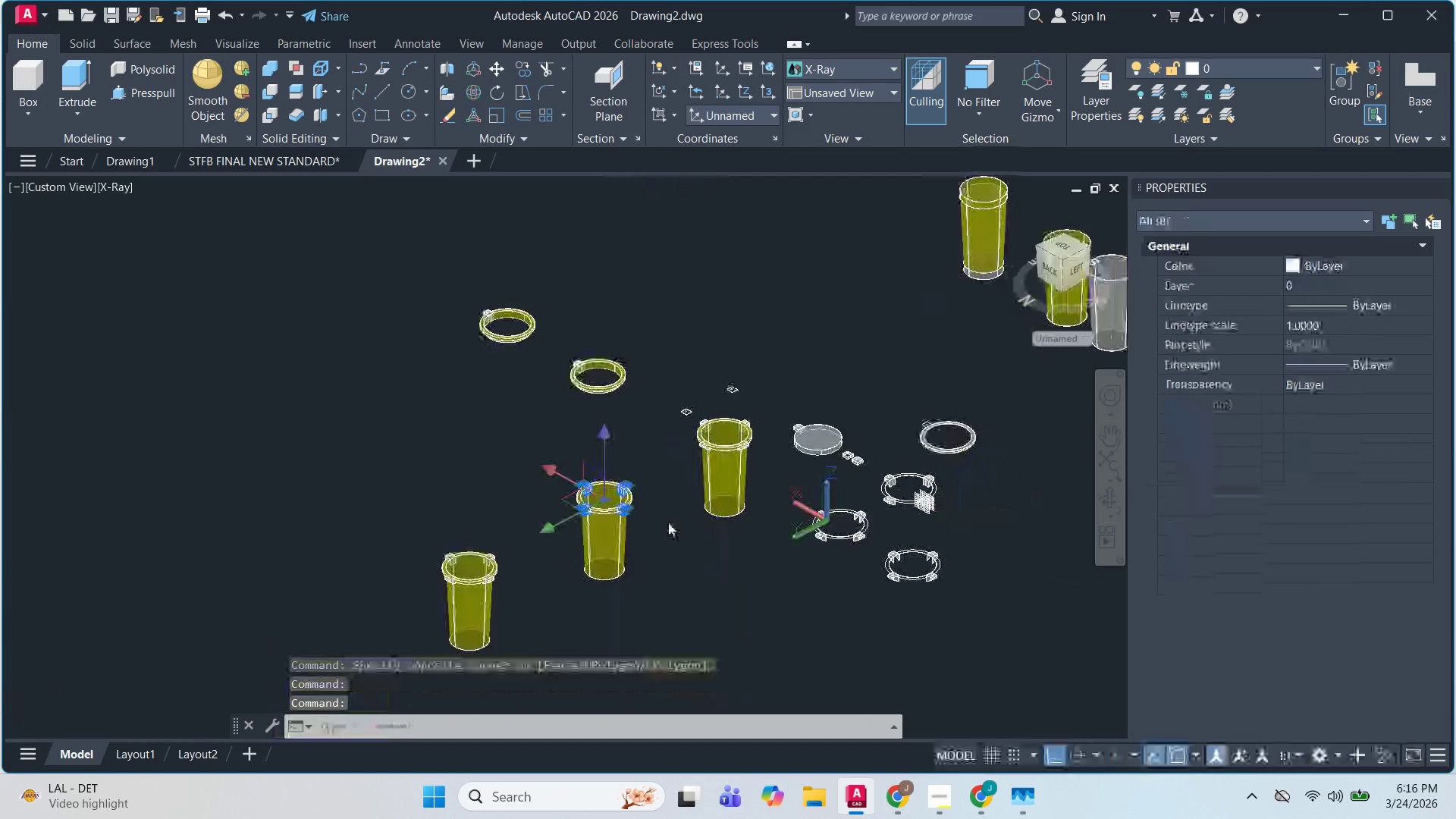 
key(E)
 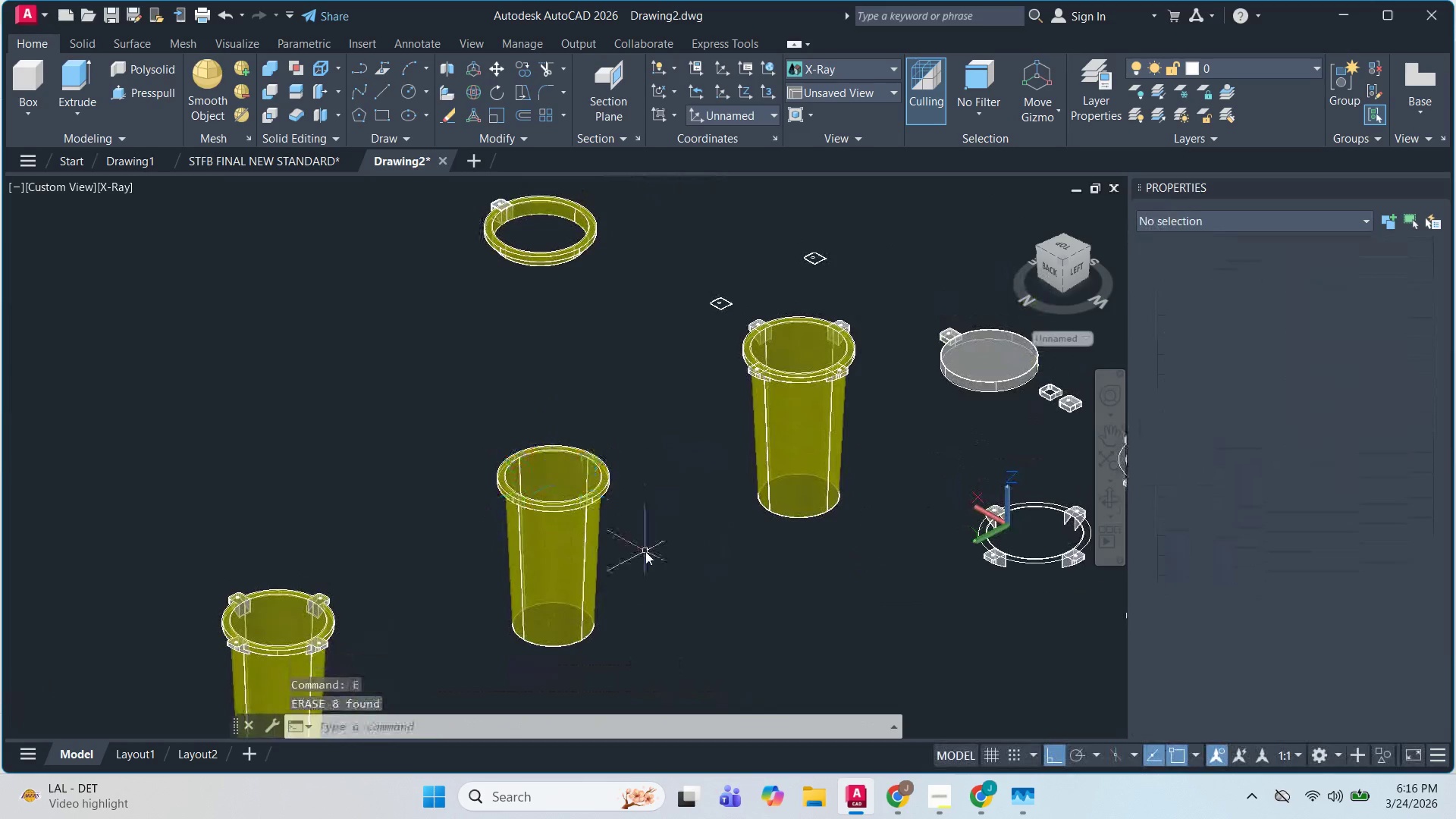 
scroll: coordinate [645, 527], scroll_direction: up, amount: 2.0
 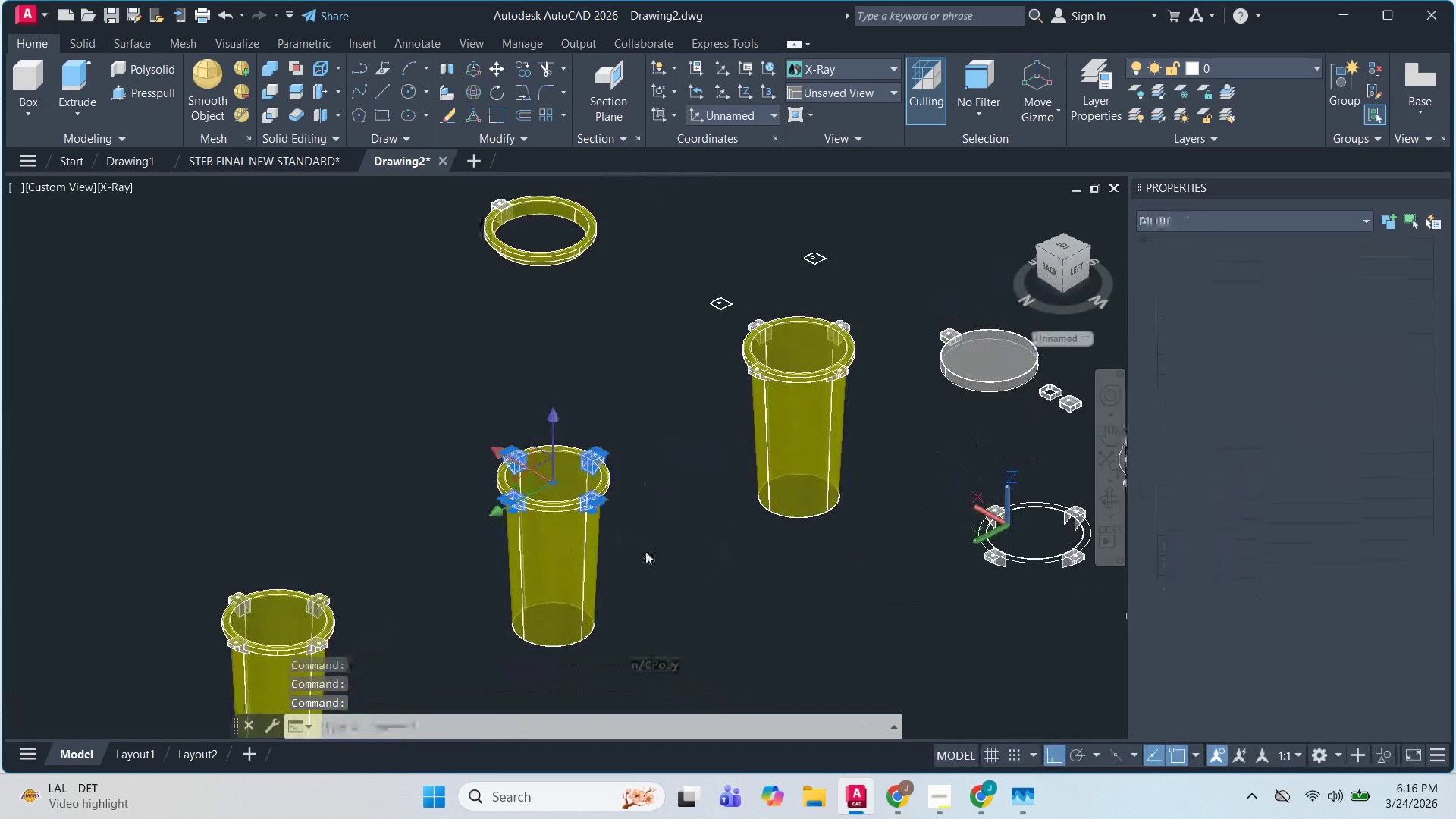 
key(Space)
 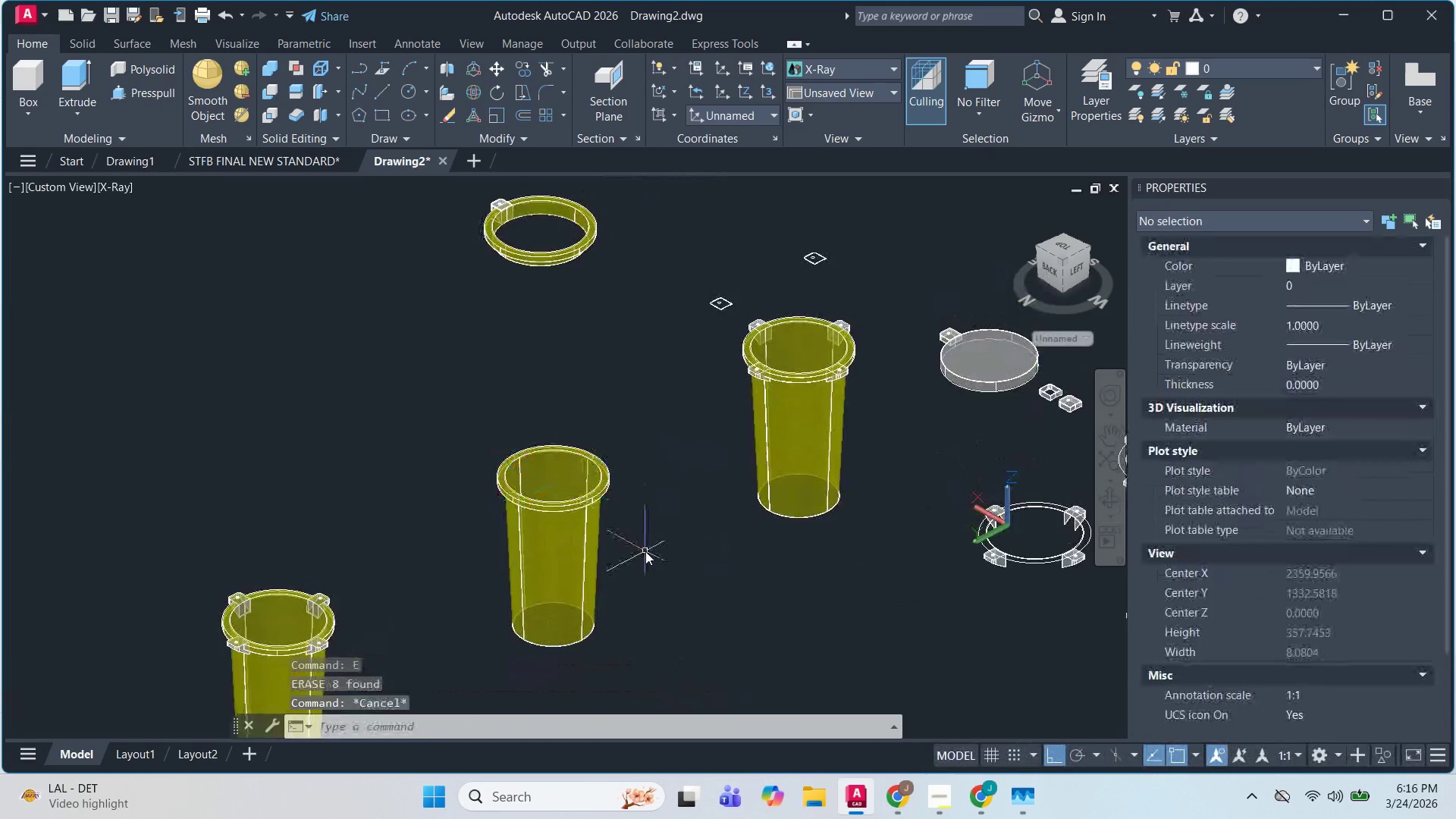 
key(Escape)
 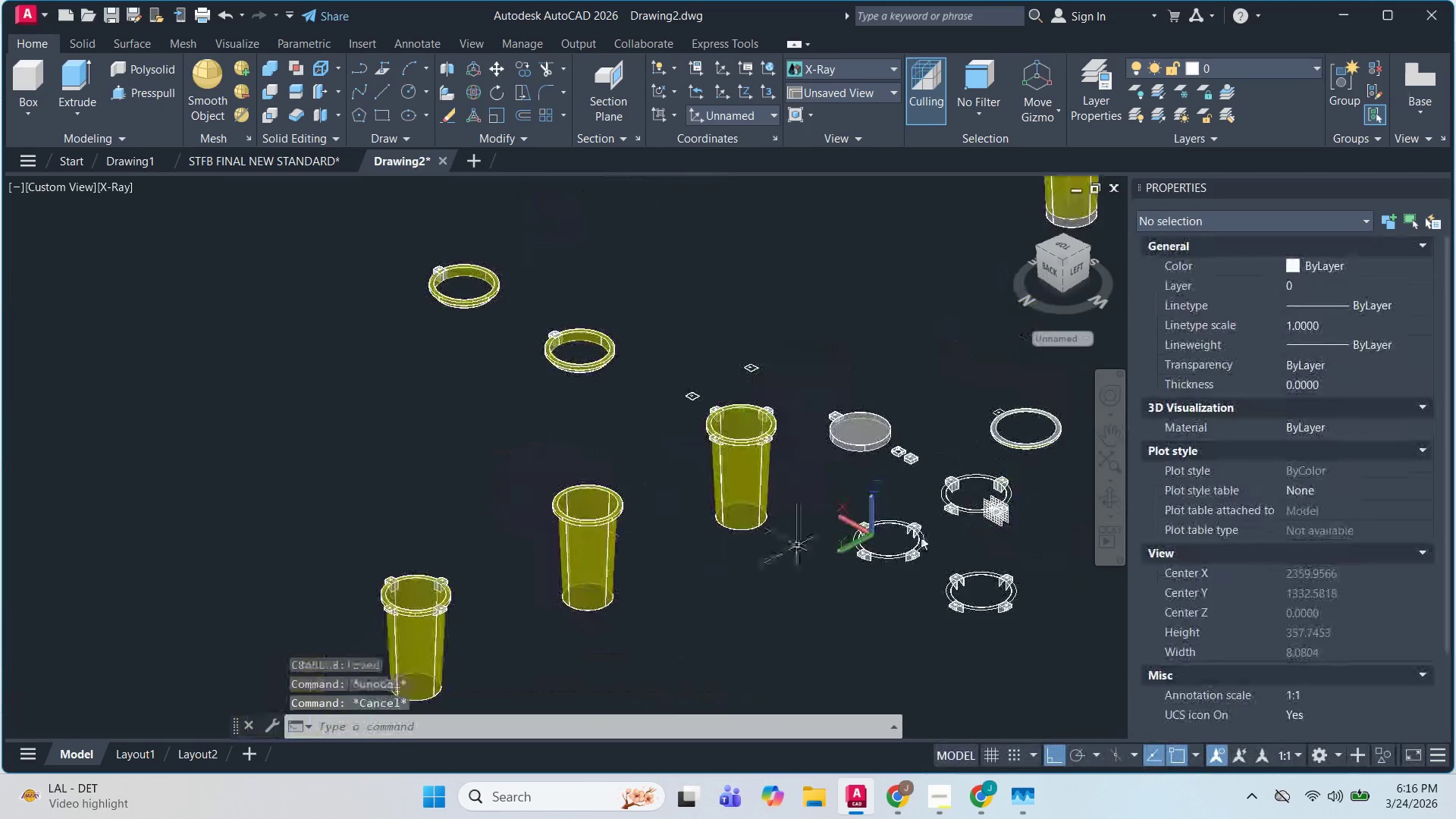 
key(Escape)
 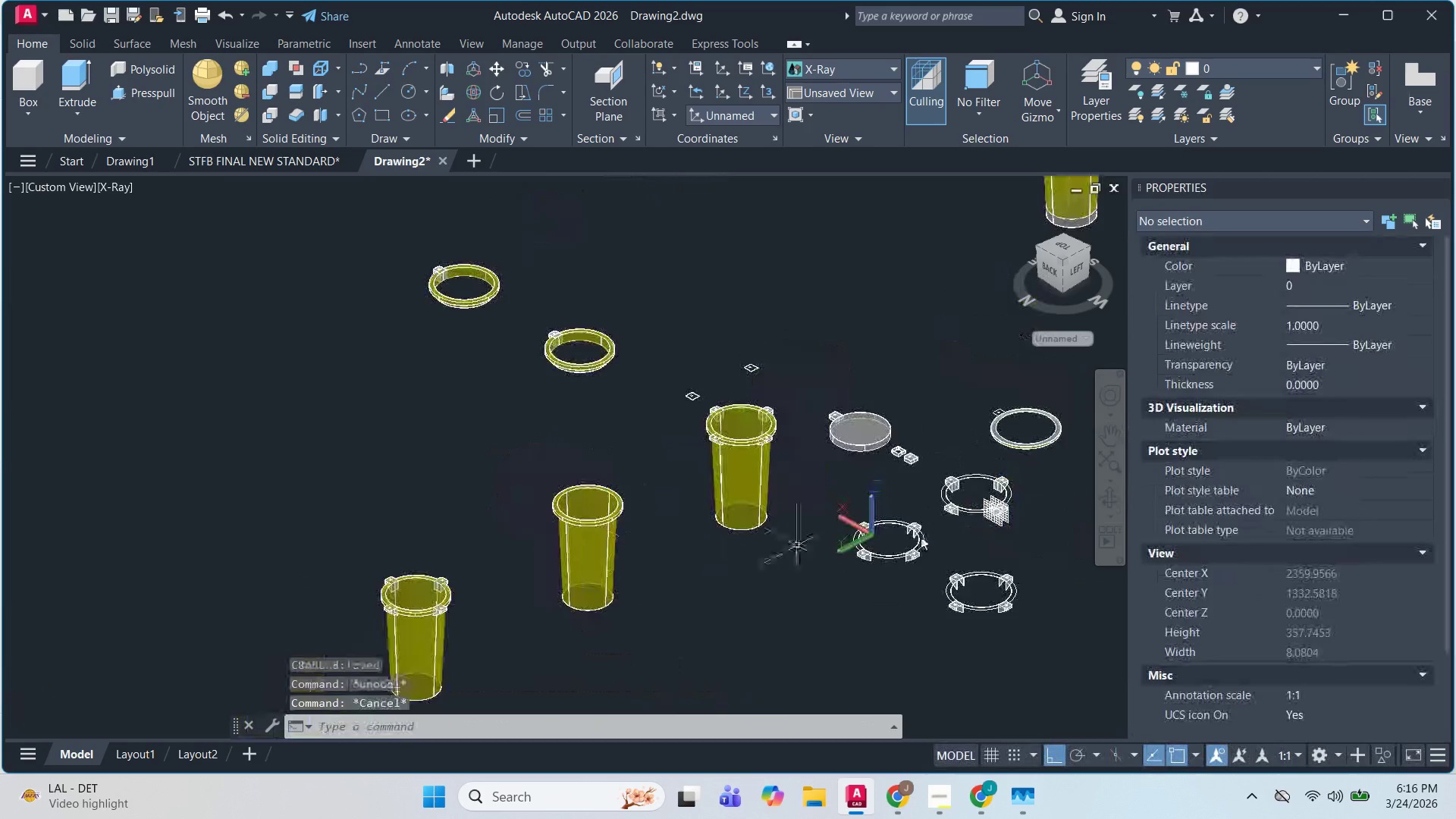 
scroll: coordinate [751, 624], scroll_direction: up, amount: 7.0
 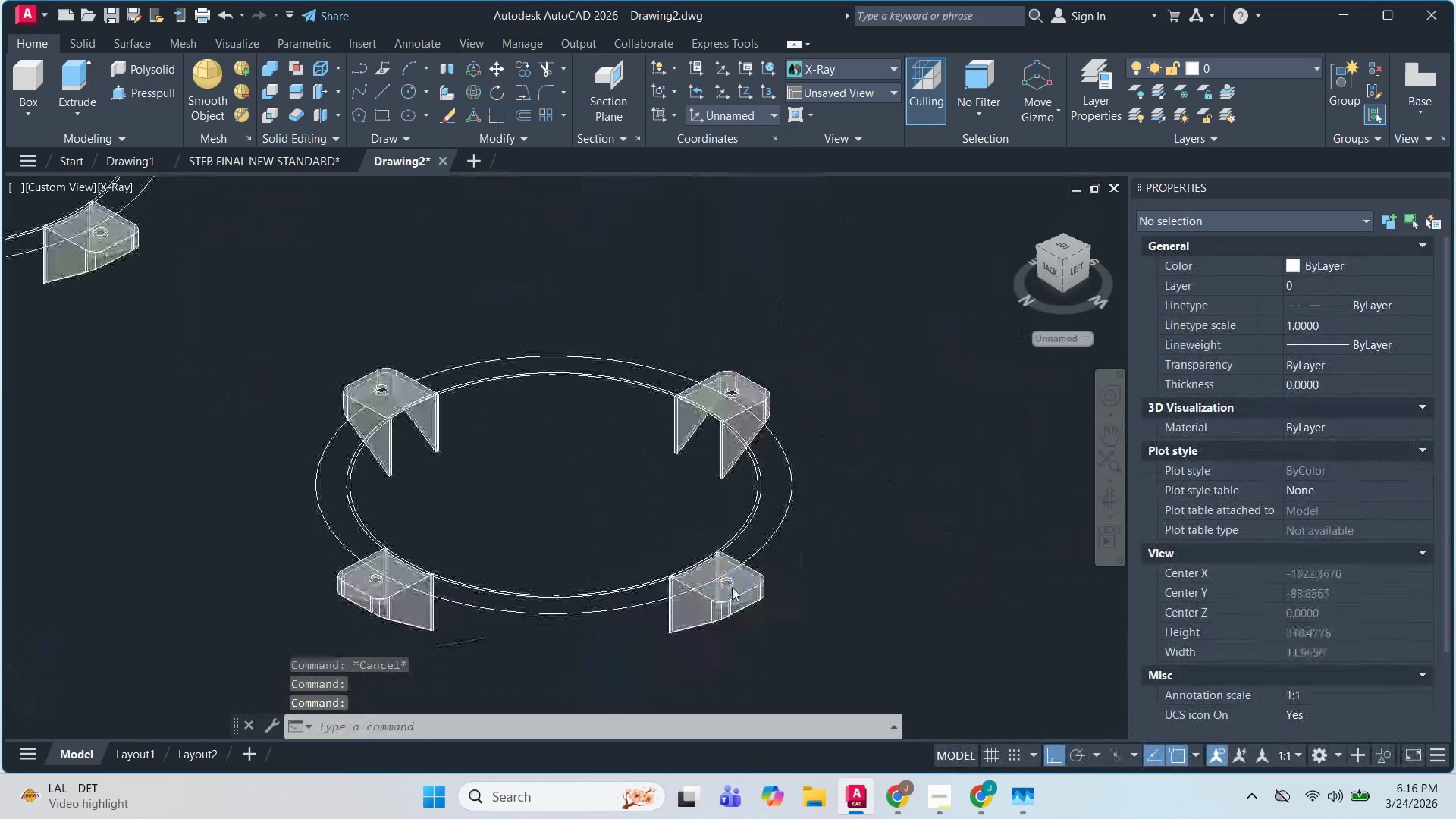 
left_click([736, 595])
 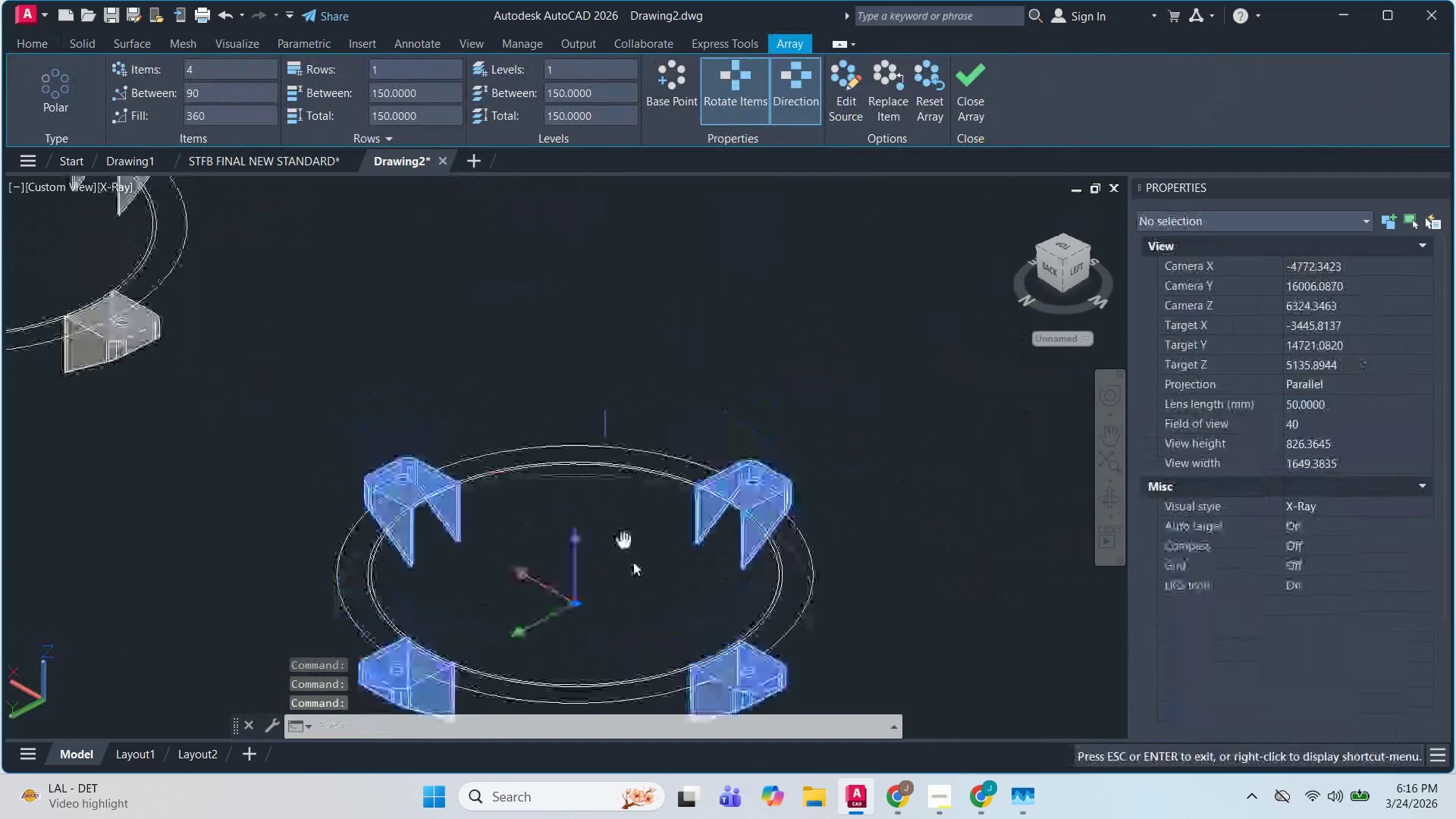 
scroll: coordinate [732, 587], scroll_direction: down, amount: 2.0
 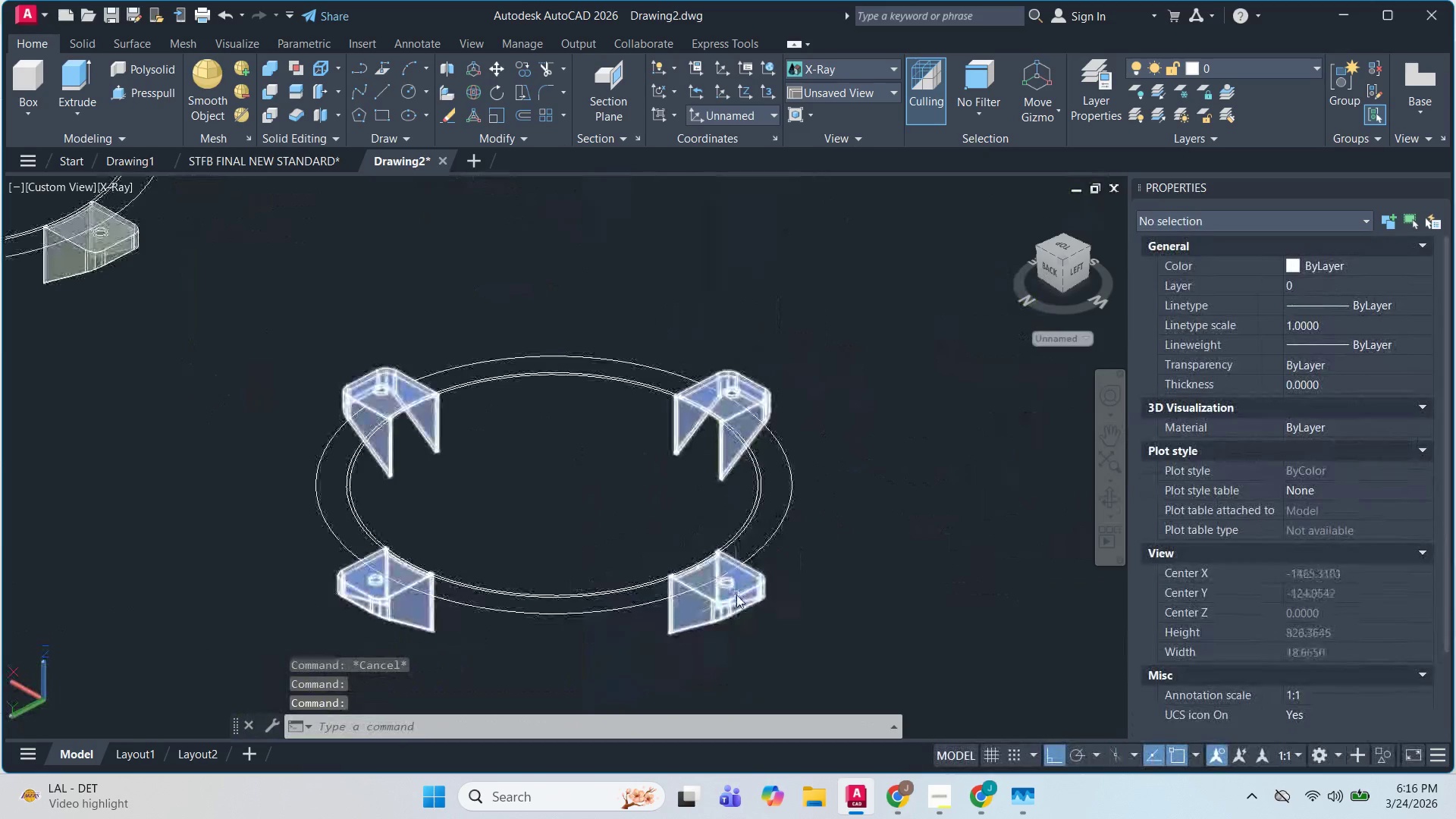 
key(C)
 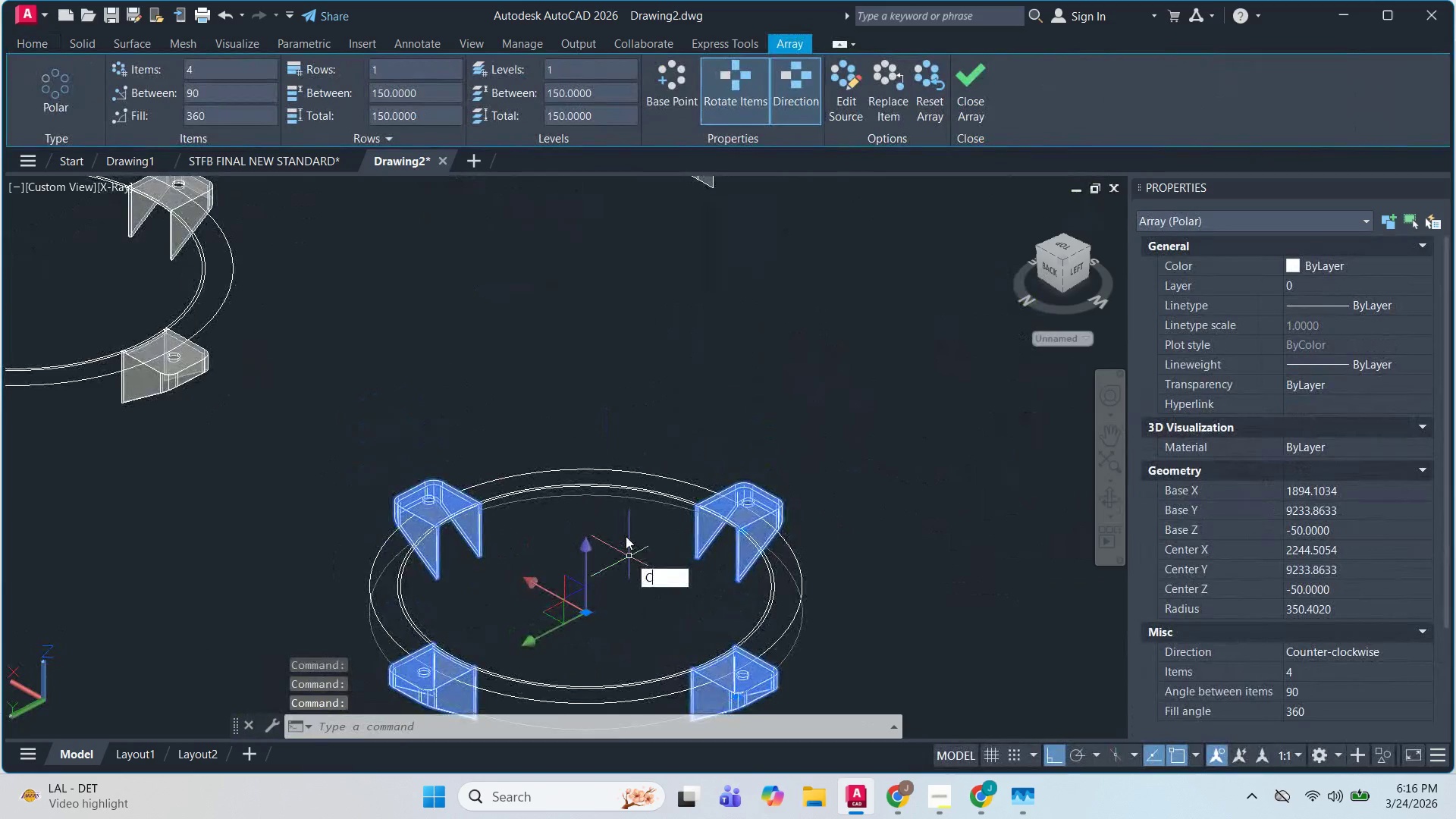 
scroll: coordinate [633, 561], scroll_direction: down, amount: 1.0
 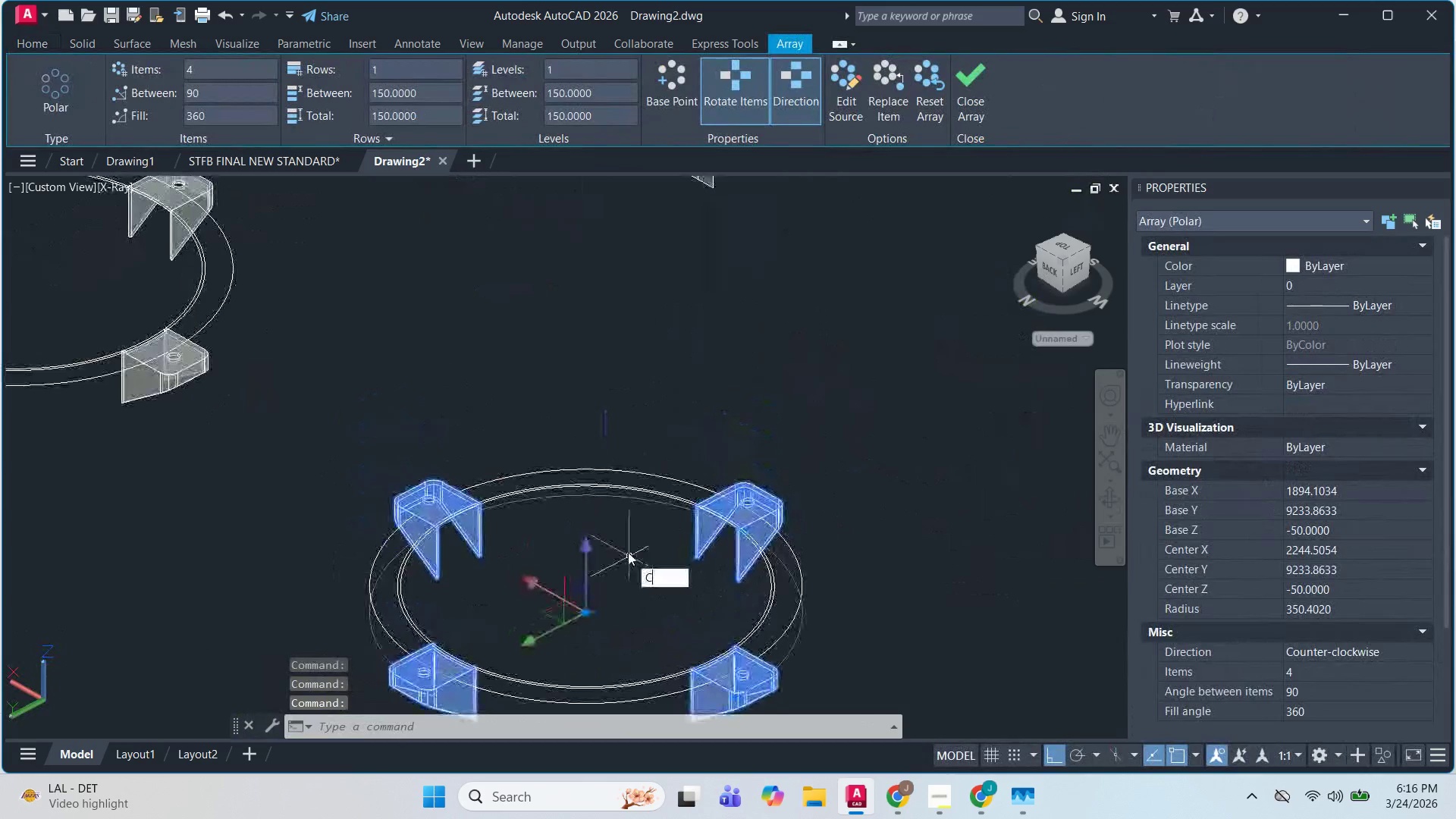 
key(O)
 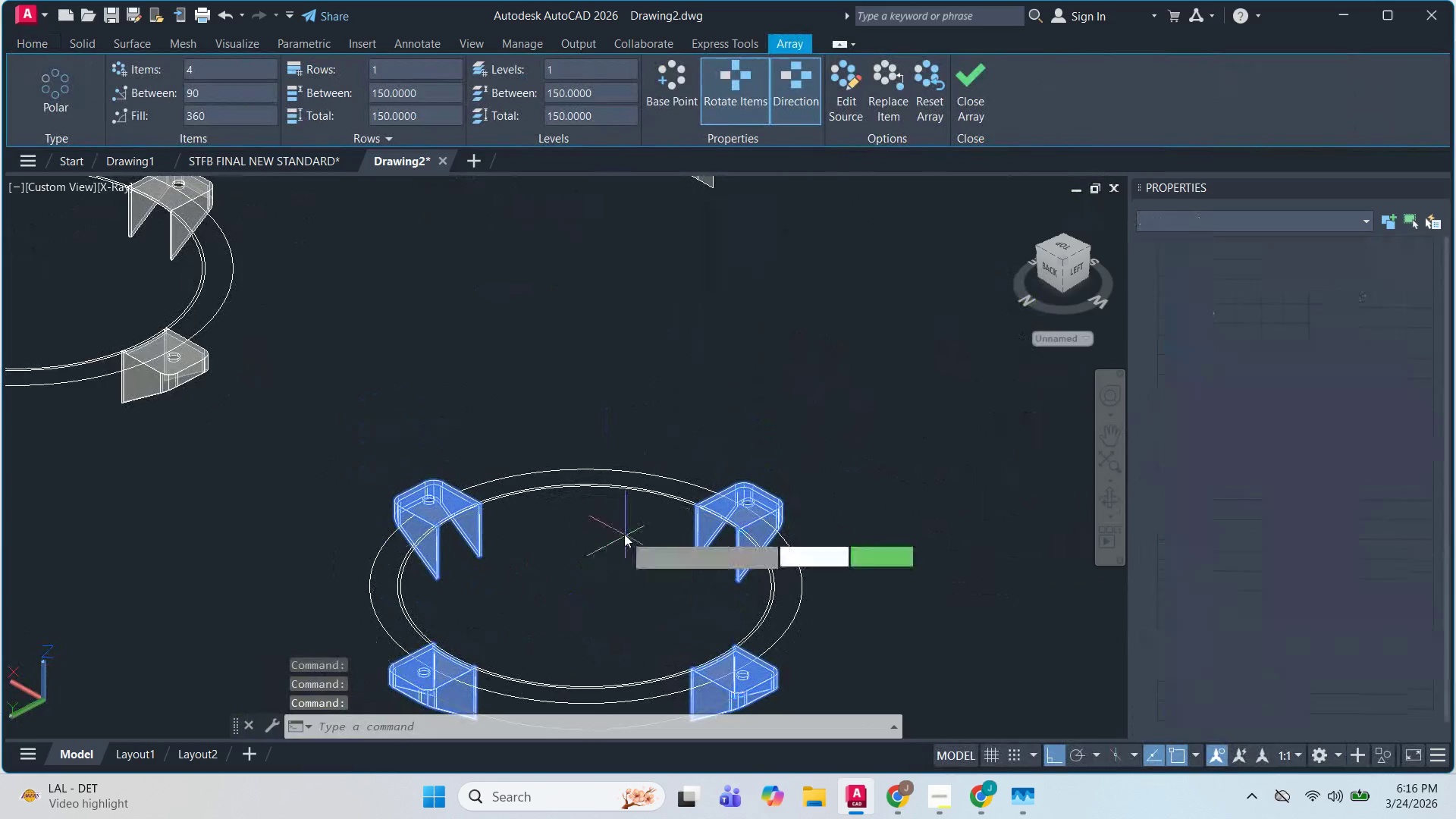 
key(Space)
 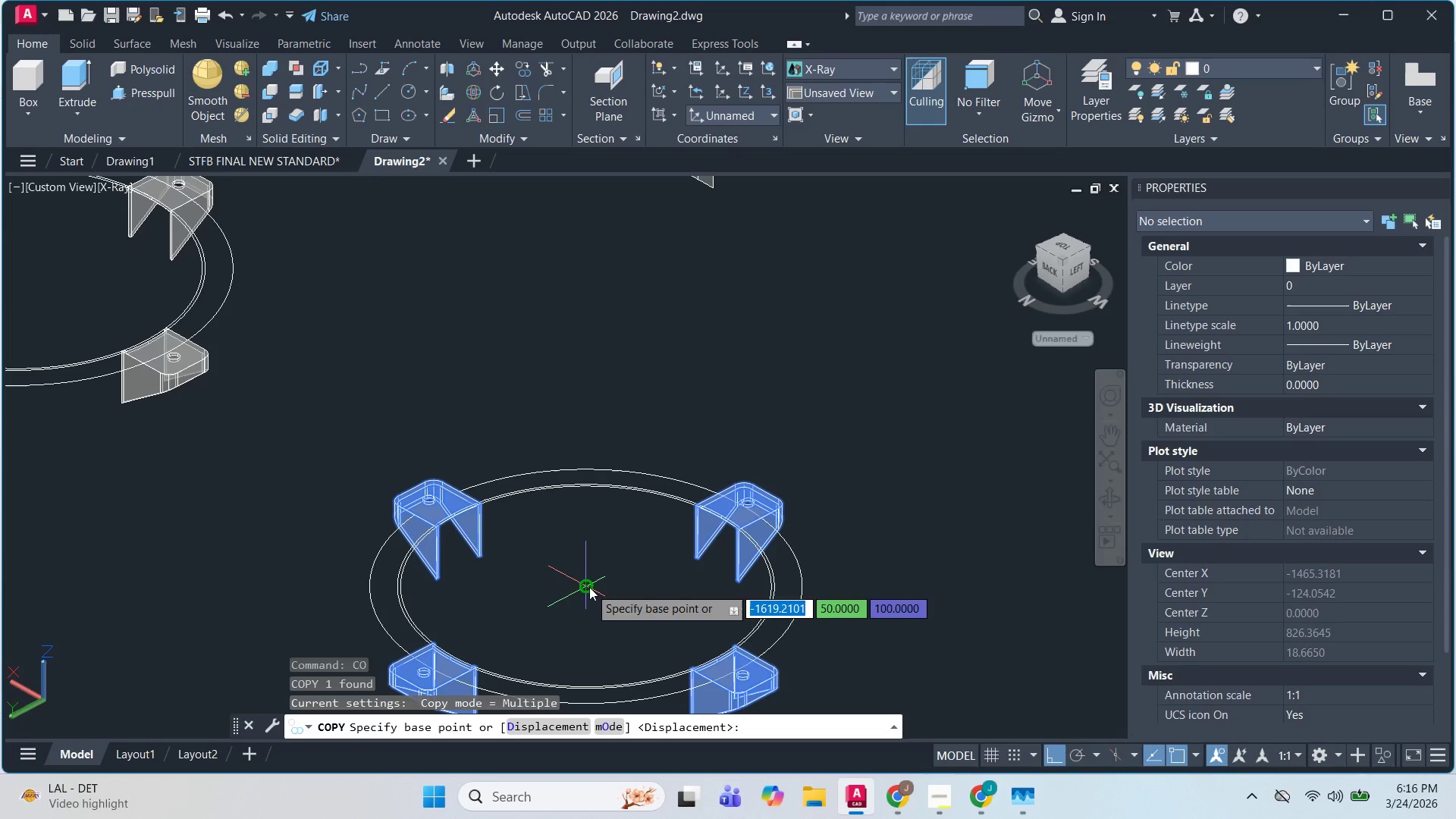 
scroll: coordinate [703, 505], scroll_direction: down, amount: 4.0
 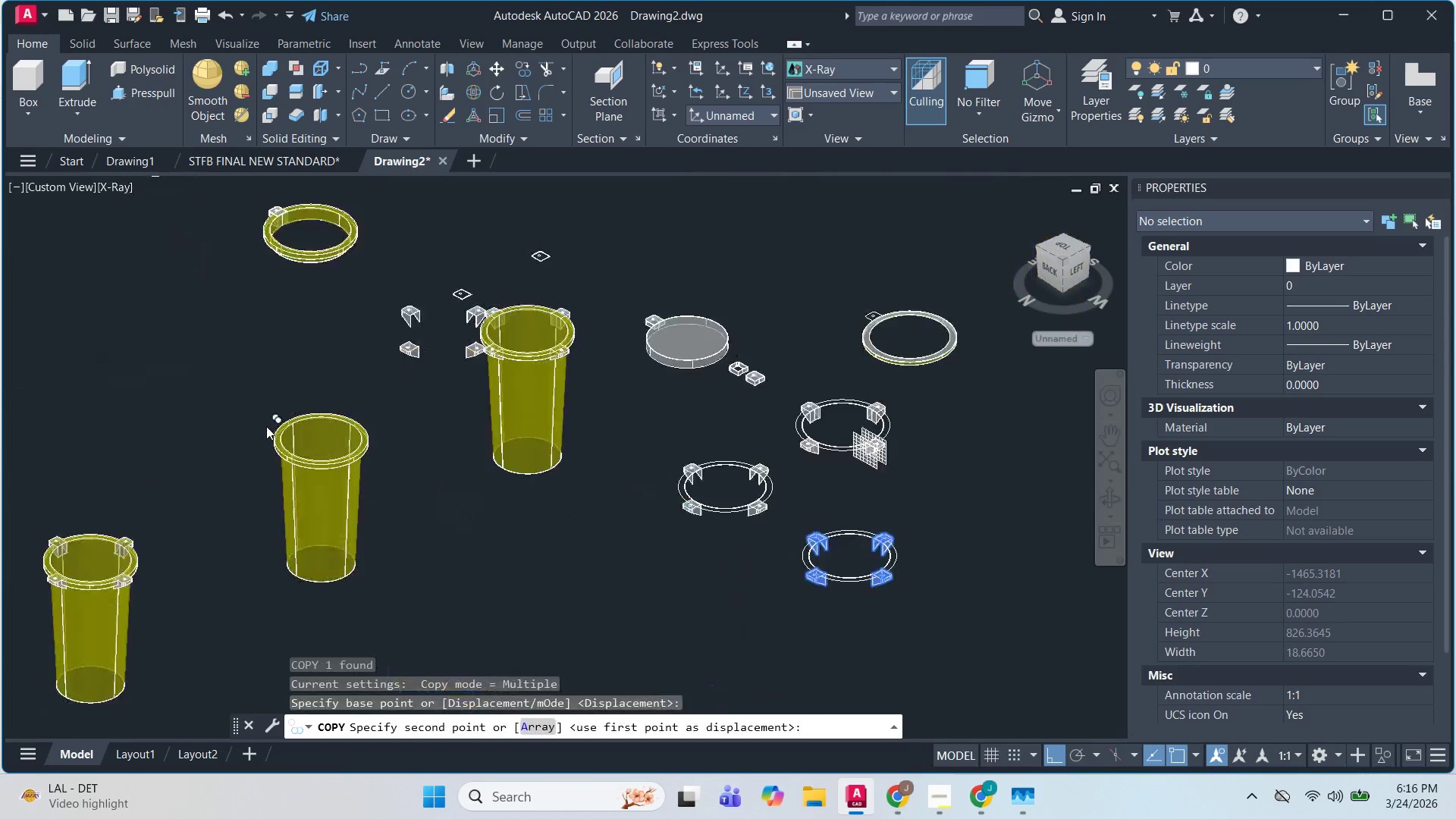 
scroll: coordinate [442, 396], scroll_direction: up, amount: 7.0
 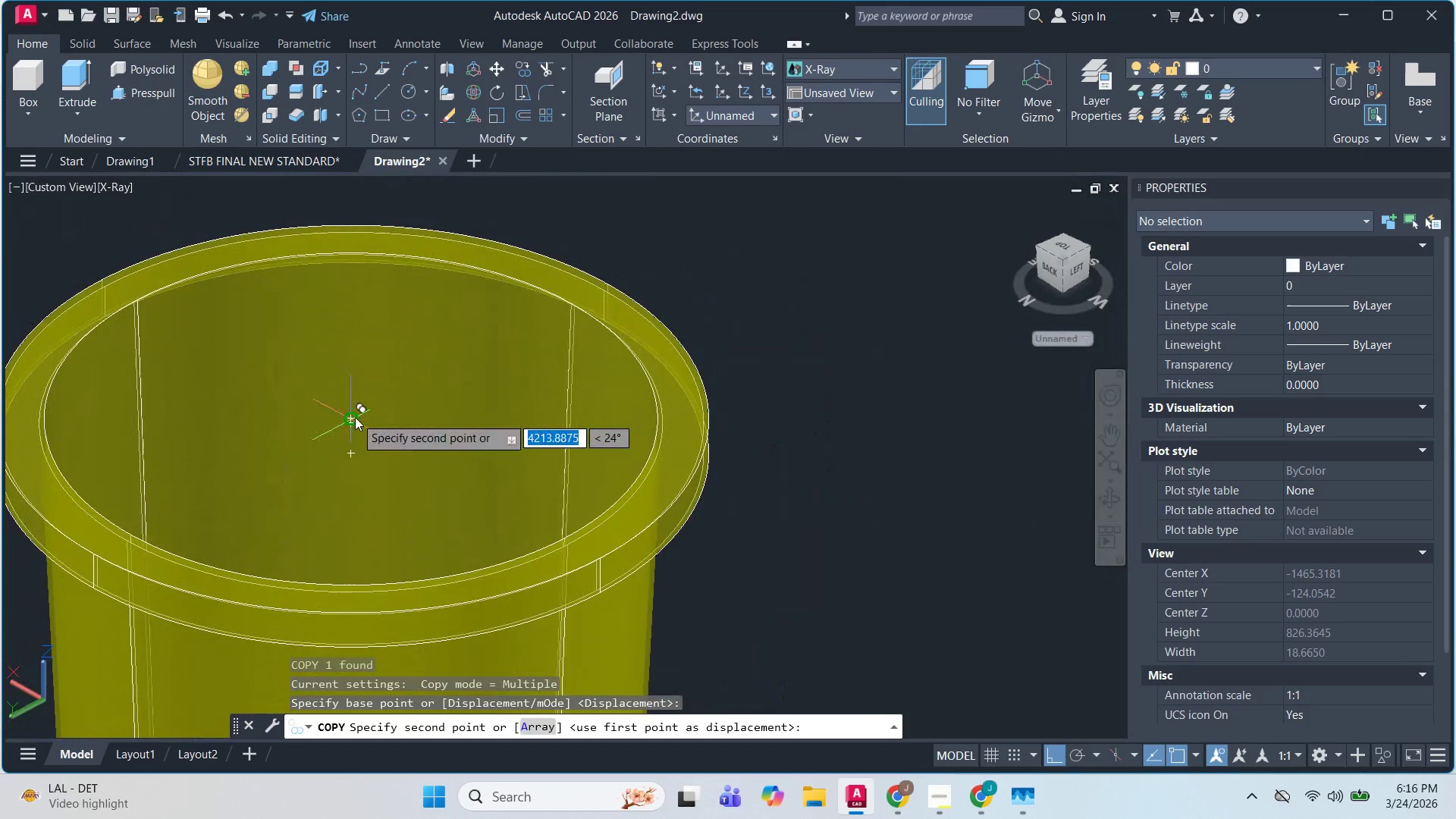 
left_click([353, 417])
 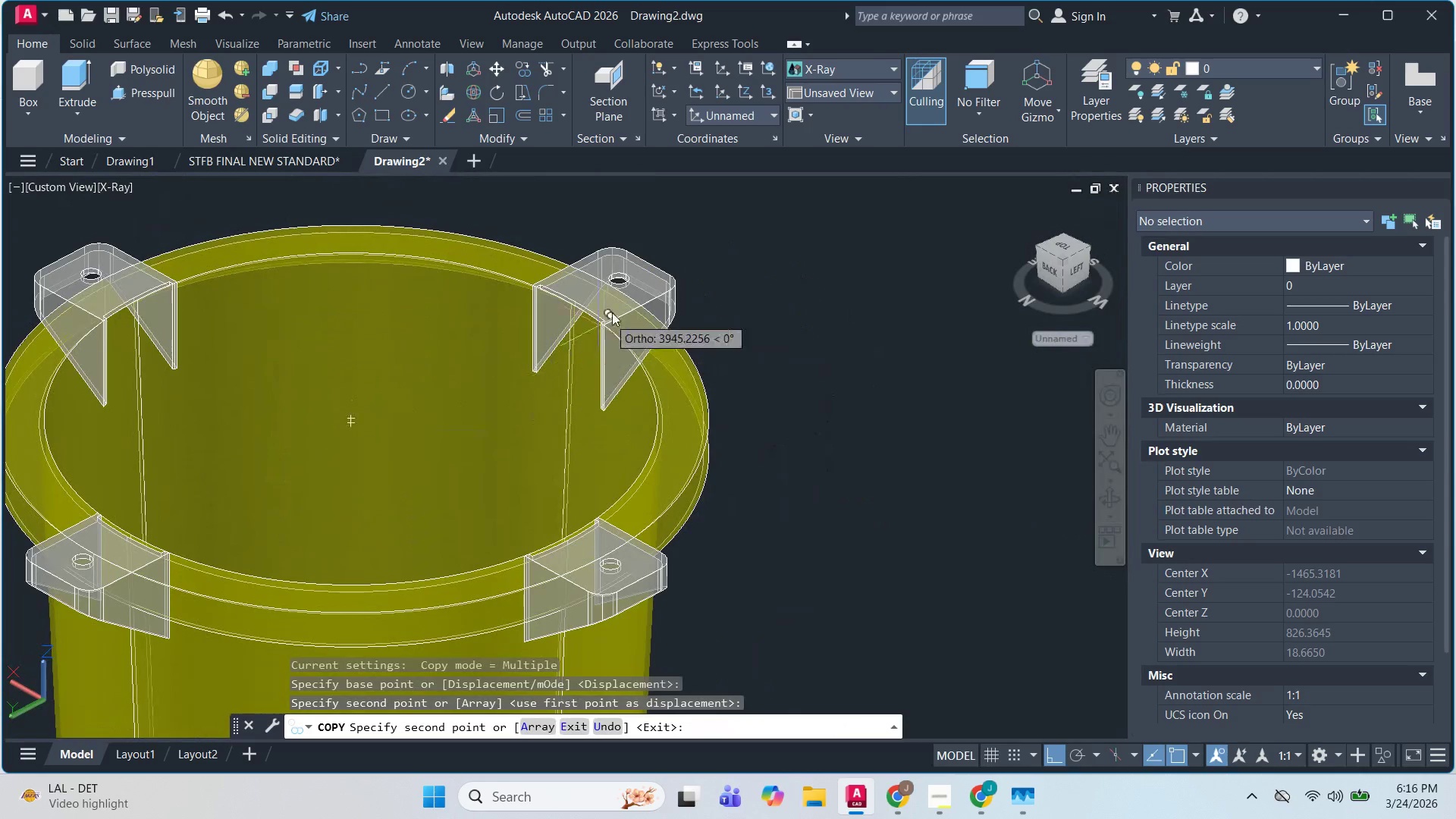 
key(Escape)
 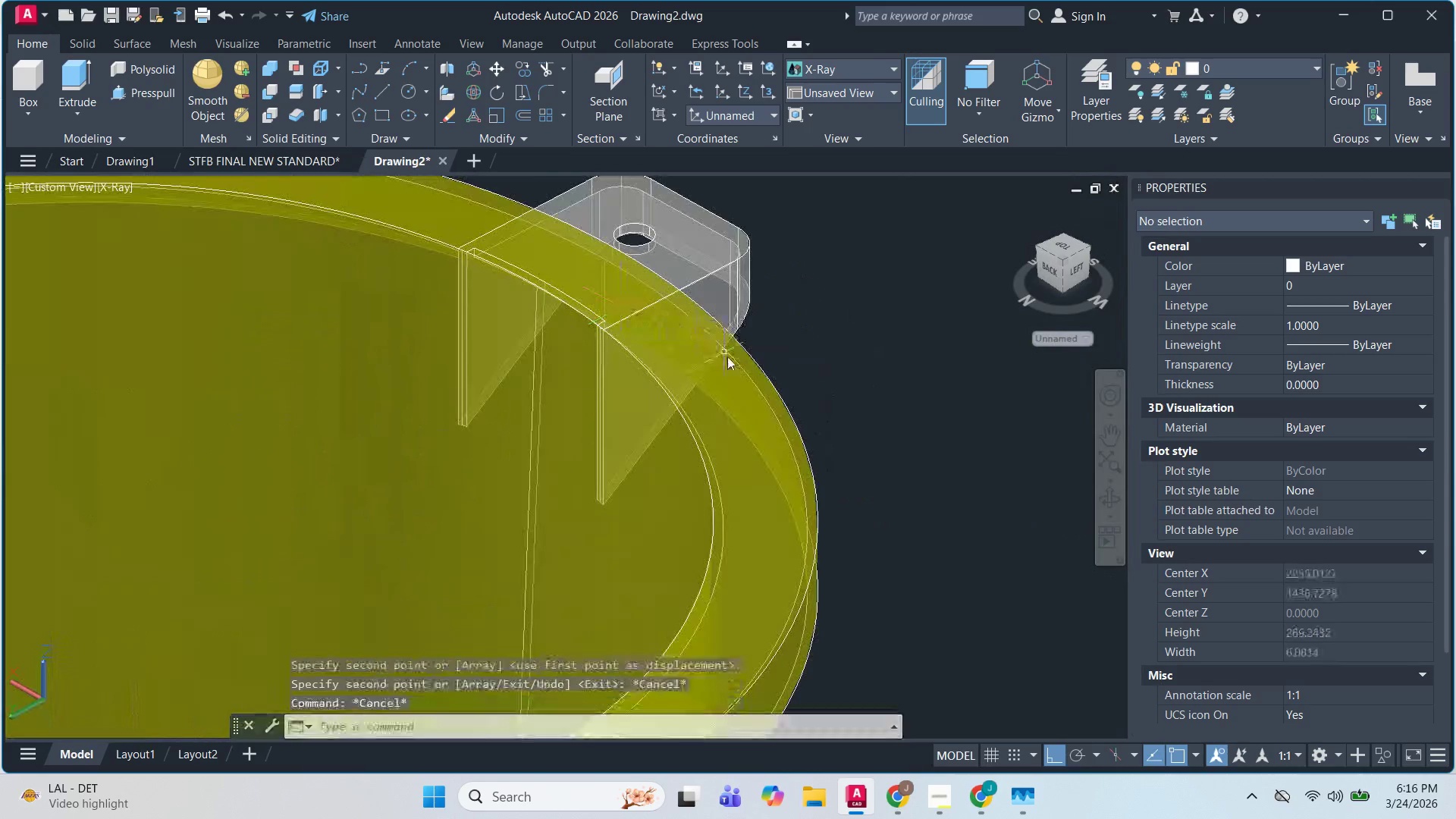 
key(Escape)
 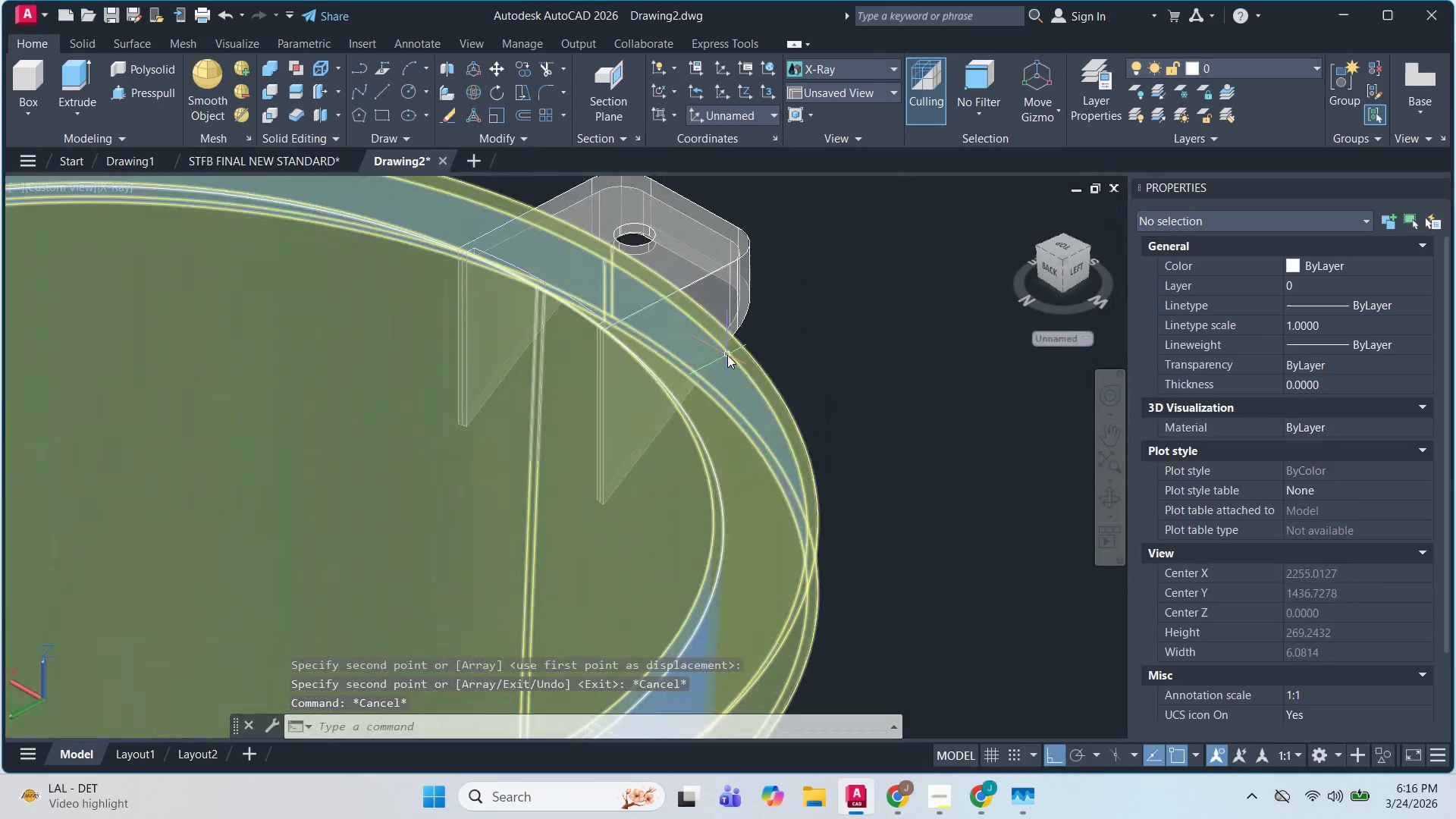 
scroll: coordinate [613, 312], scroll_direction: up, amount: 2.0
 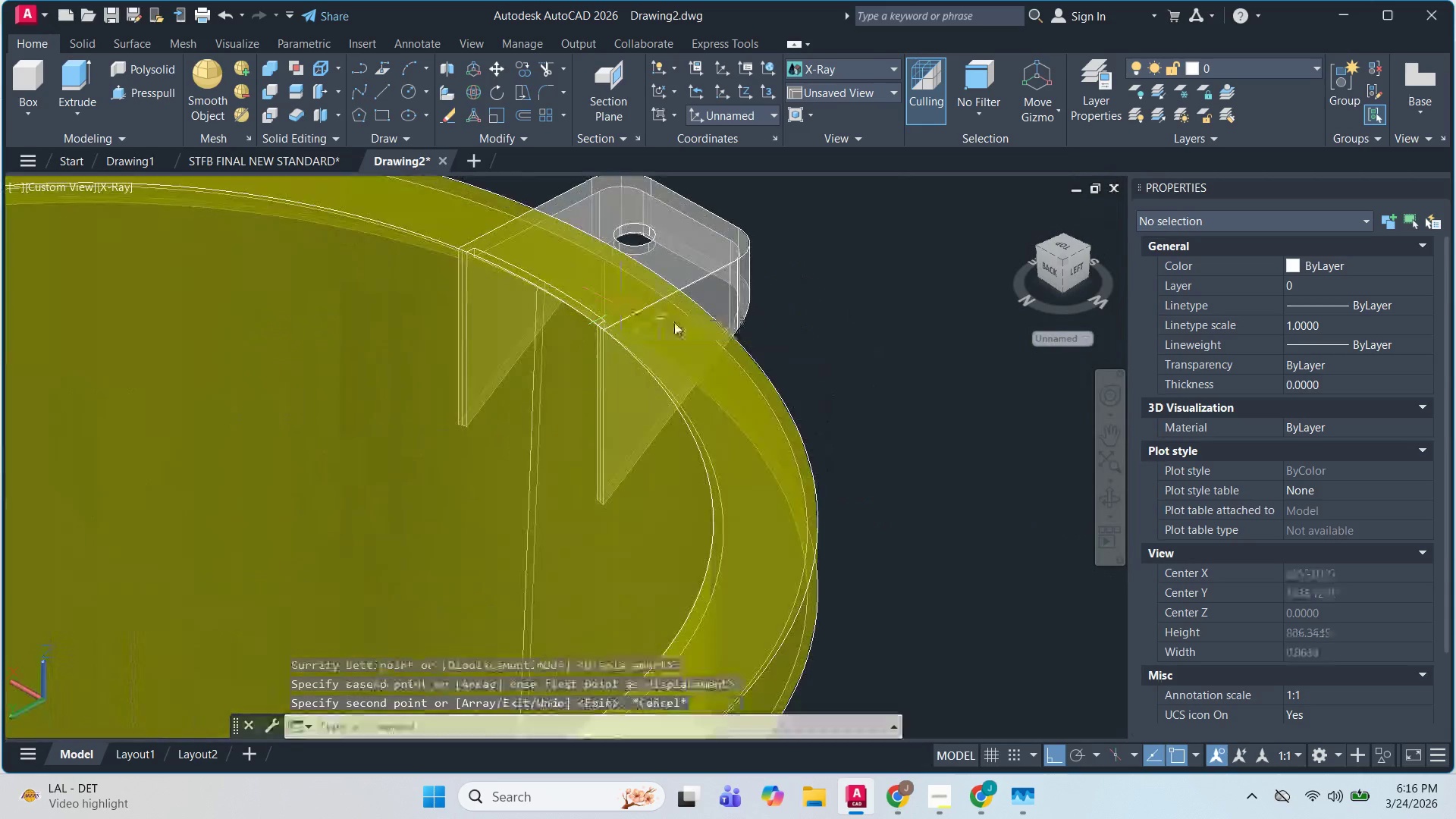 
hold_key(key=ShiftLeft, duration=1.42)
 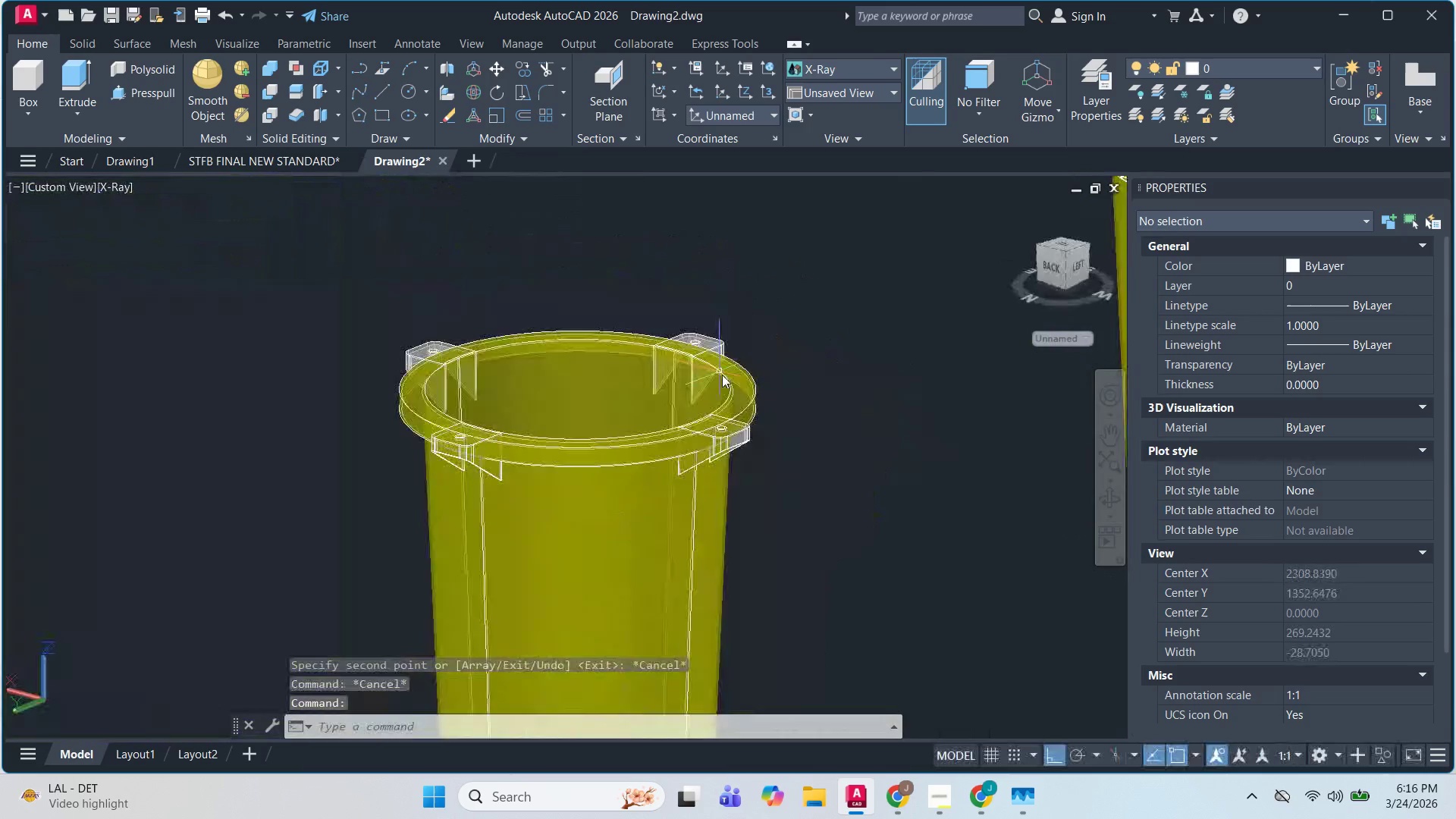 
key(Escape)
 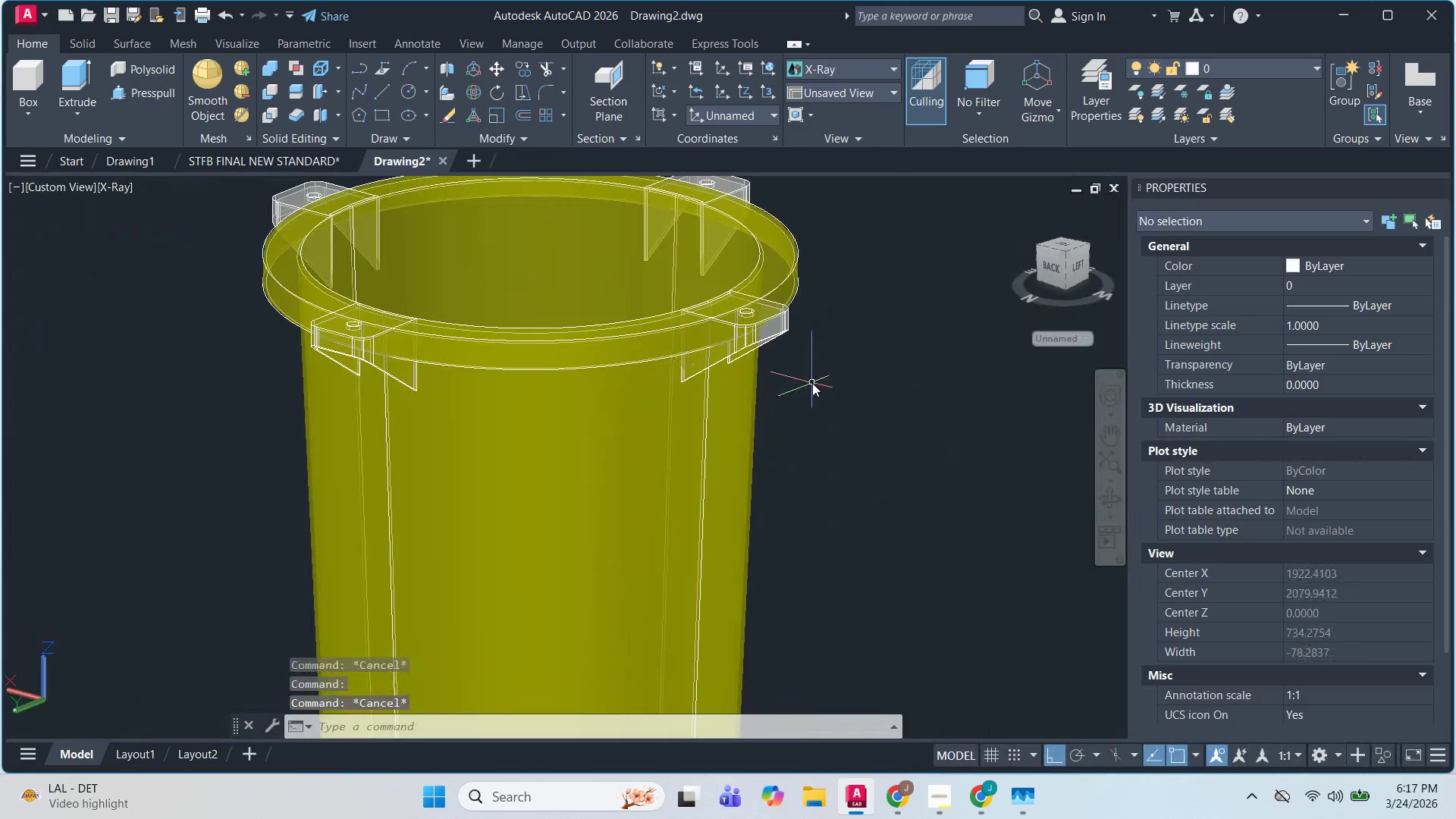 
hold_key(key=ShiftLeft, duration=0.69)
 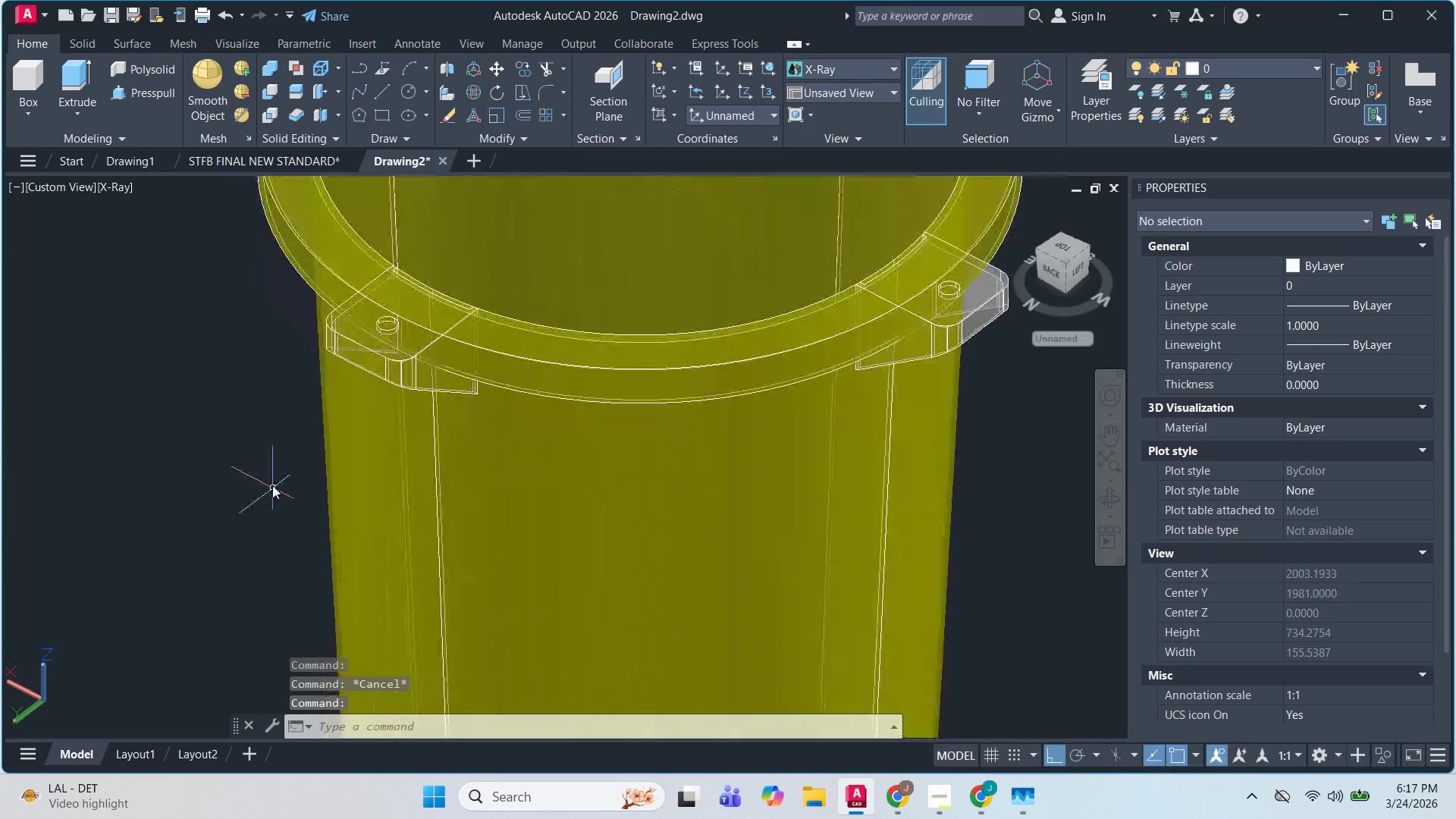 
scroll: coordinate [657, 349], scroll_direction: up, amount: 1.0
 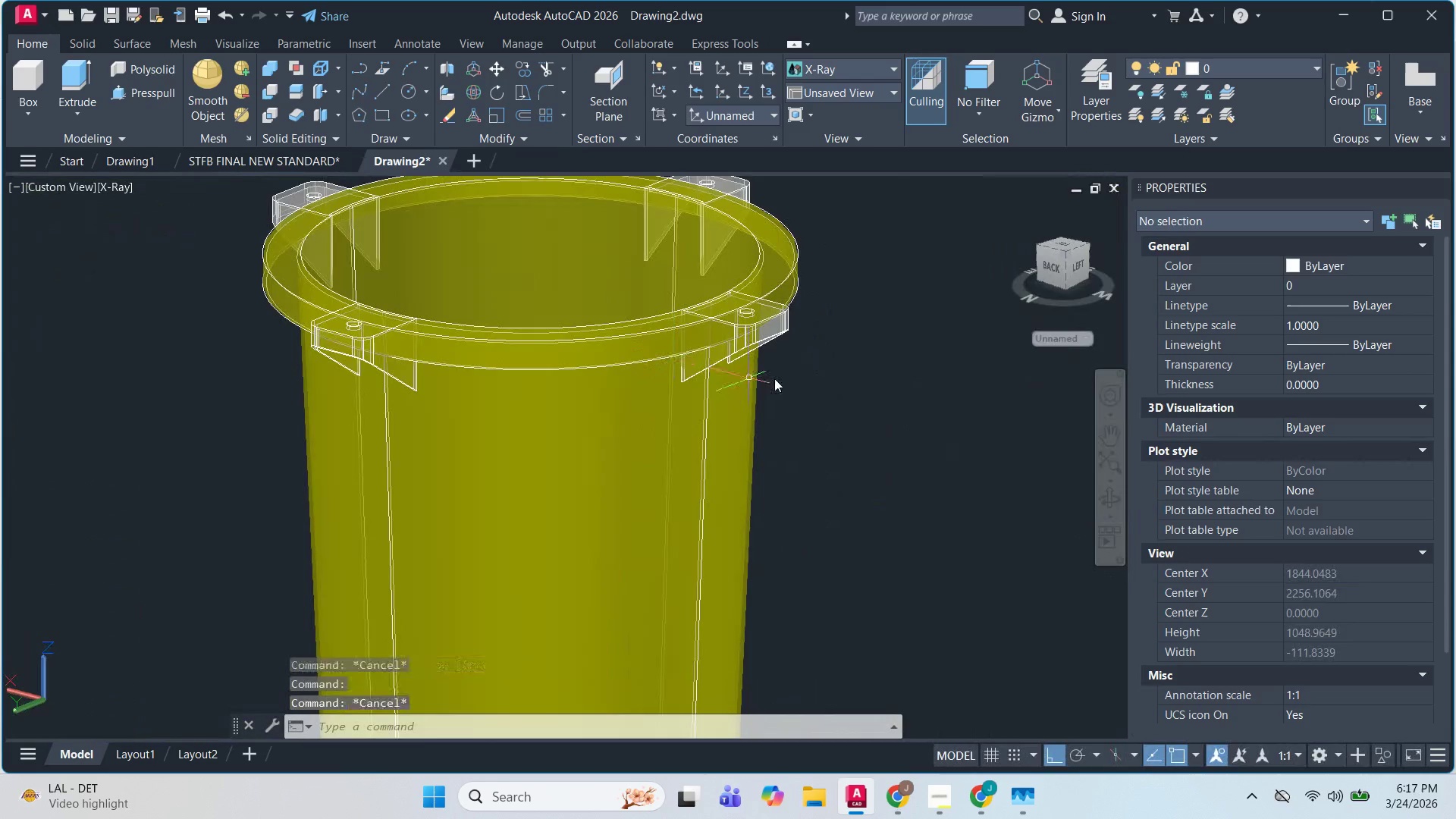 
hold_key(key=ShiftLeft, duration=1.51)
 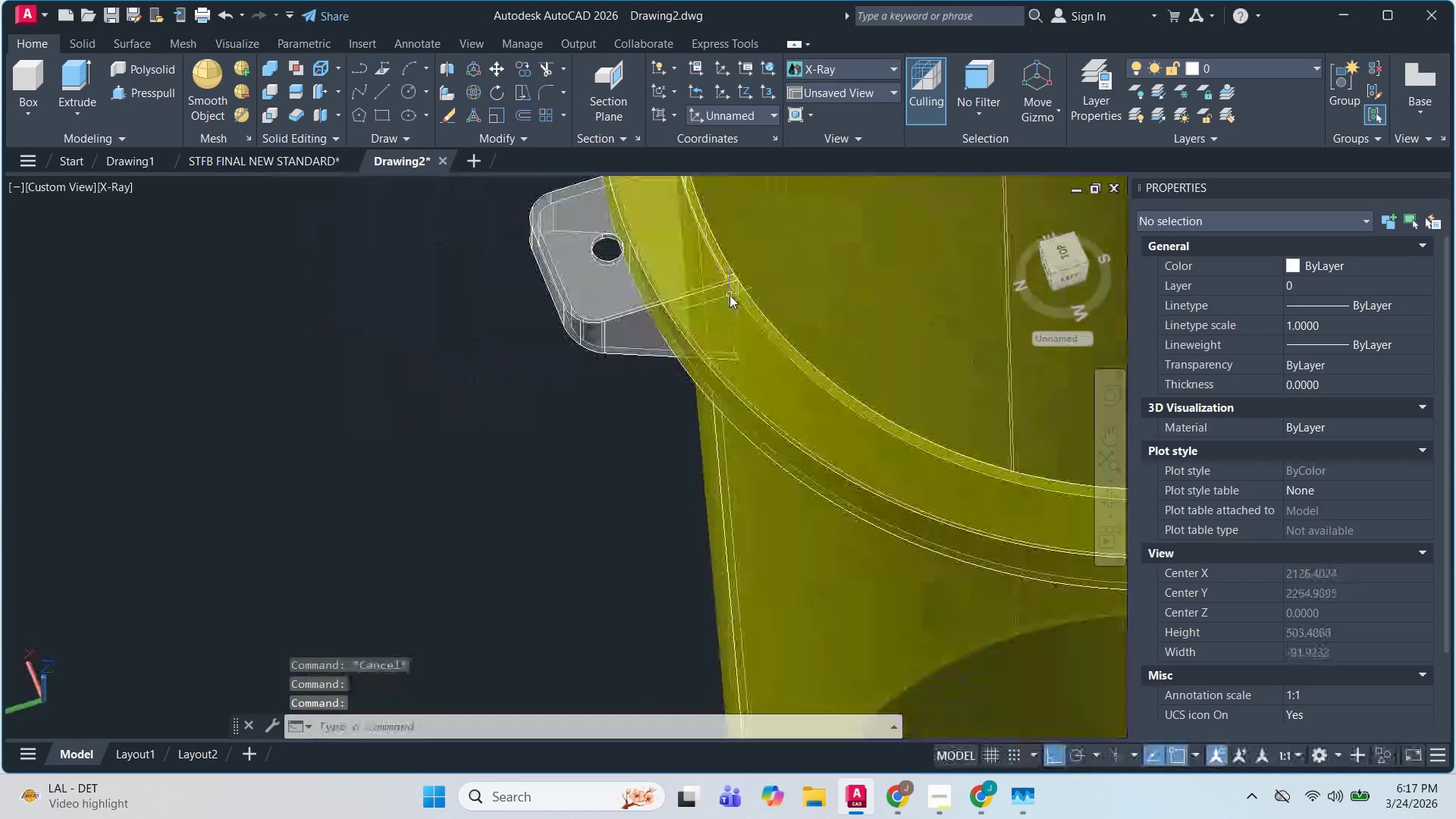 
scroll: coordinate [645, 348], scroll_direction: up, amount: 5.0
 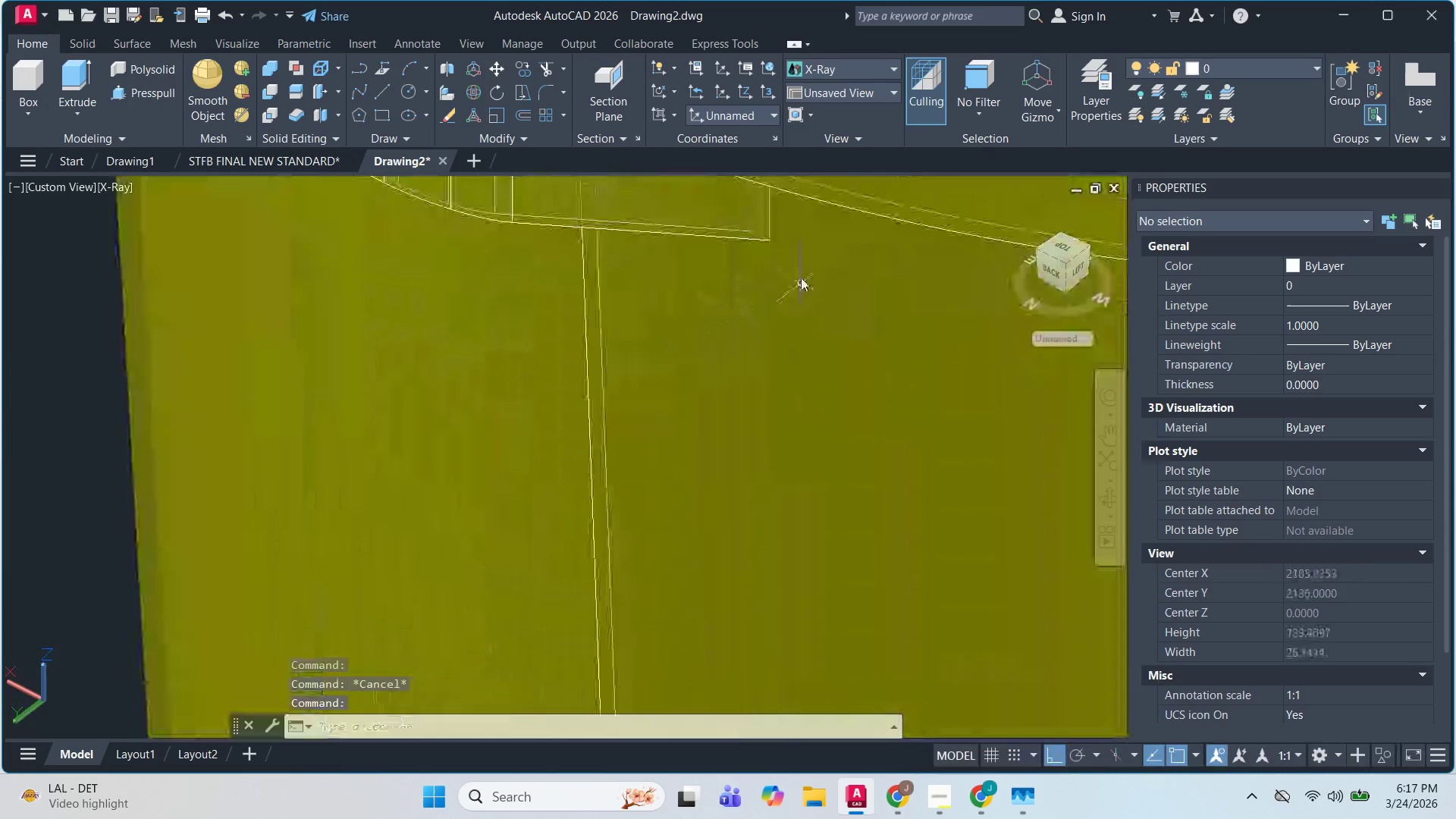 
key(Shift+ShiftLeft)
 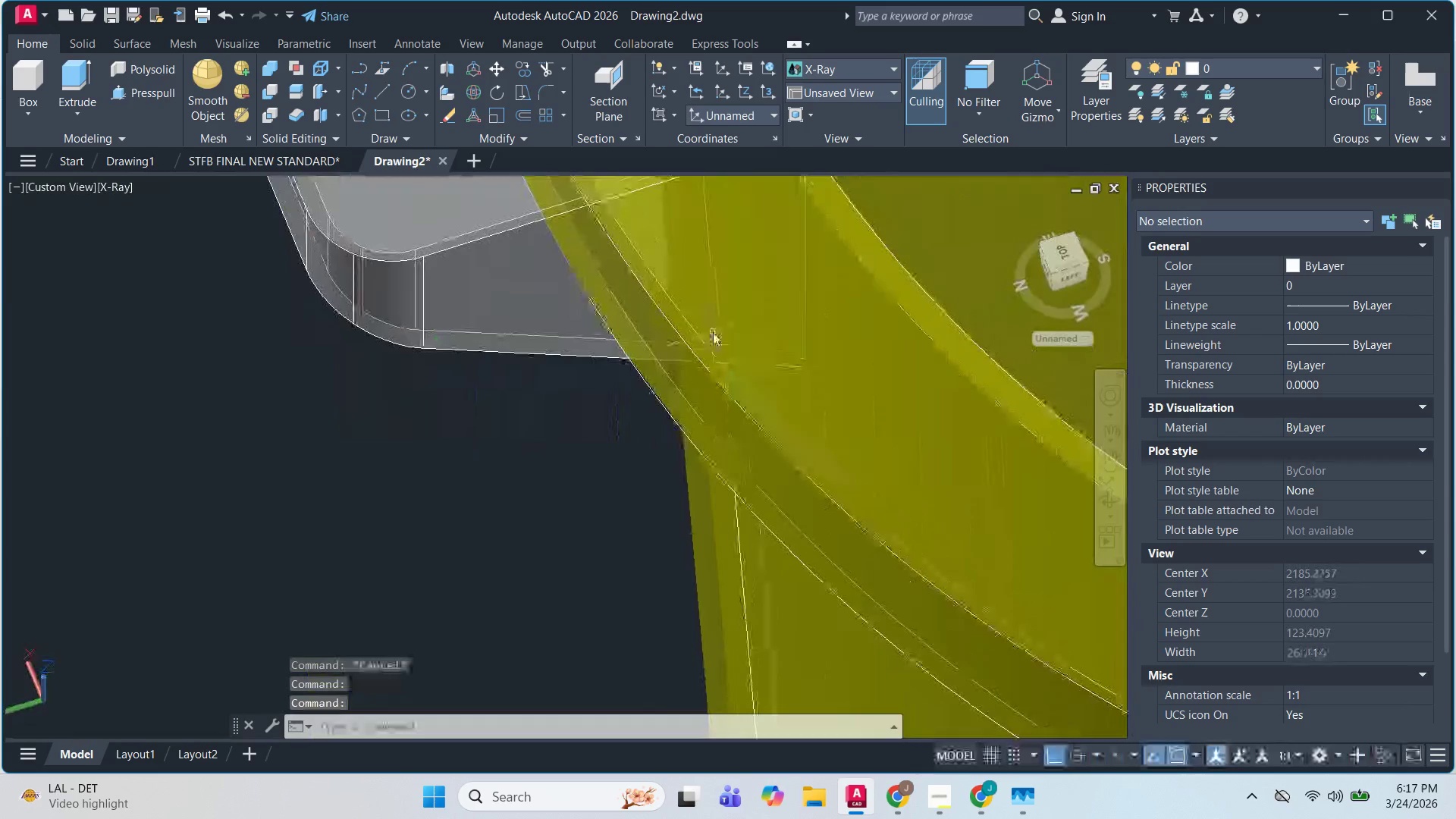 
key(Shift+ShiftLeft)
 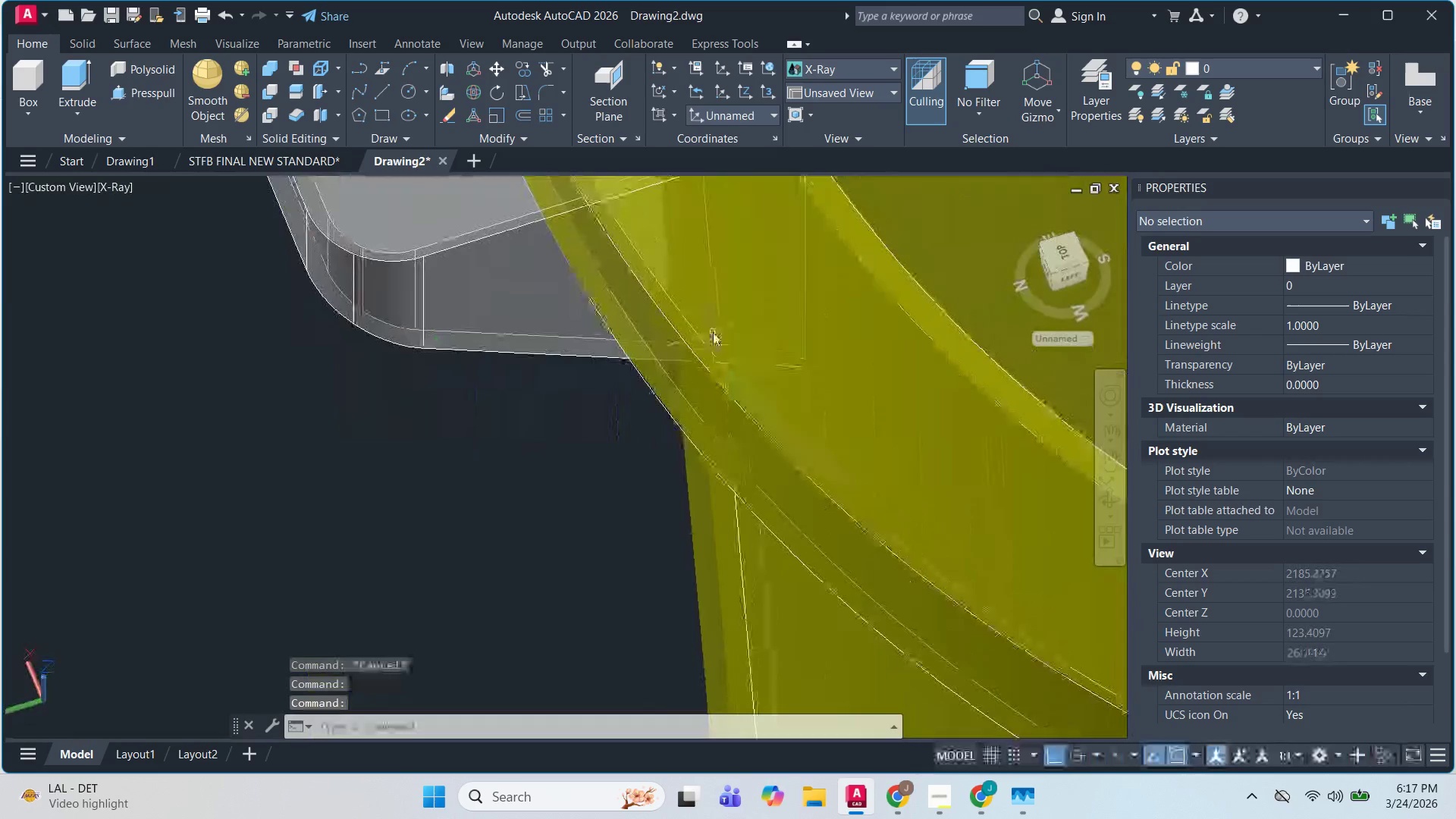 
key(Shift+ShiftLeft)
 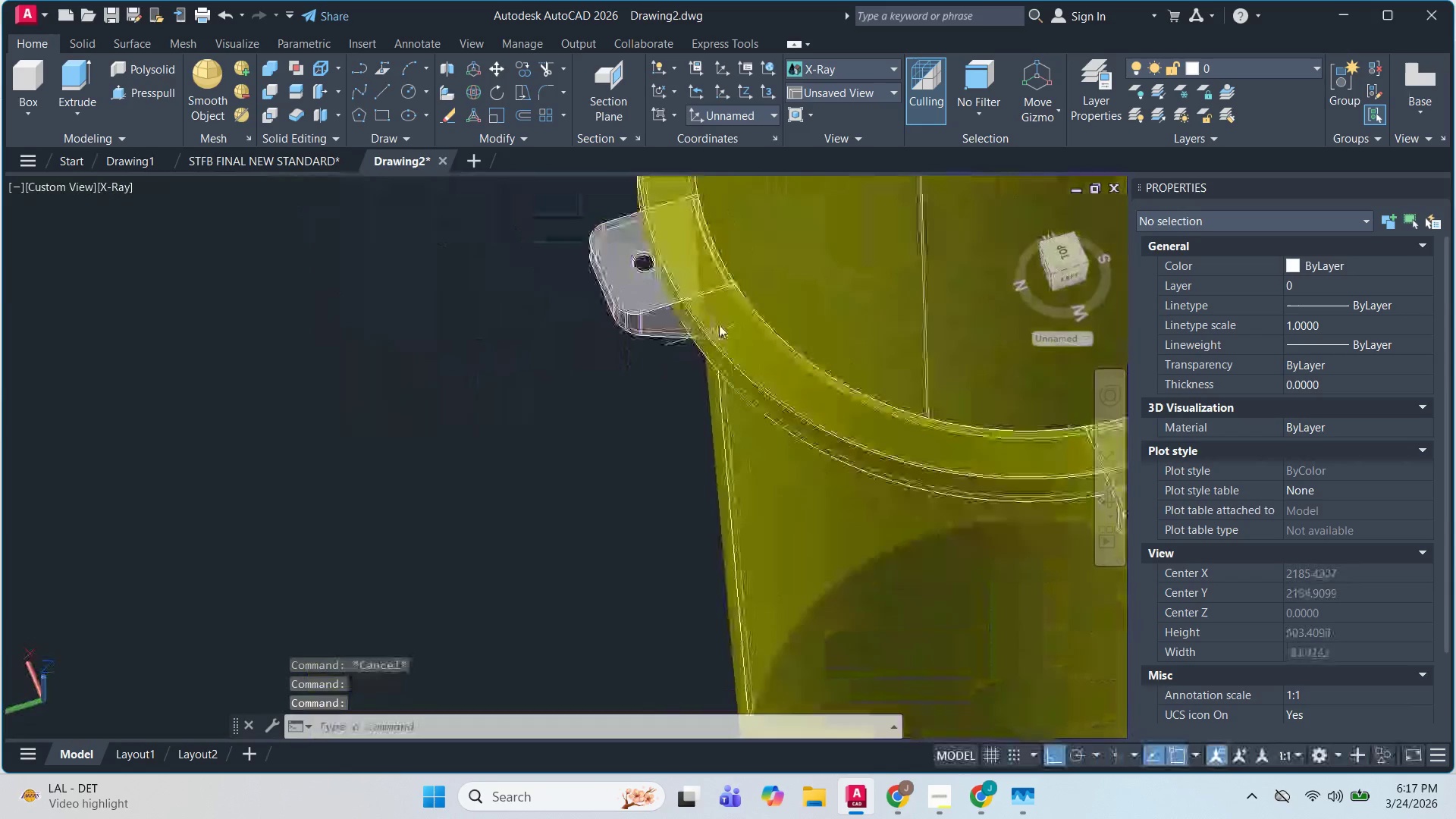 
hold_key(key=ShiftLeft, duration=0.42)
 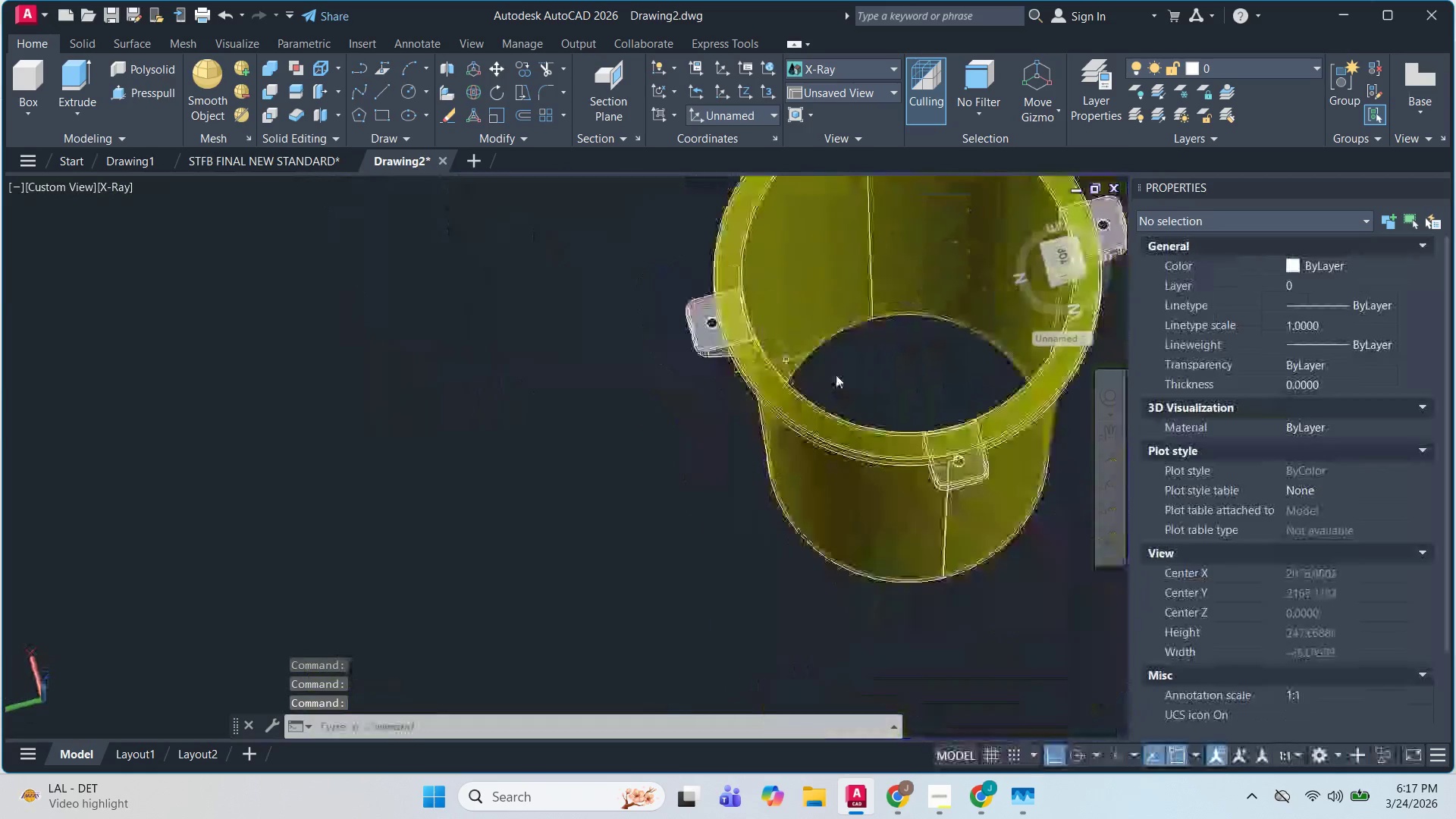 
scroll: coordinate [762, 345], scroll_direction: down, amount: 4.0
 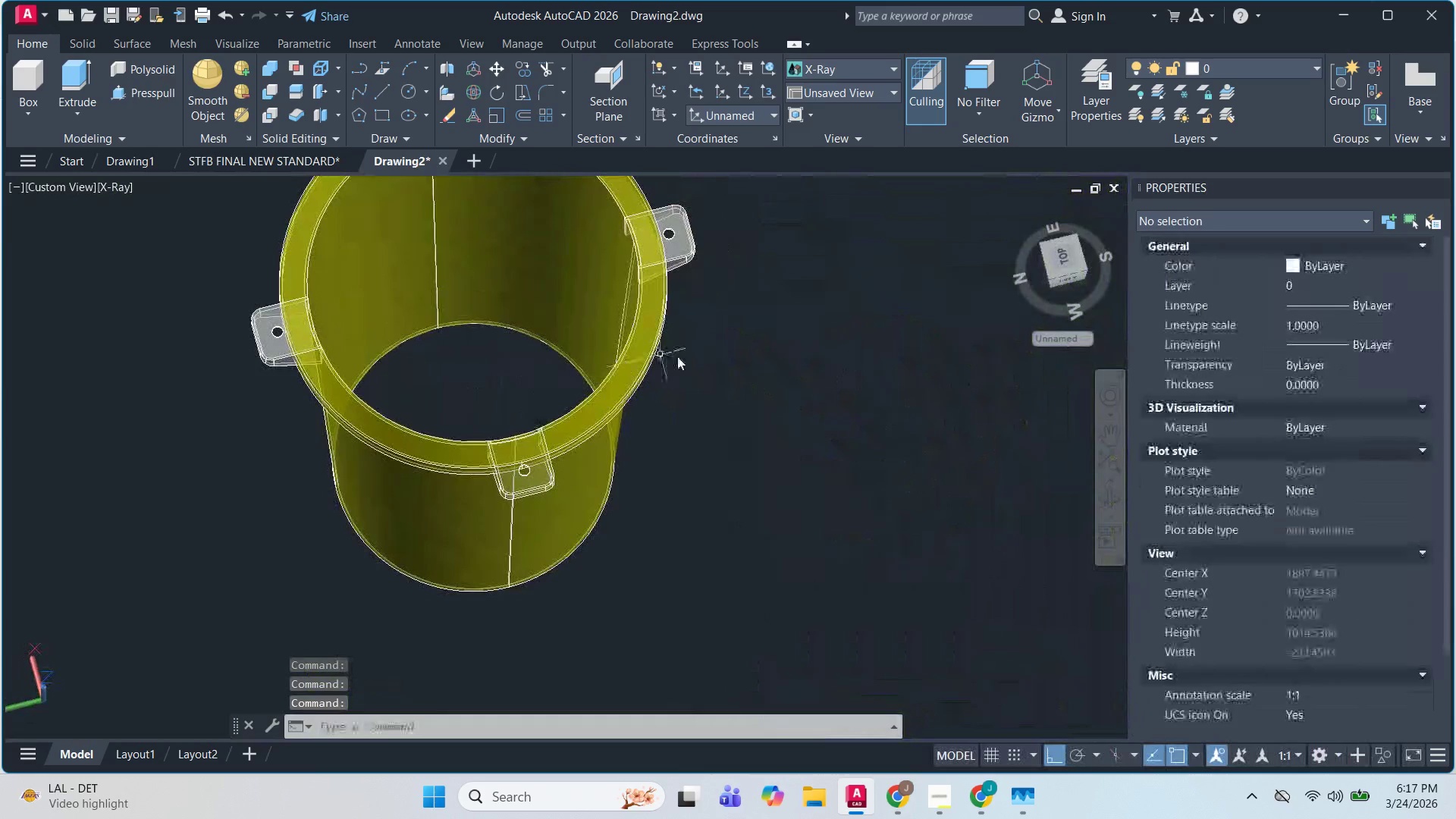 
hold_key(key=ShiftLeft, duration=0.52)
 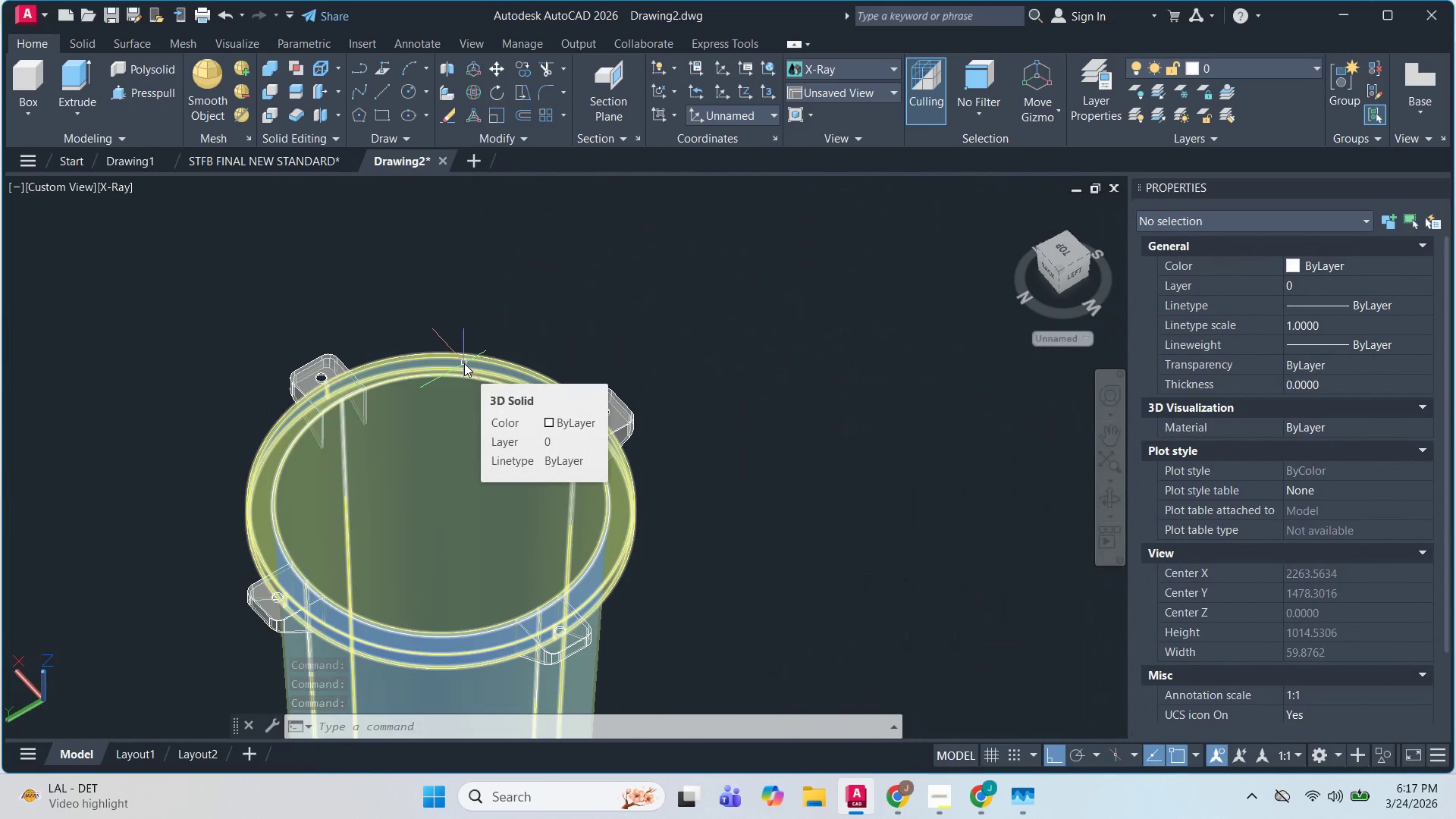 
wait(10.05)
 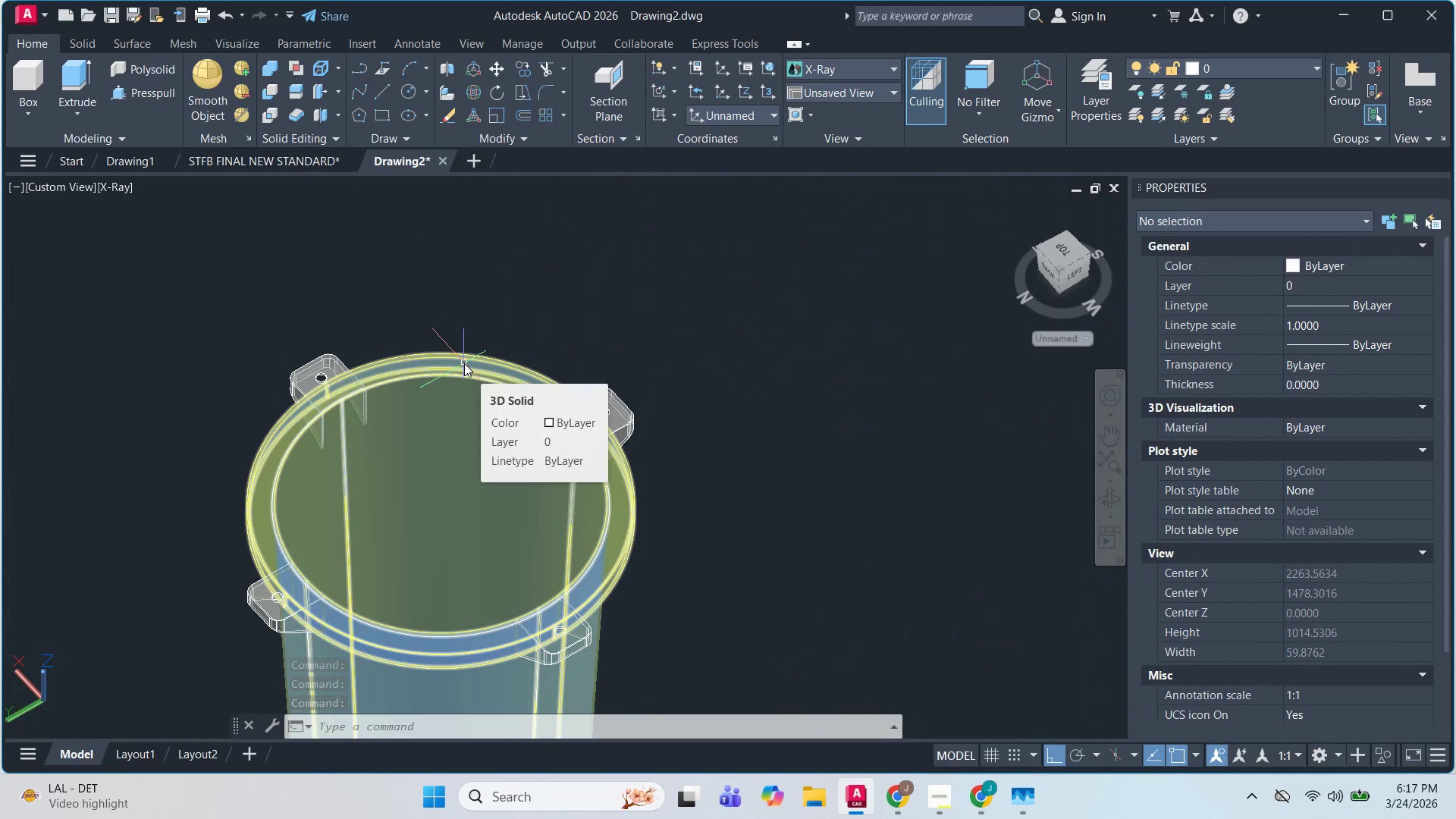 
left_click([93, 39])
 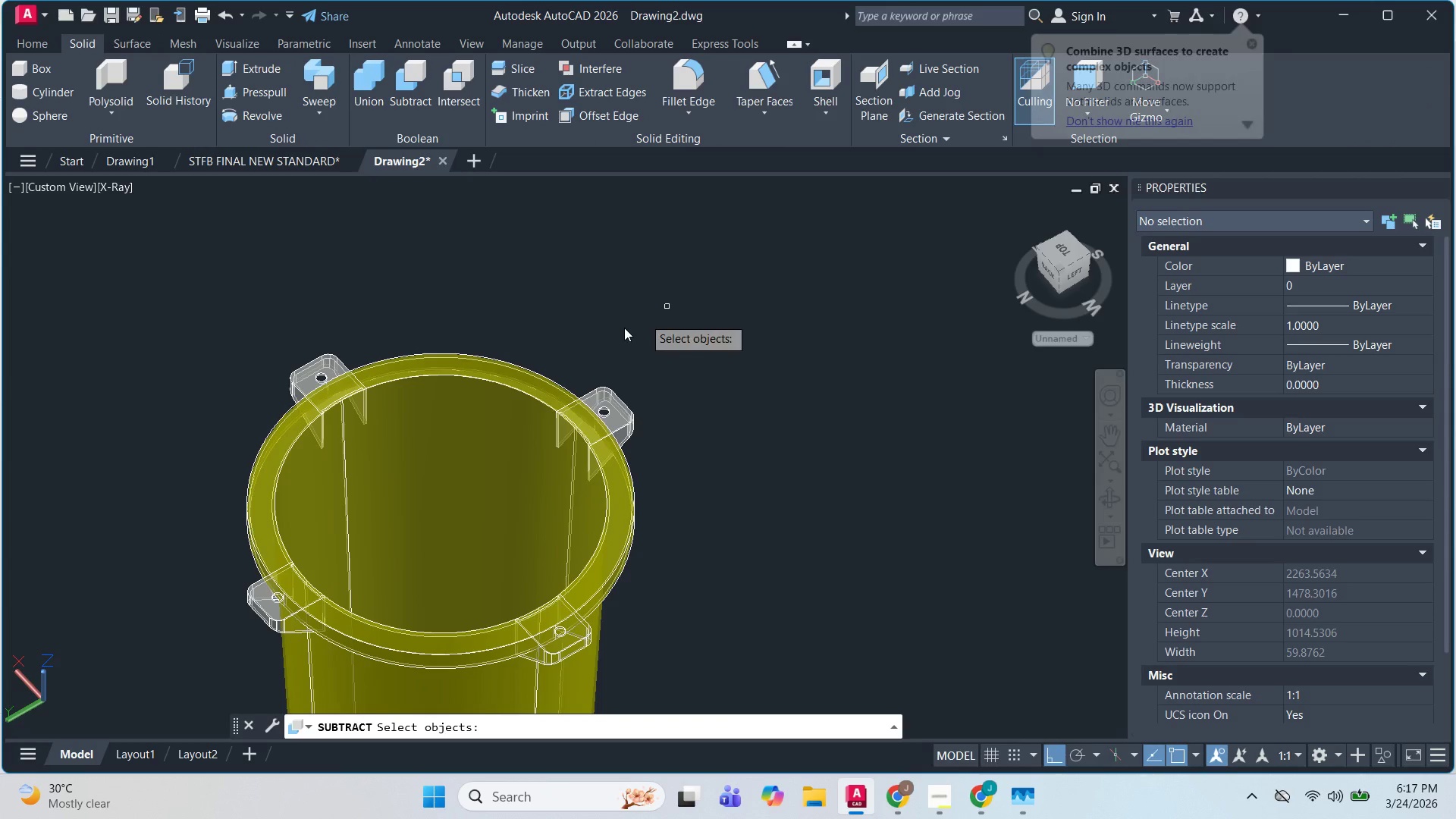 
left_click([489, 426])
 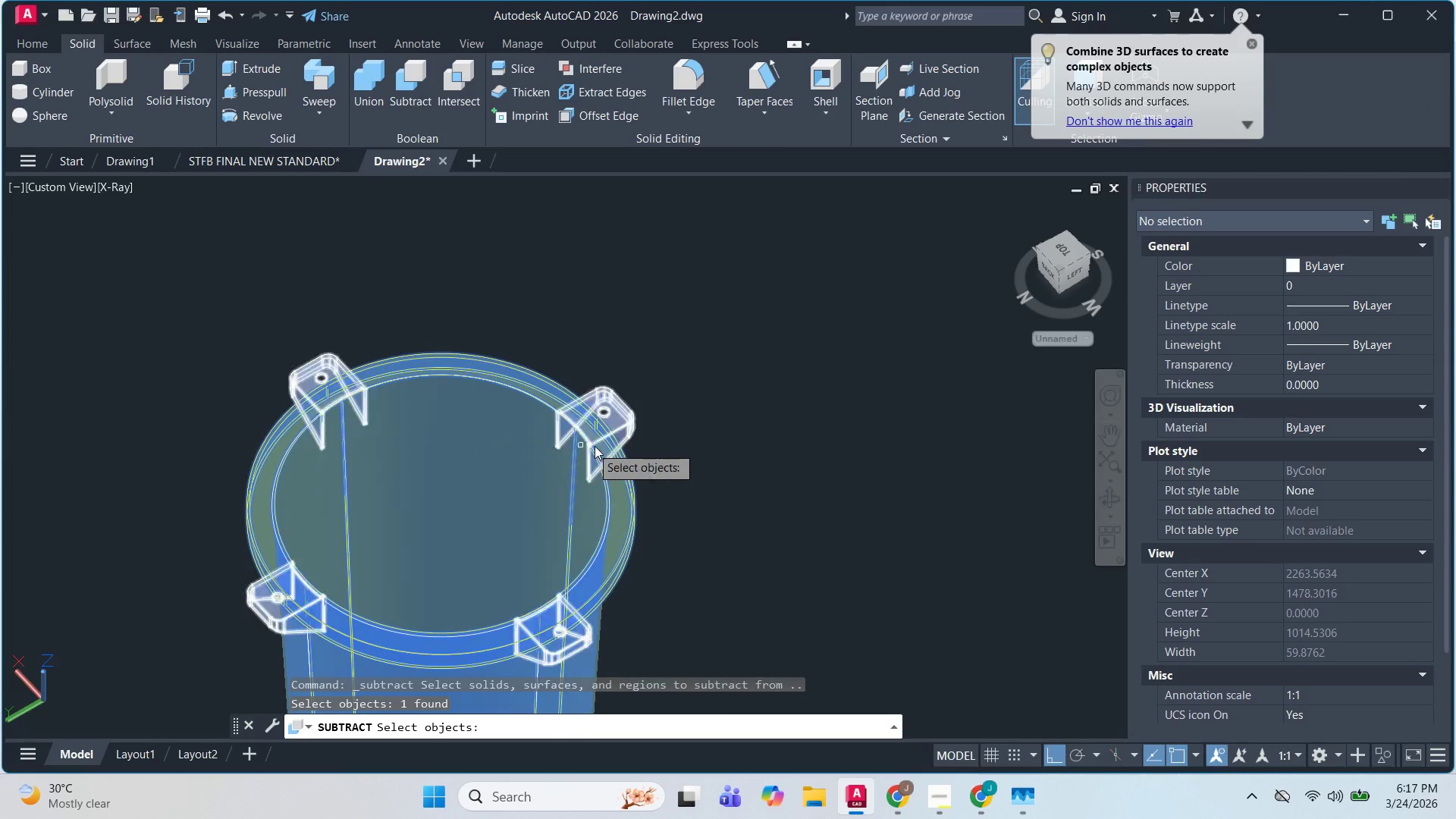 
key(Space)
 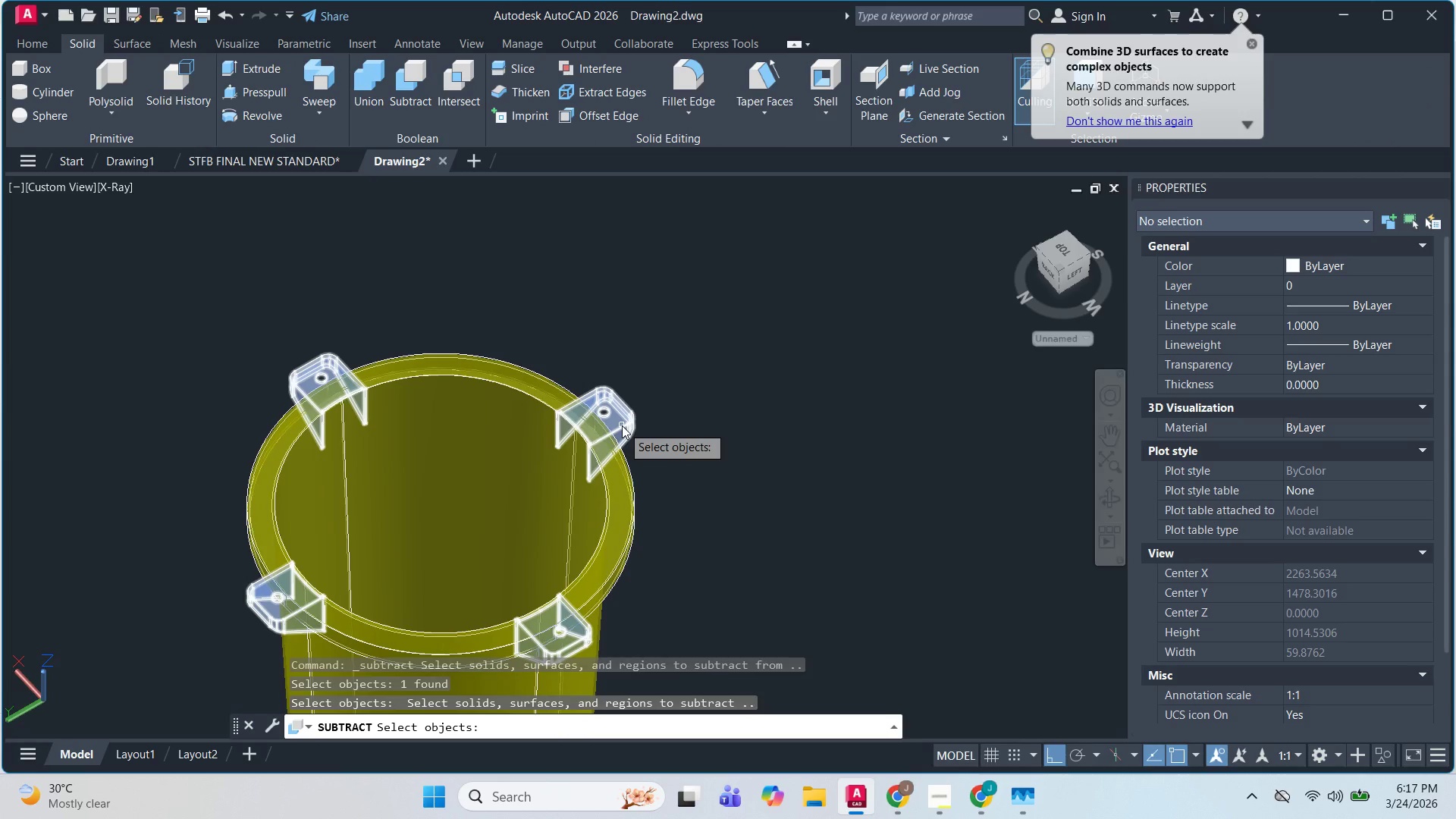 
key(Escape)
 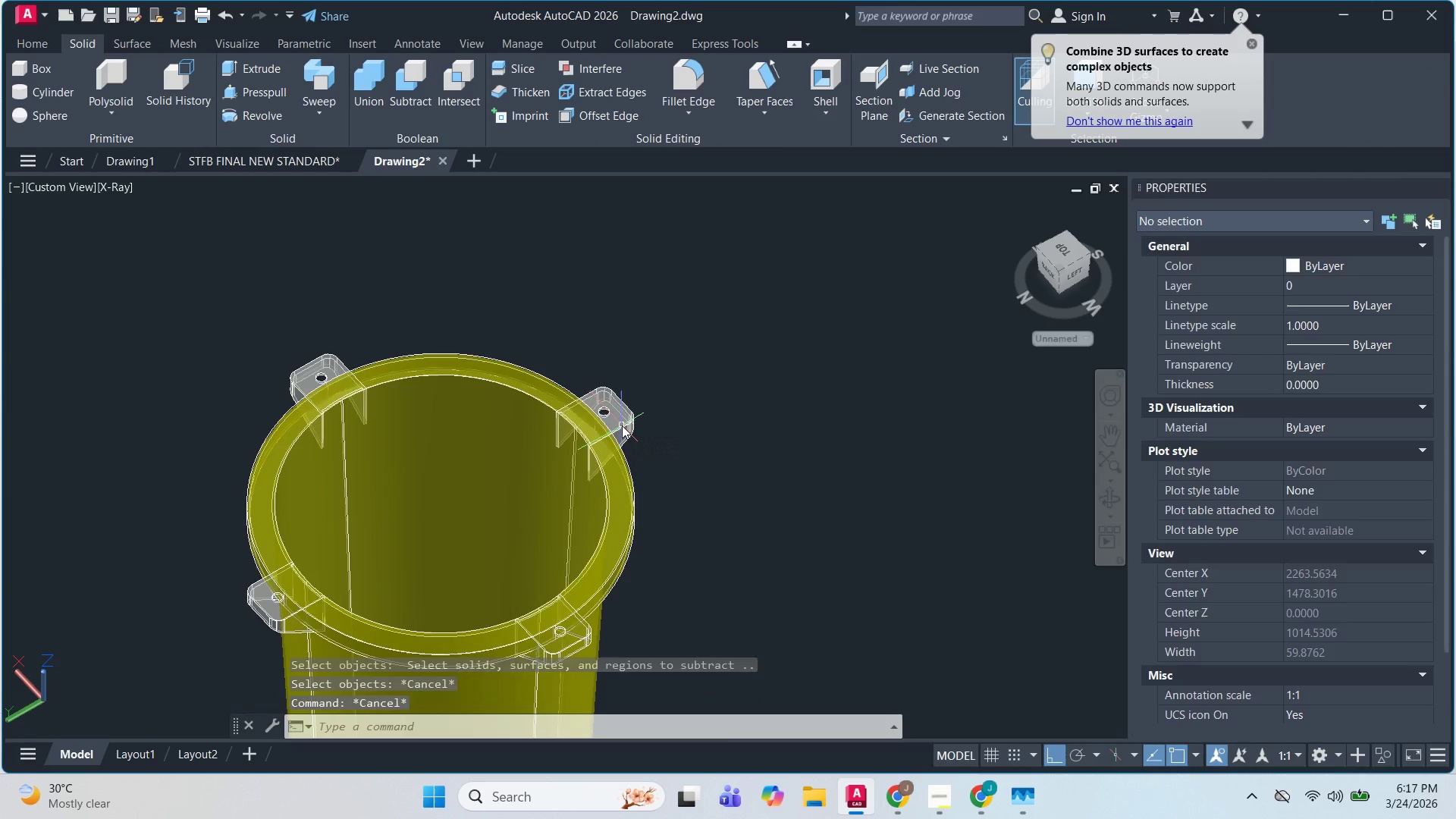 
key(Escape)
 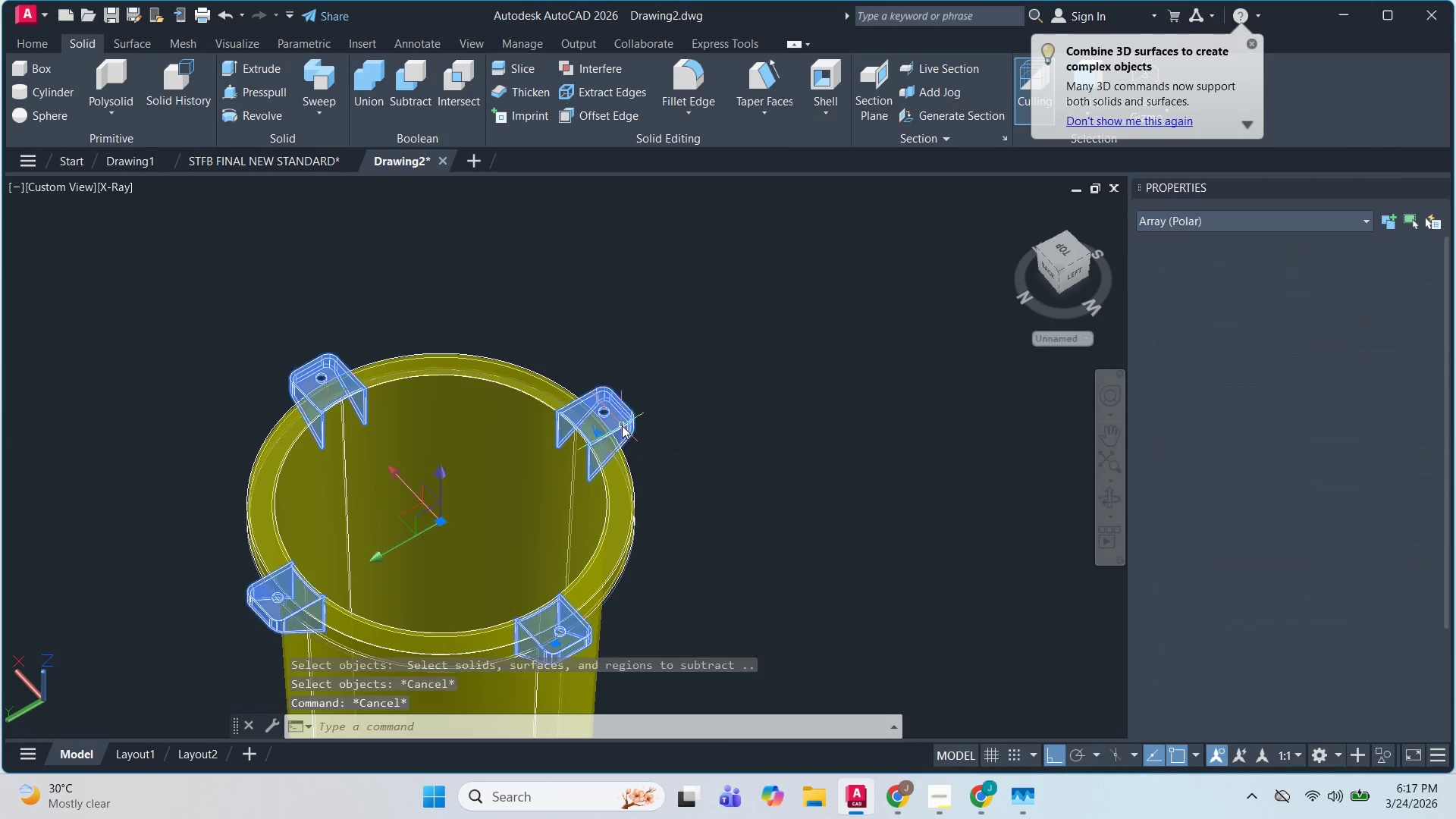 
left_click([622, 425])
 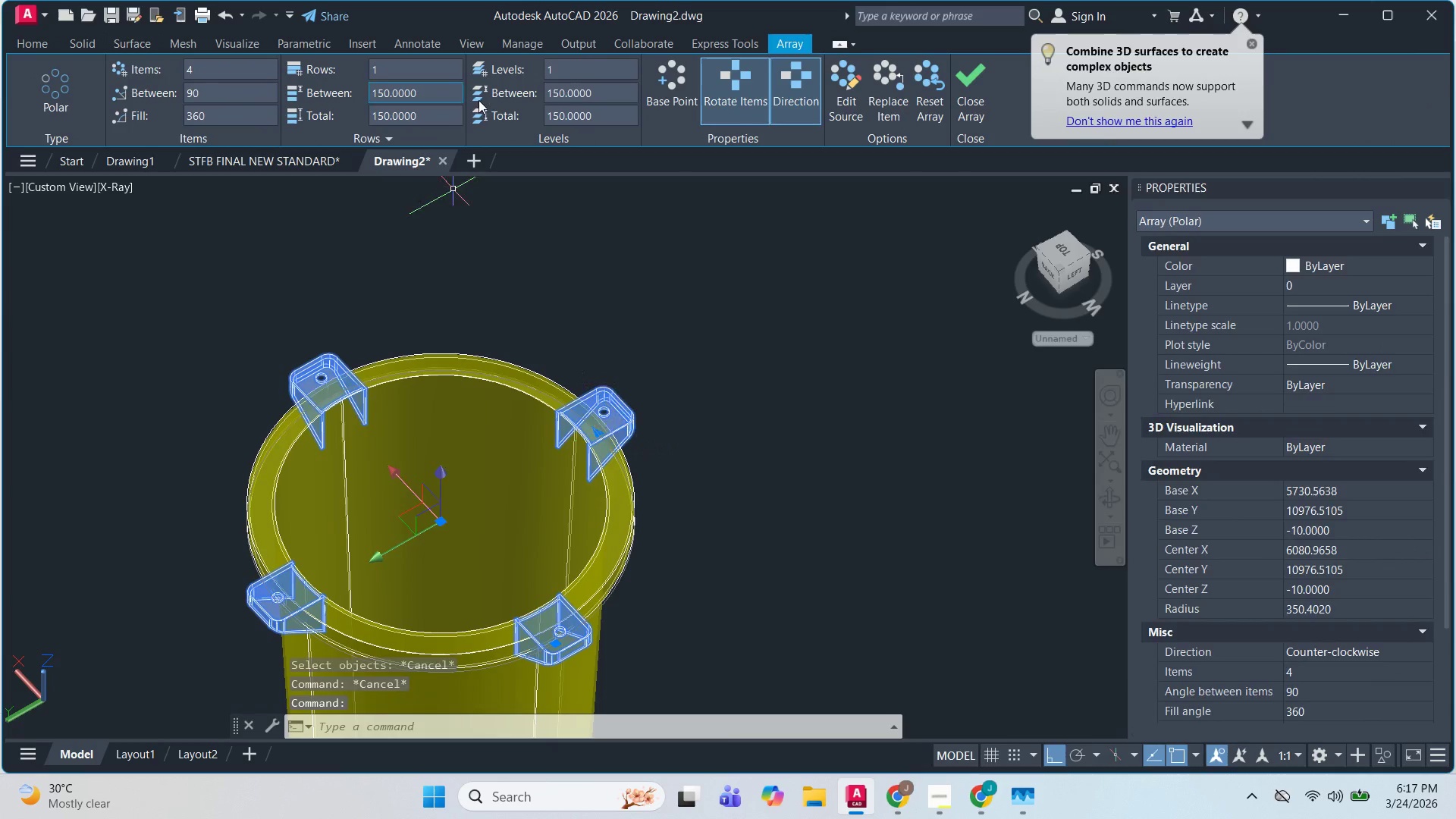 
key(Escape)
 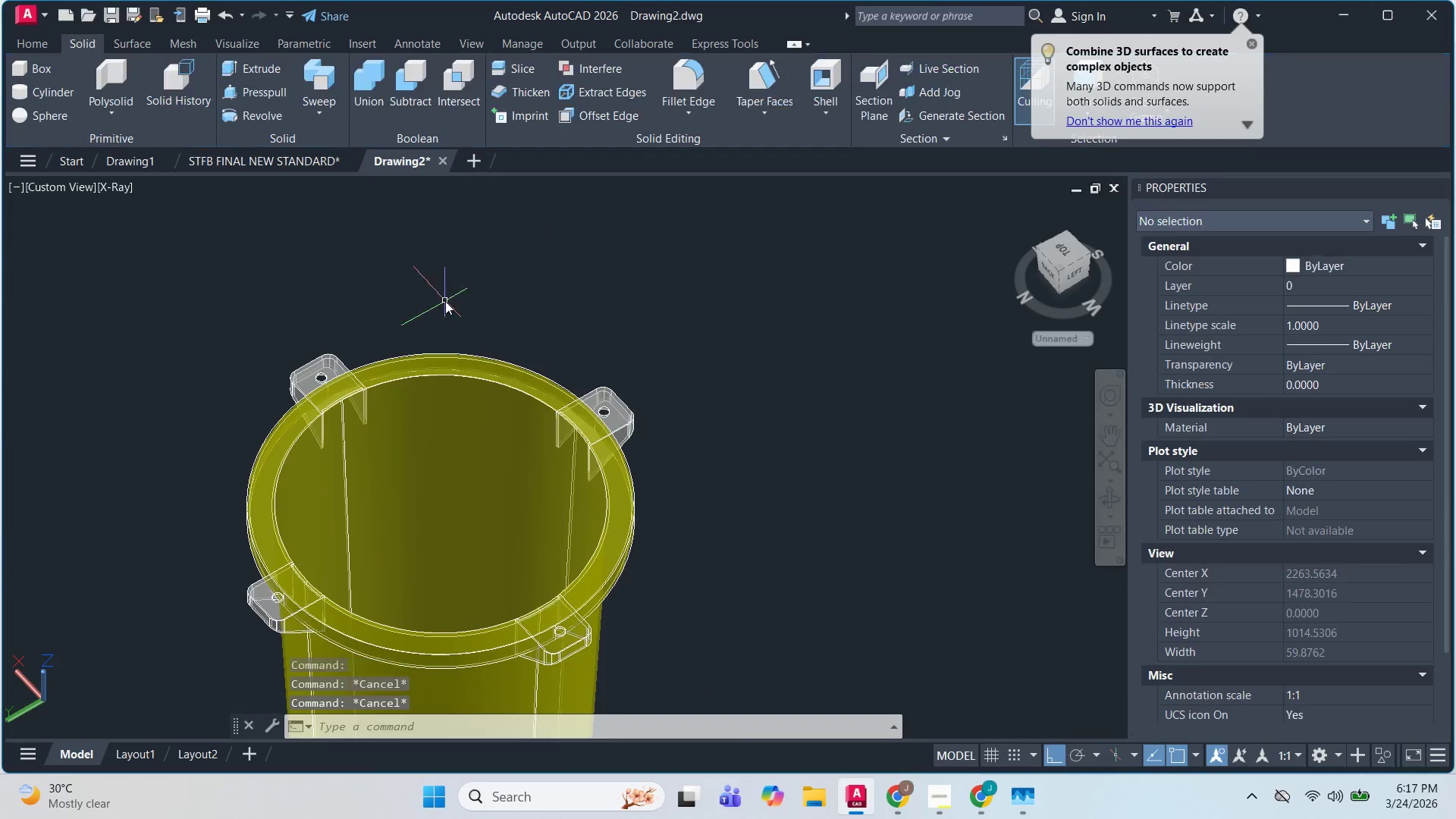 
key(Escape)
 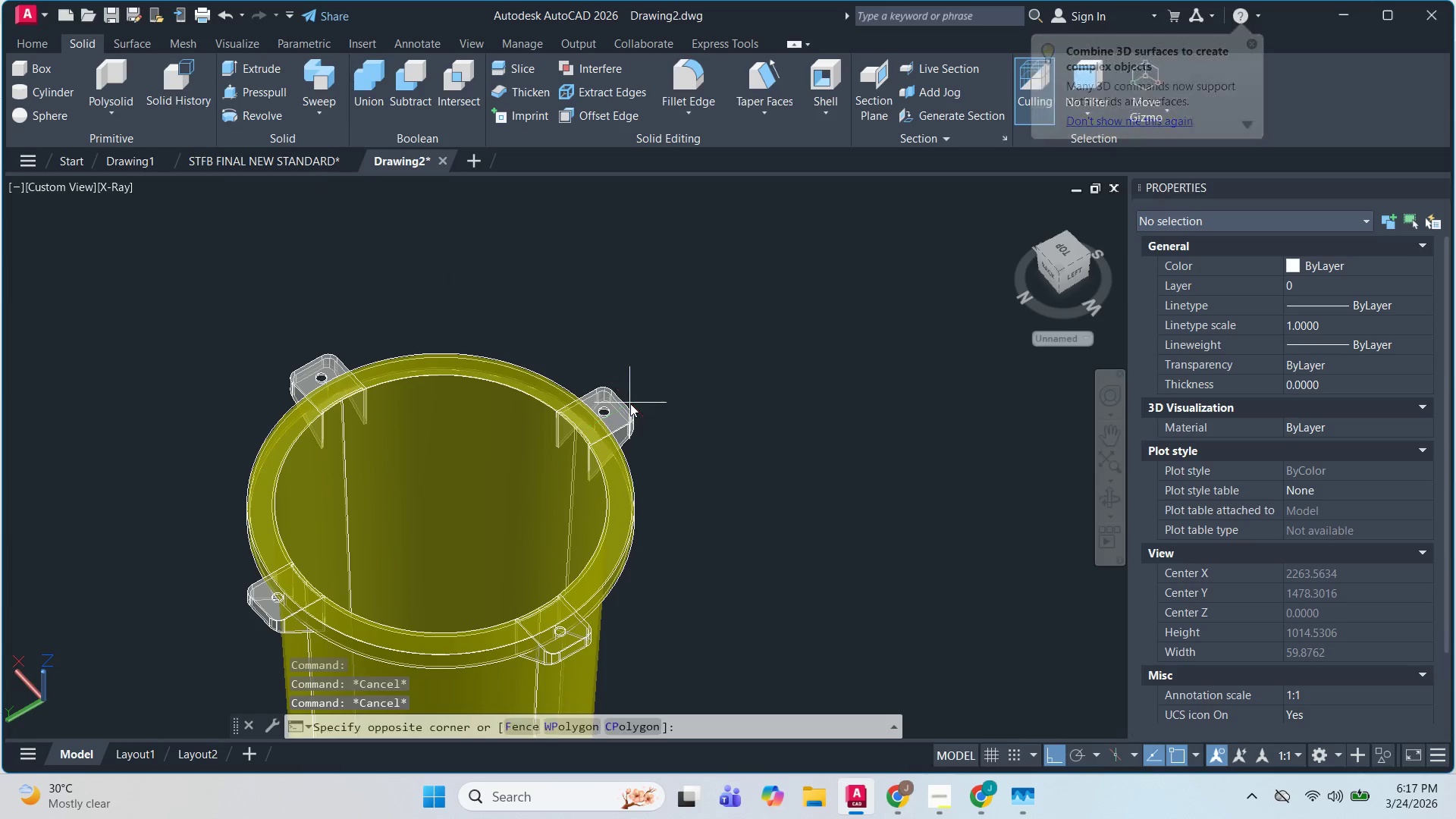 
double_click([614, 412])
 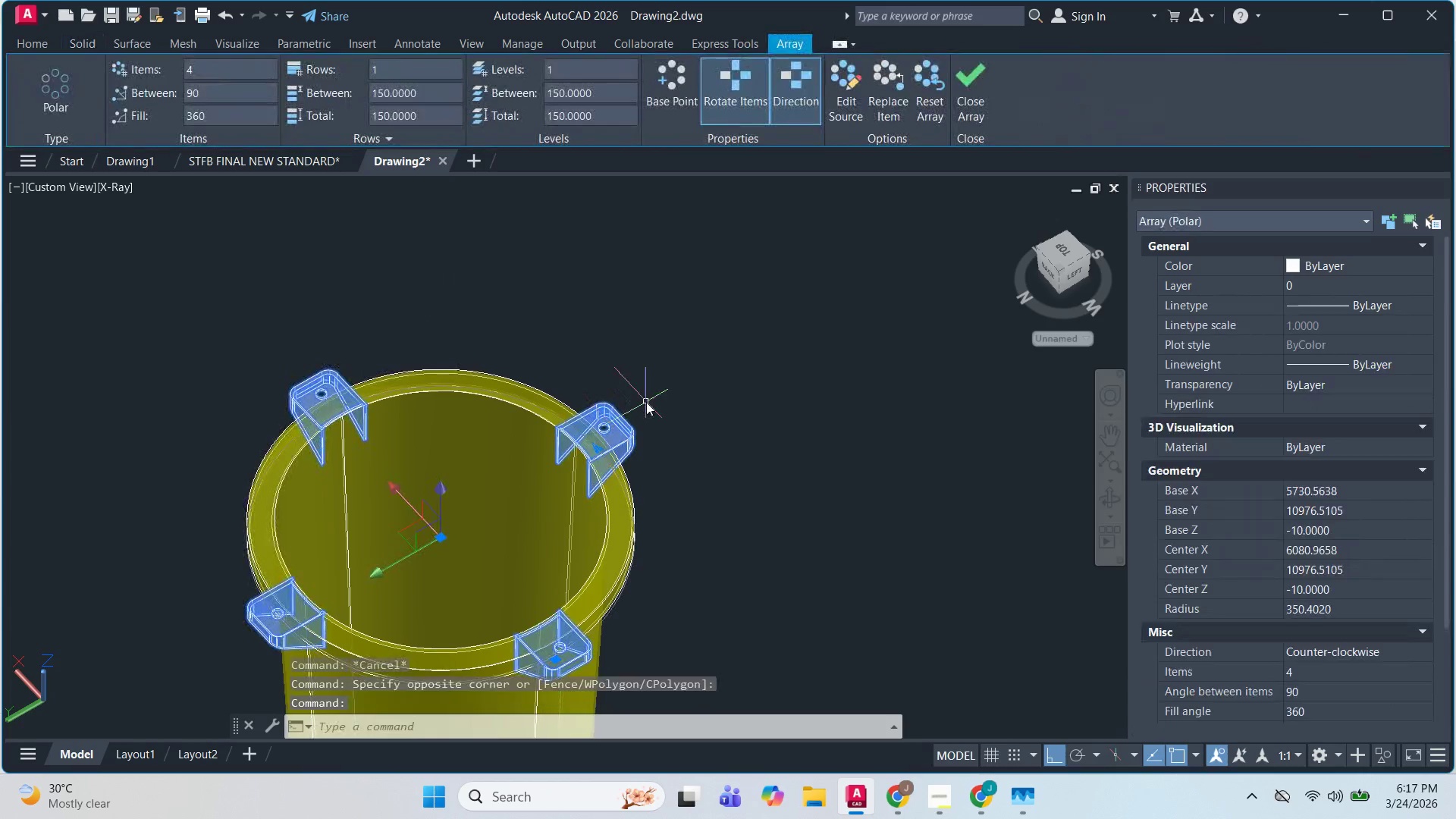 
key(E)
 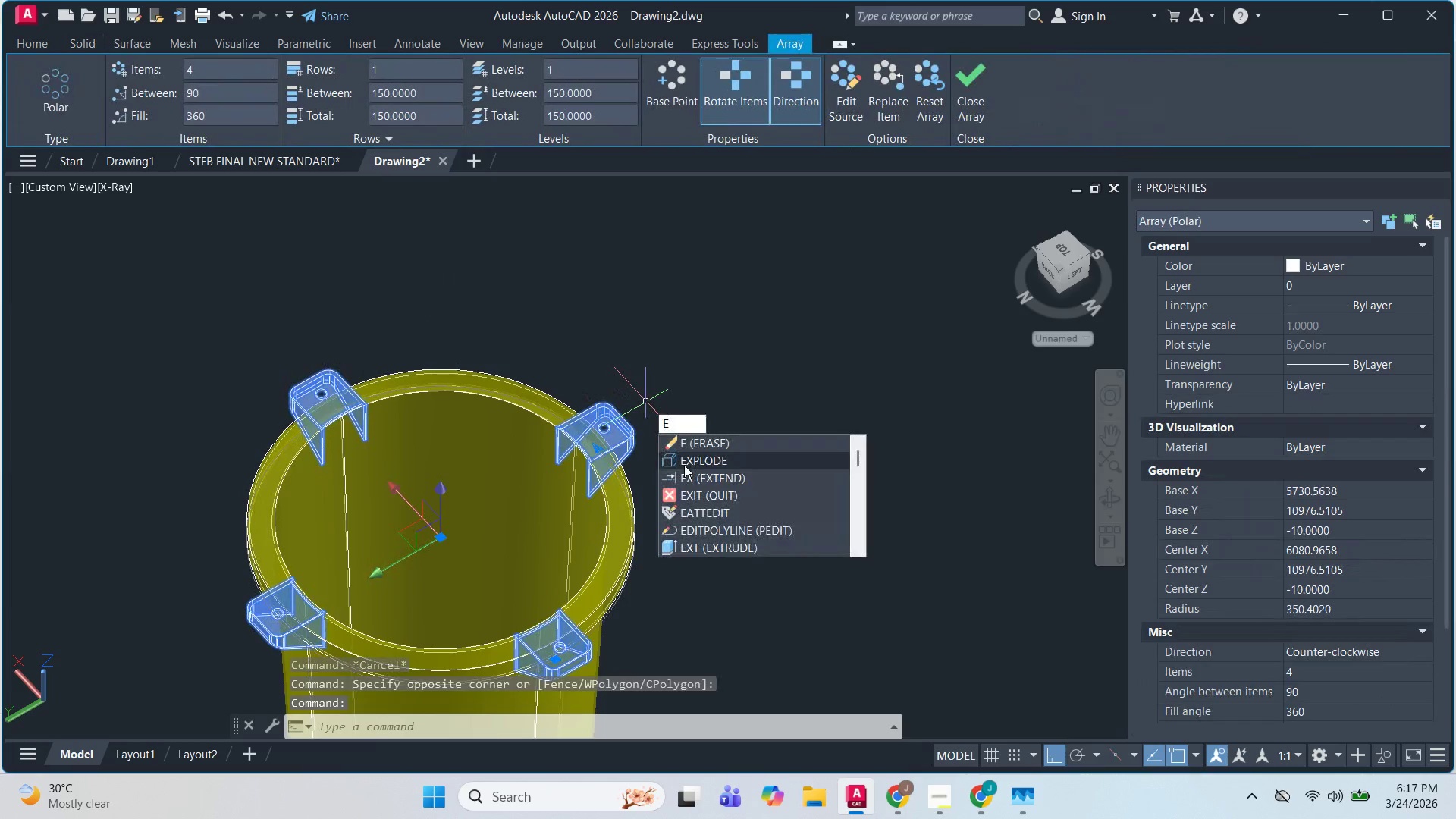 
left_click([686, 466])
 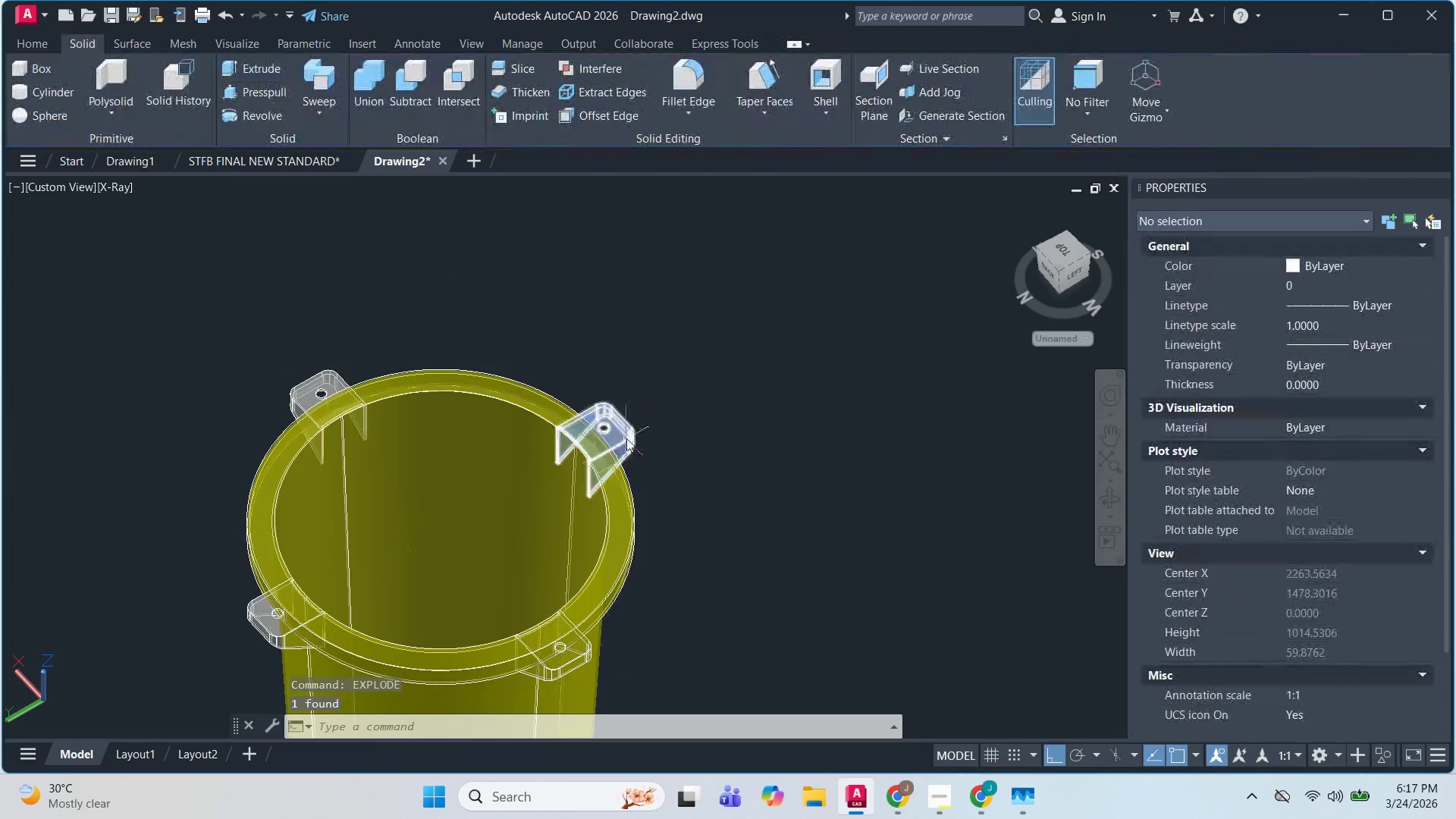 
left_click([626, 438])
 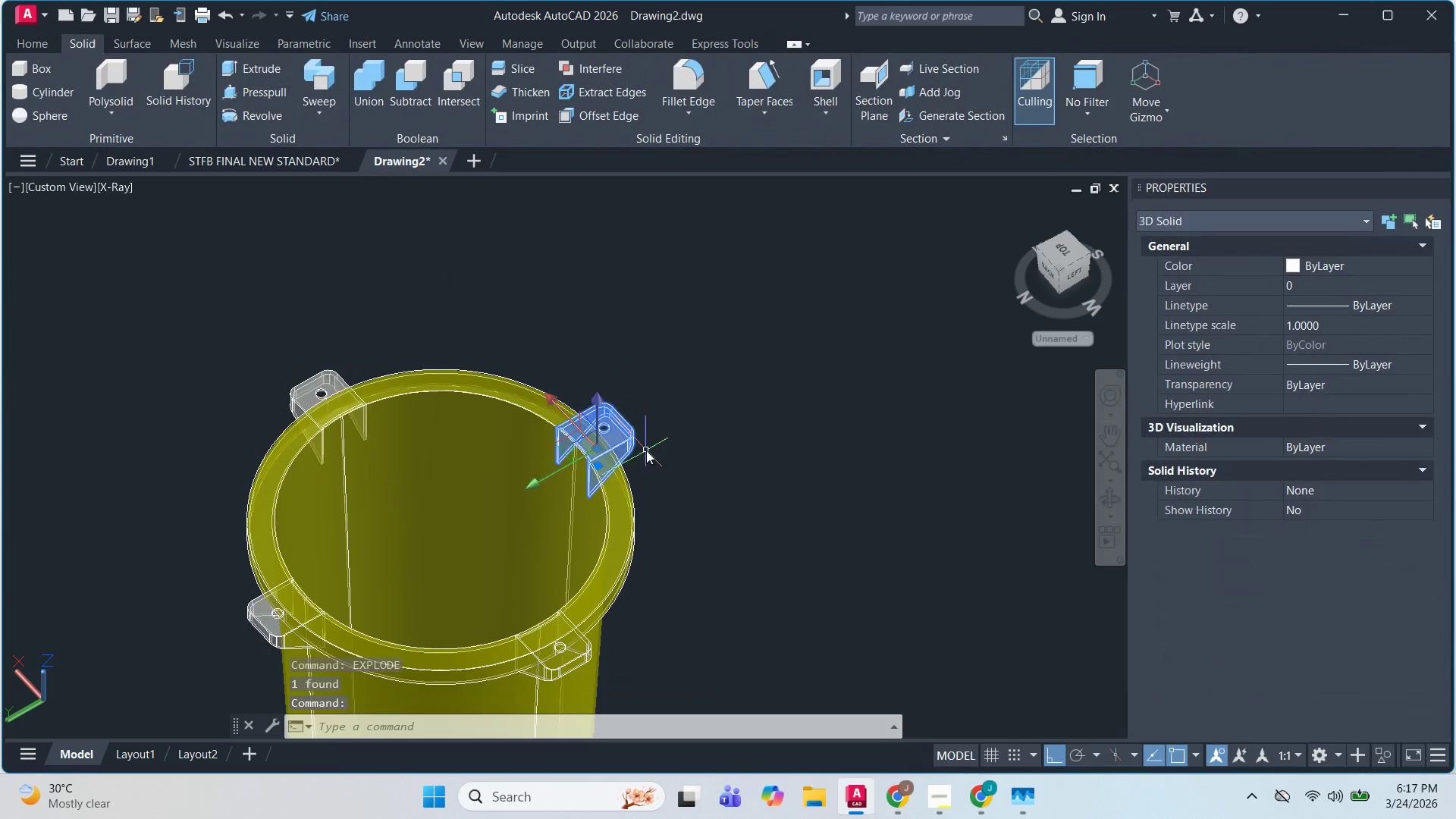 
key(Escape)
 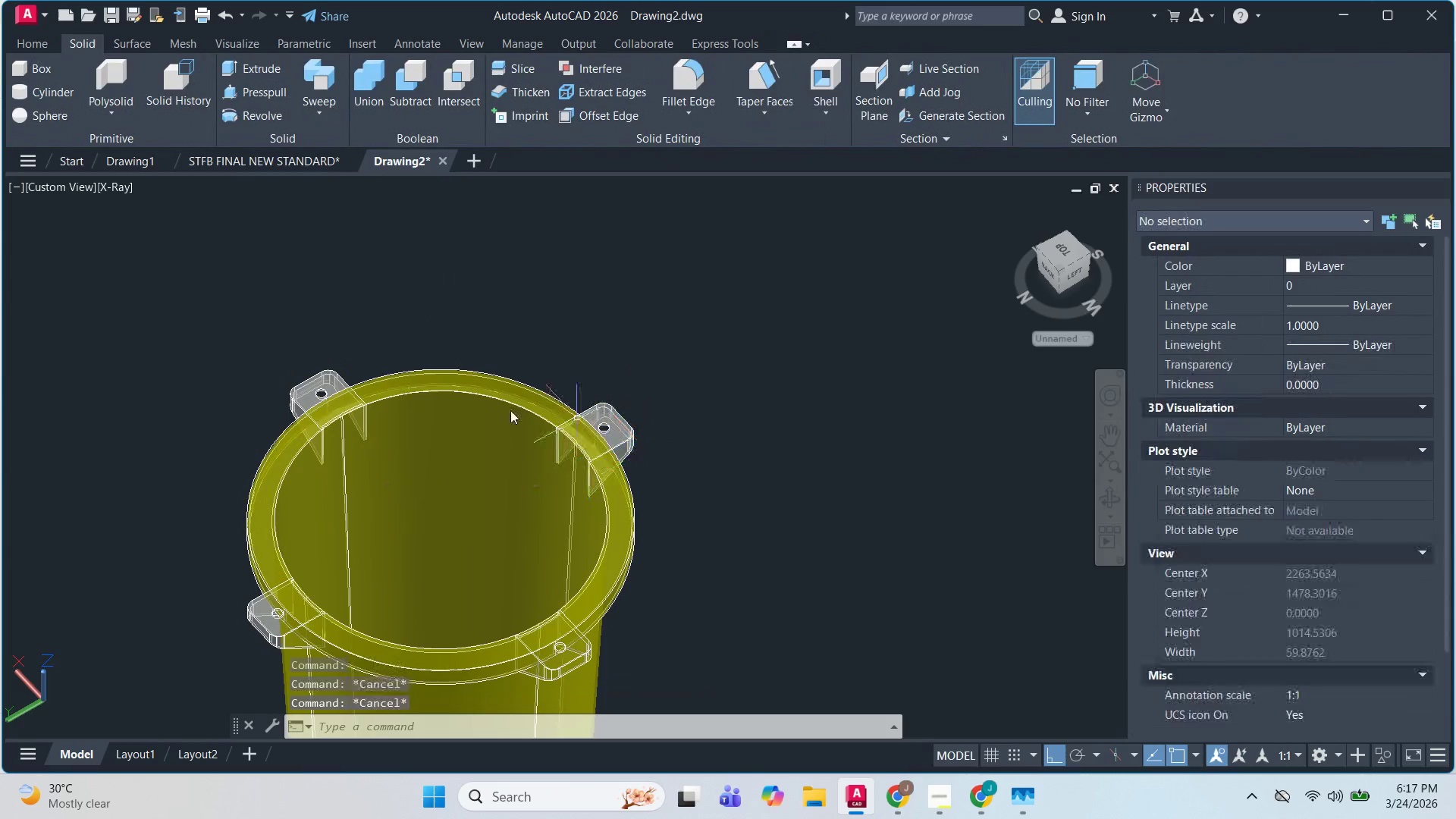 
key(Escape)
 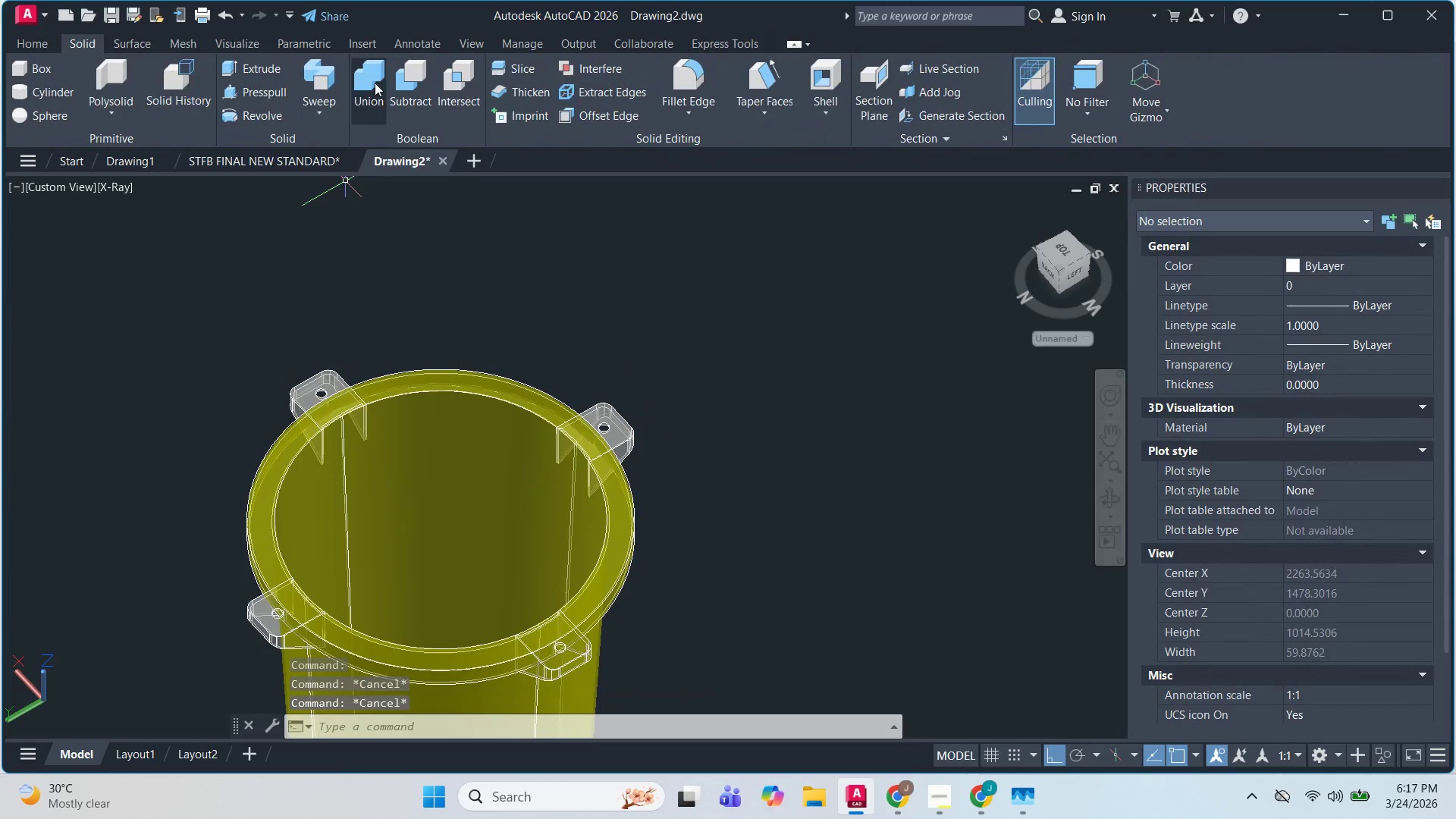 
left_click([375, 83])
 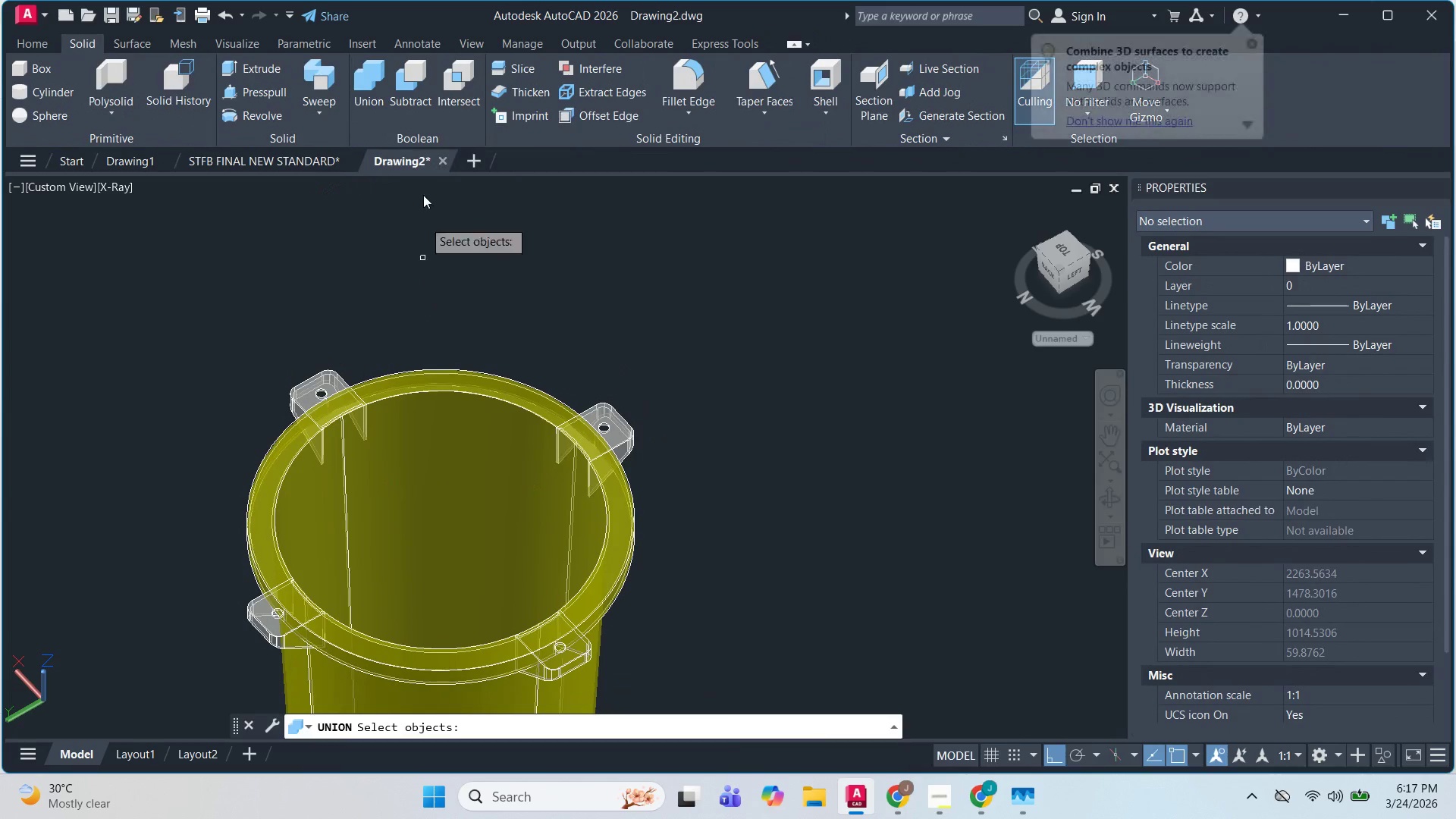 
key(Escape)
 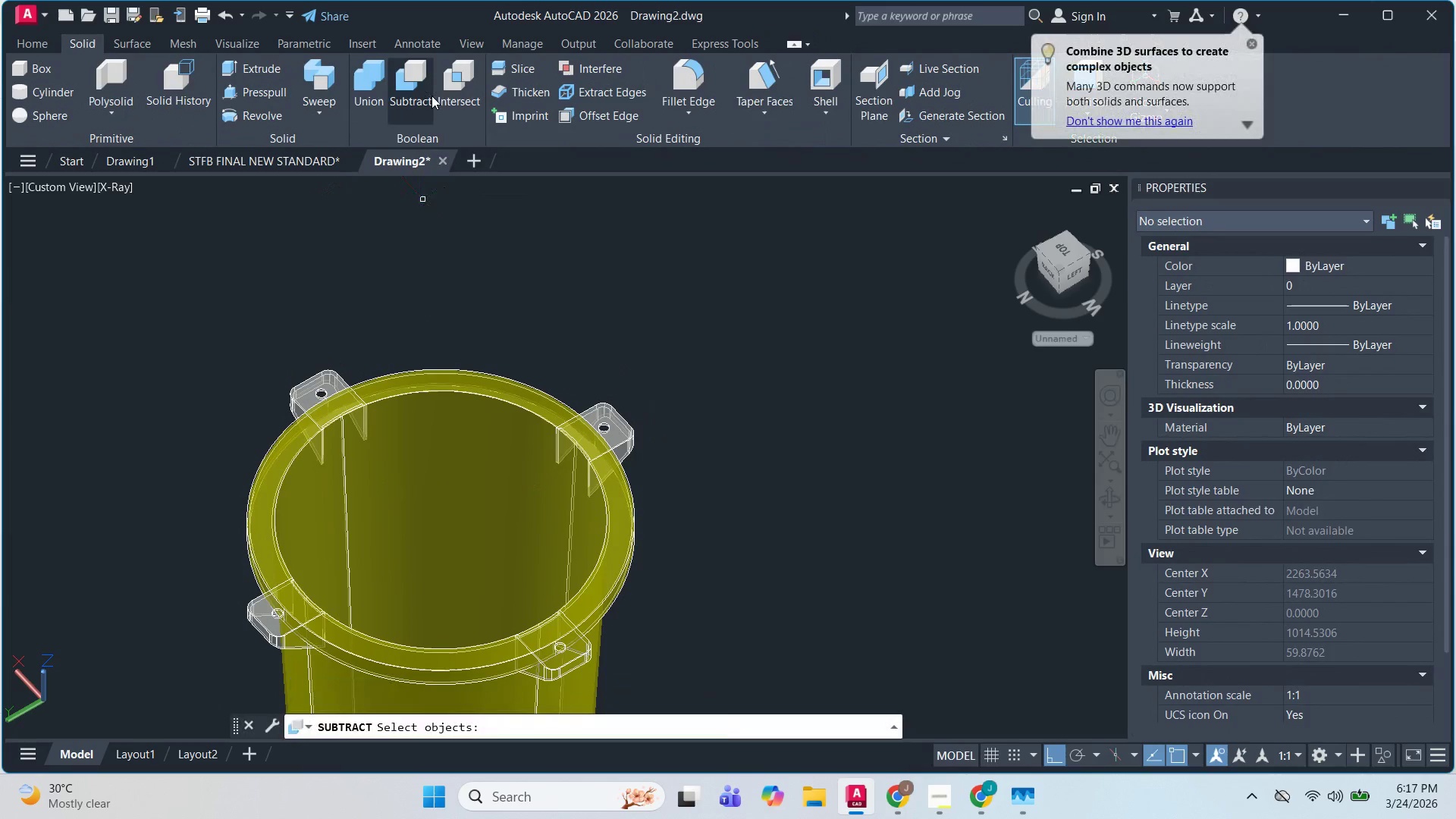 
left_click_drag(start_coordinate=[429, 93], to_coordinate=[452, 431])
 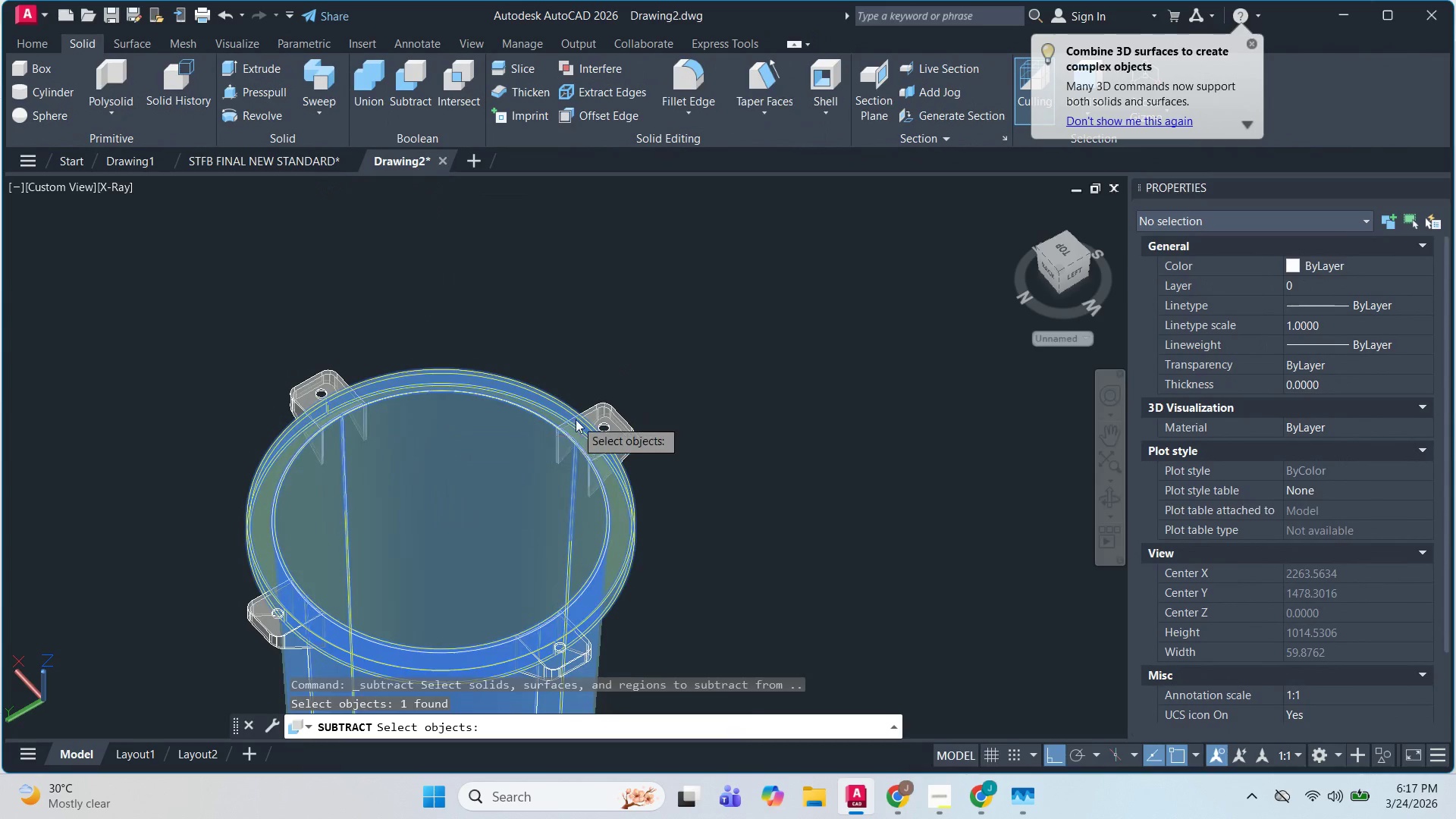 
key(Space)
 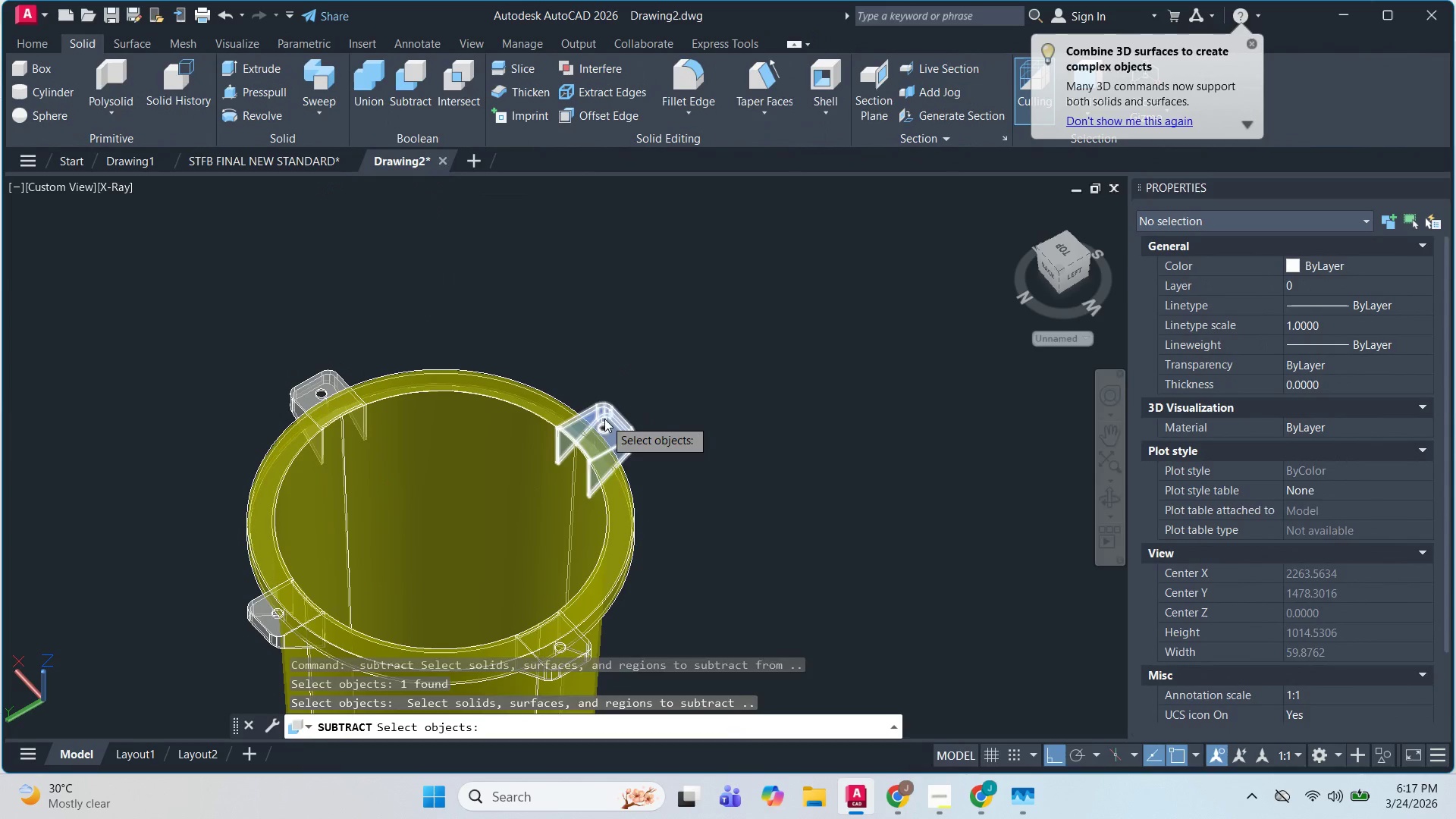 
left_click([604, 419])
 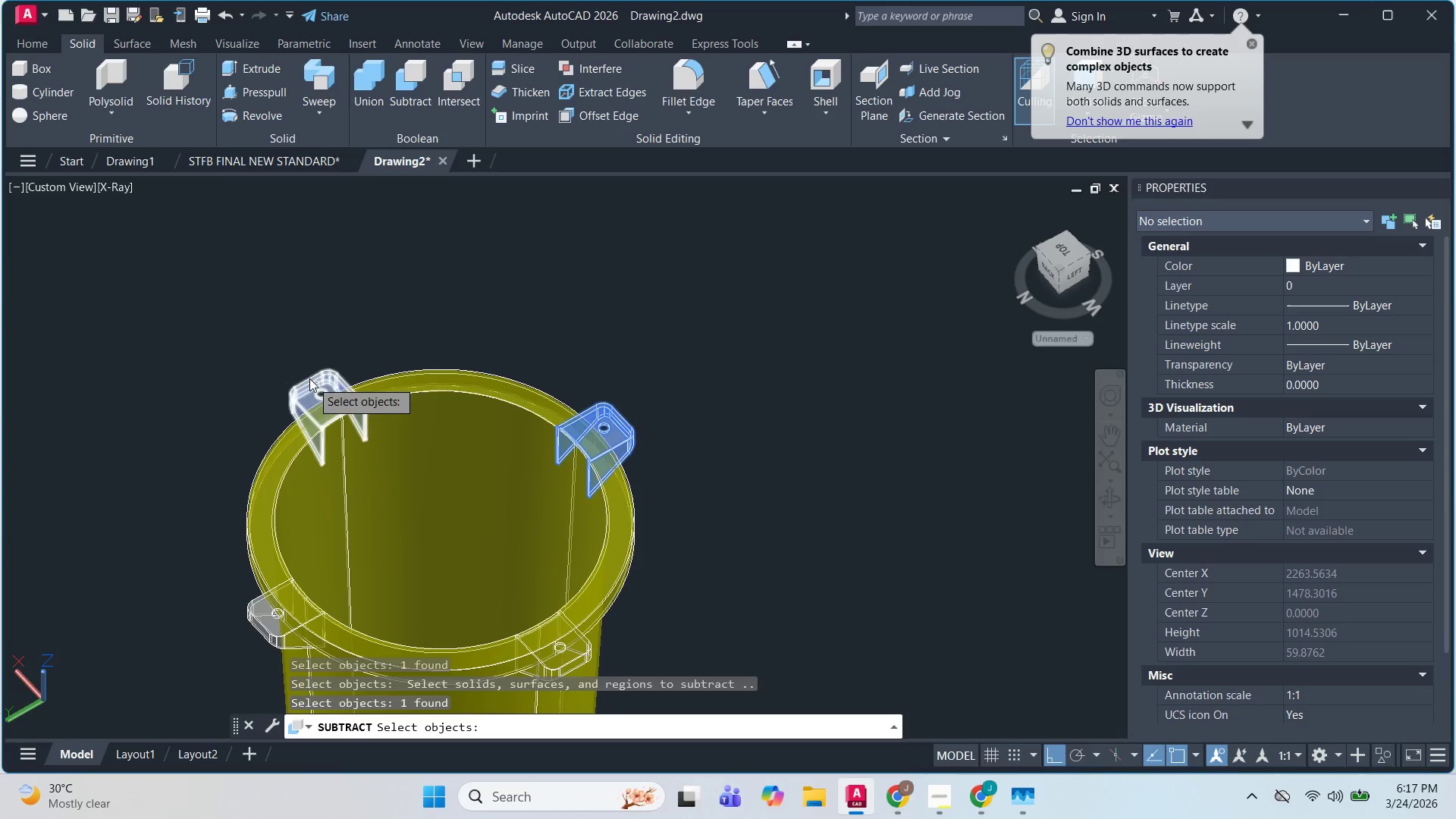 
left_click([307, 376])
 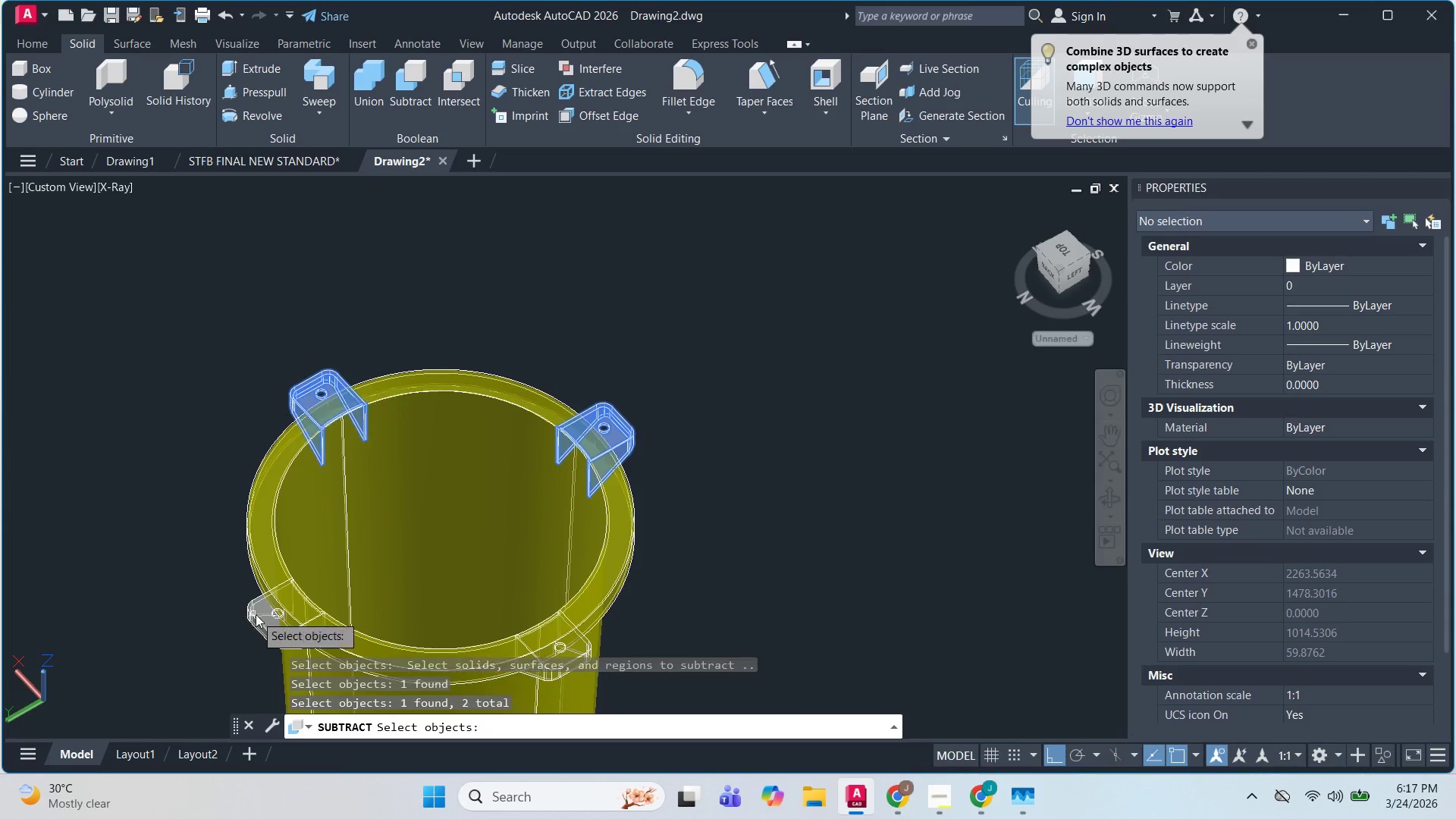 
left_click([256, 614])
 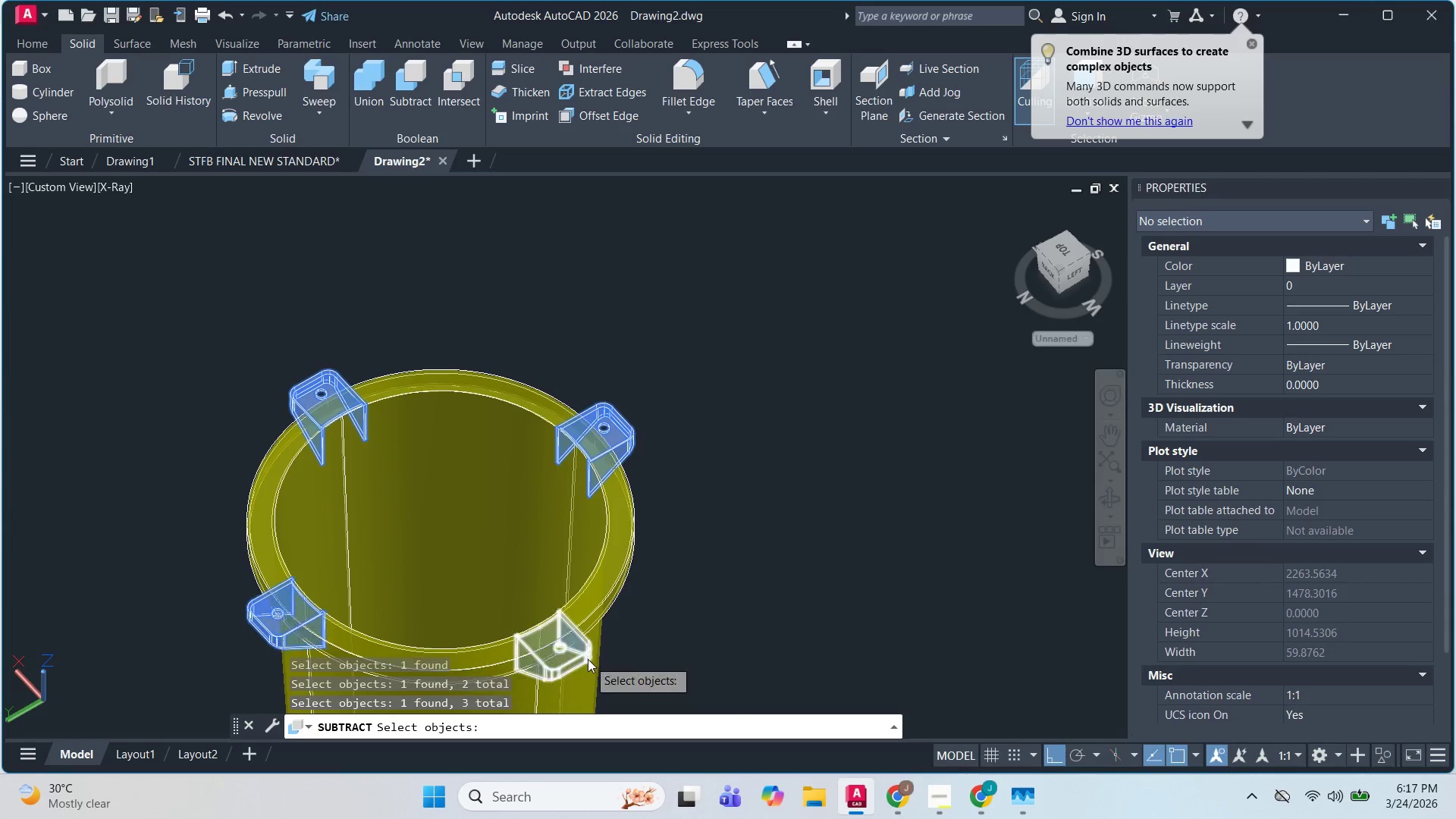 
left_click([588, 659])
 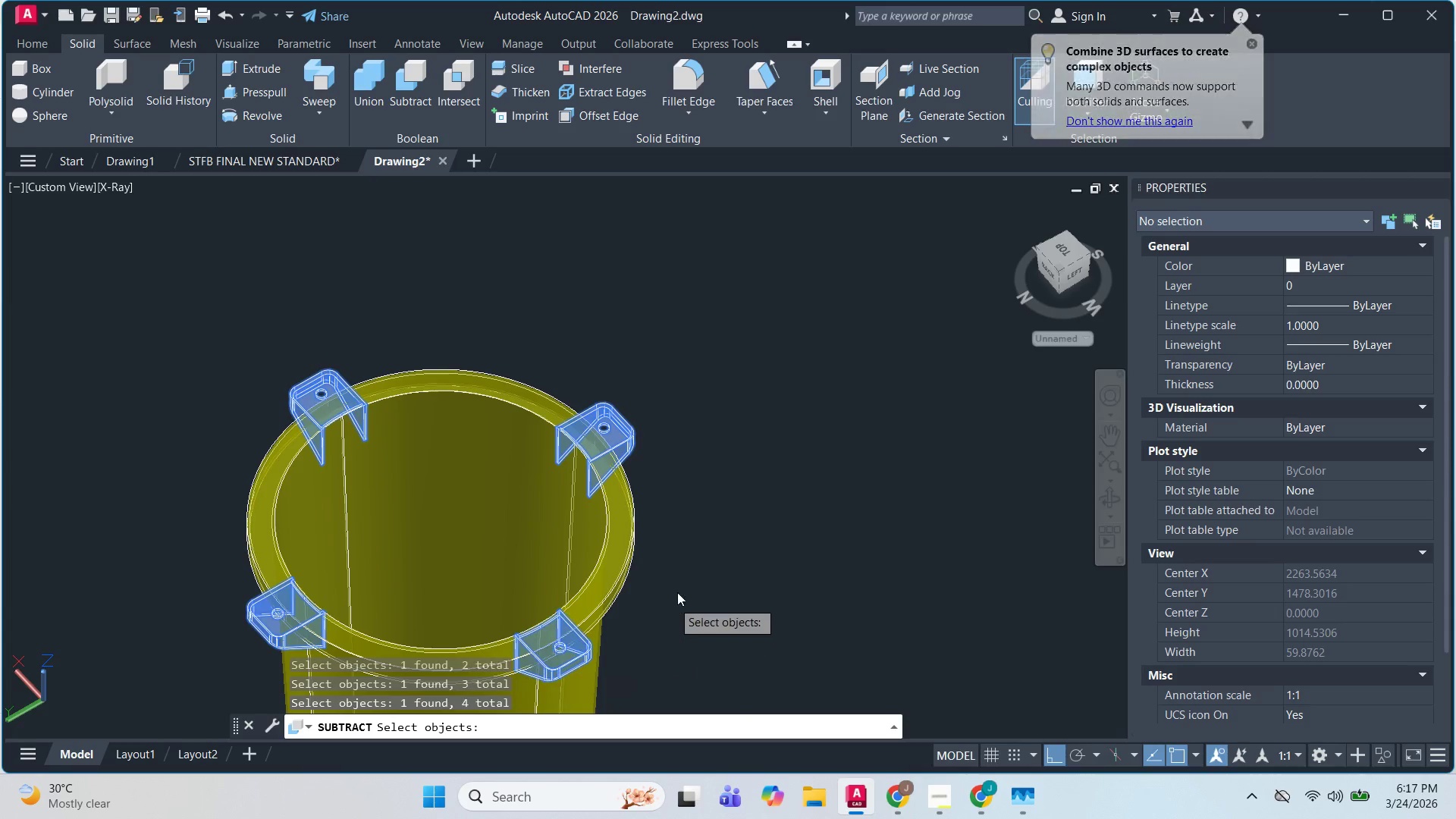 
key(Space)
 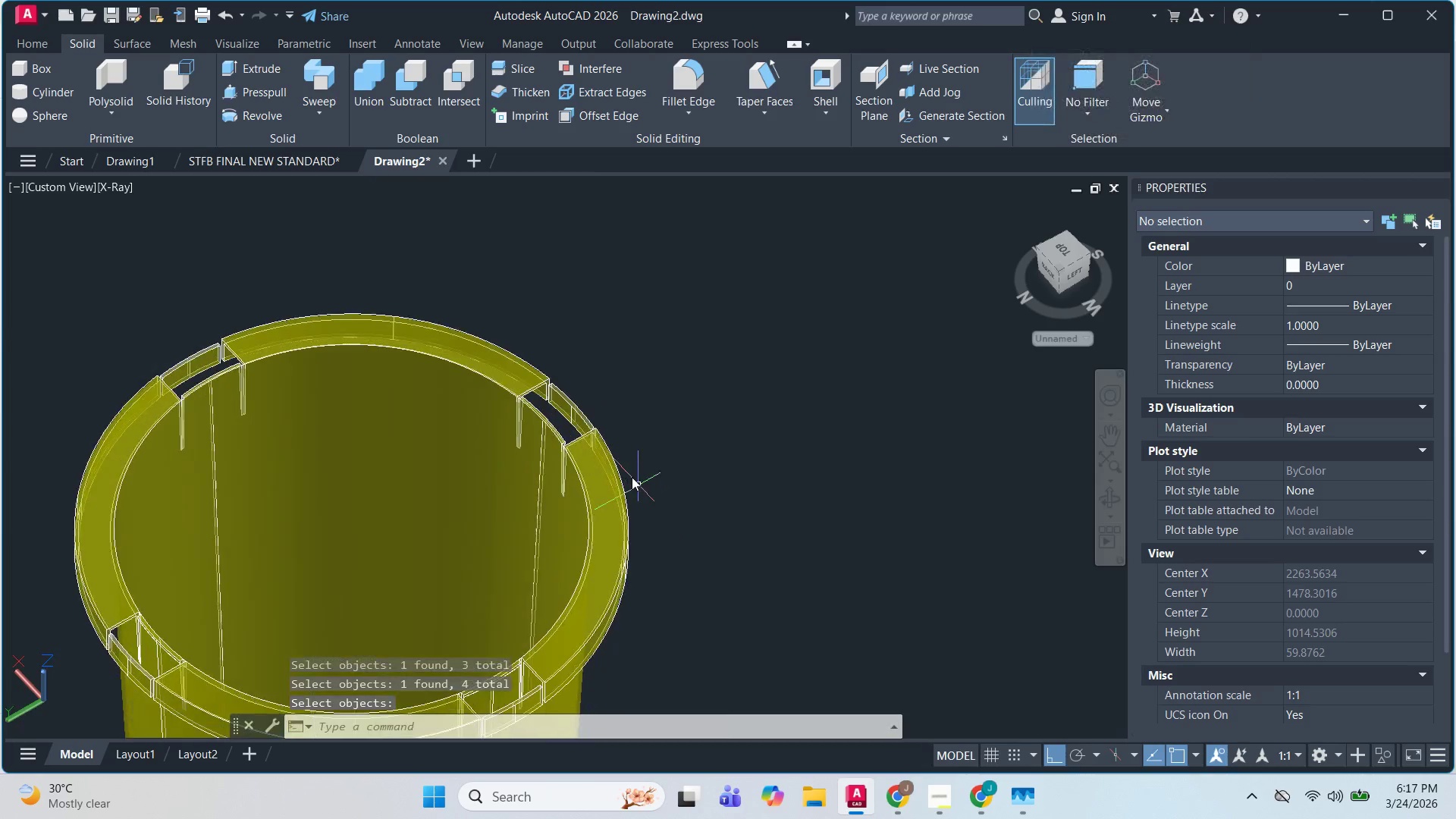 
key(Escape)
 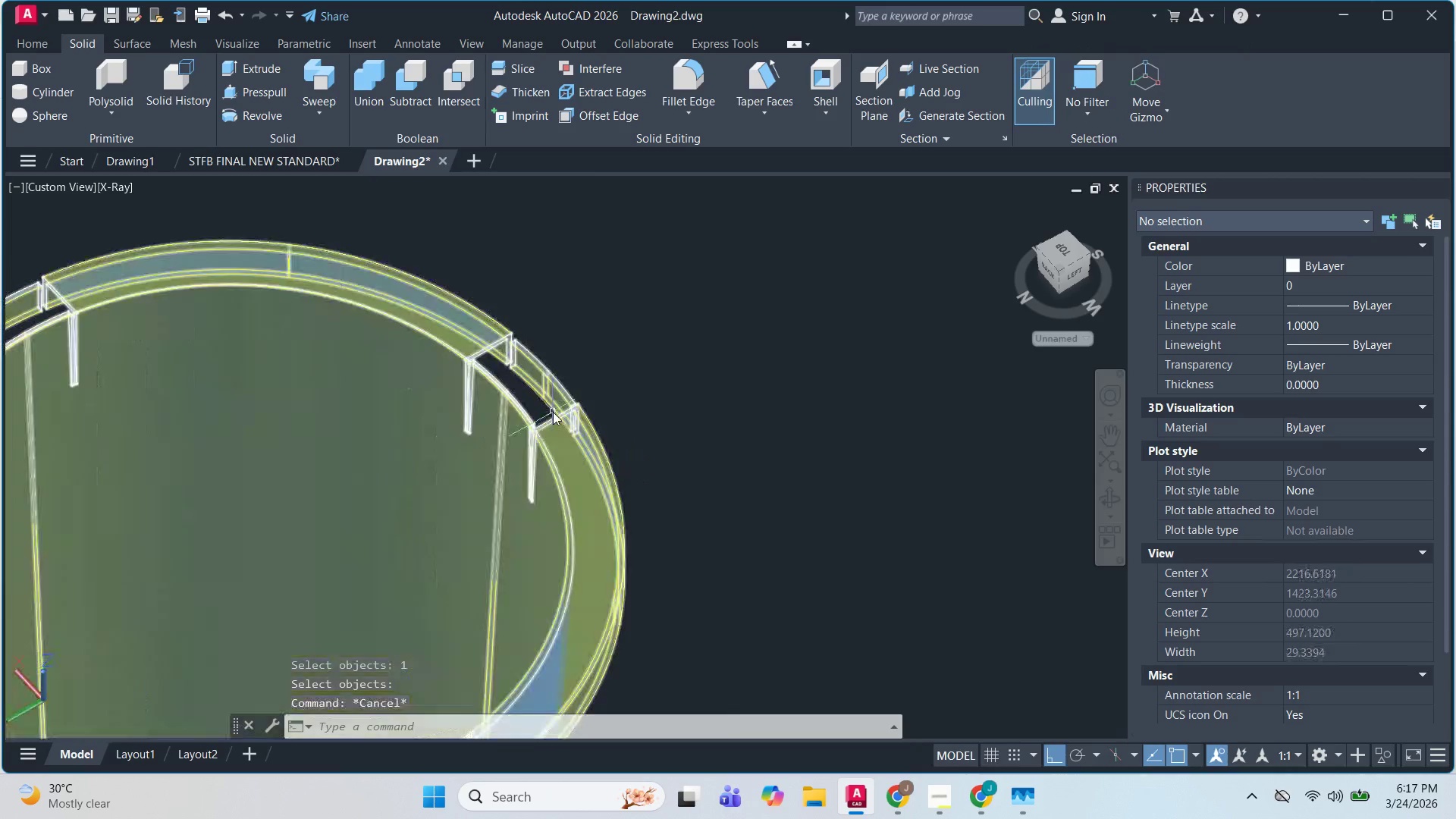 
key(Escape)
 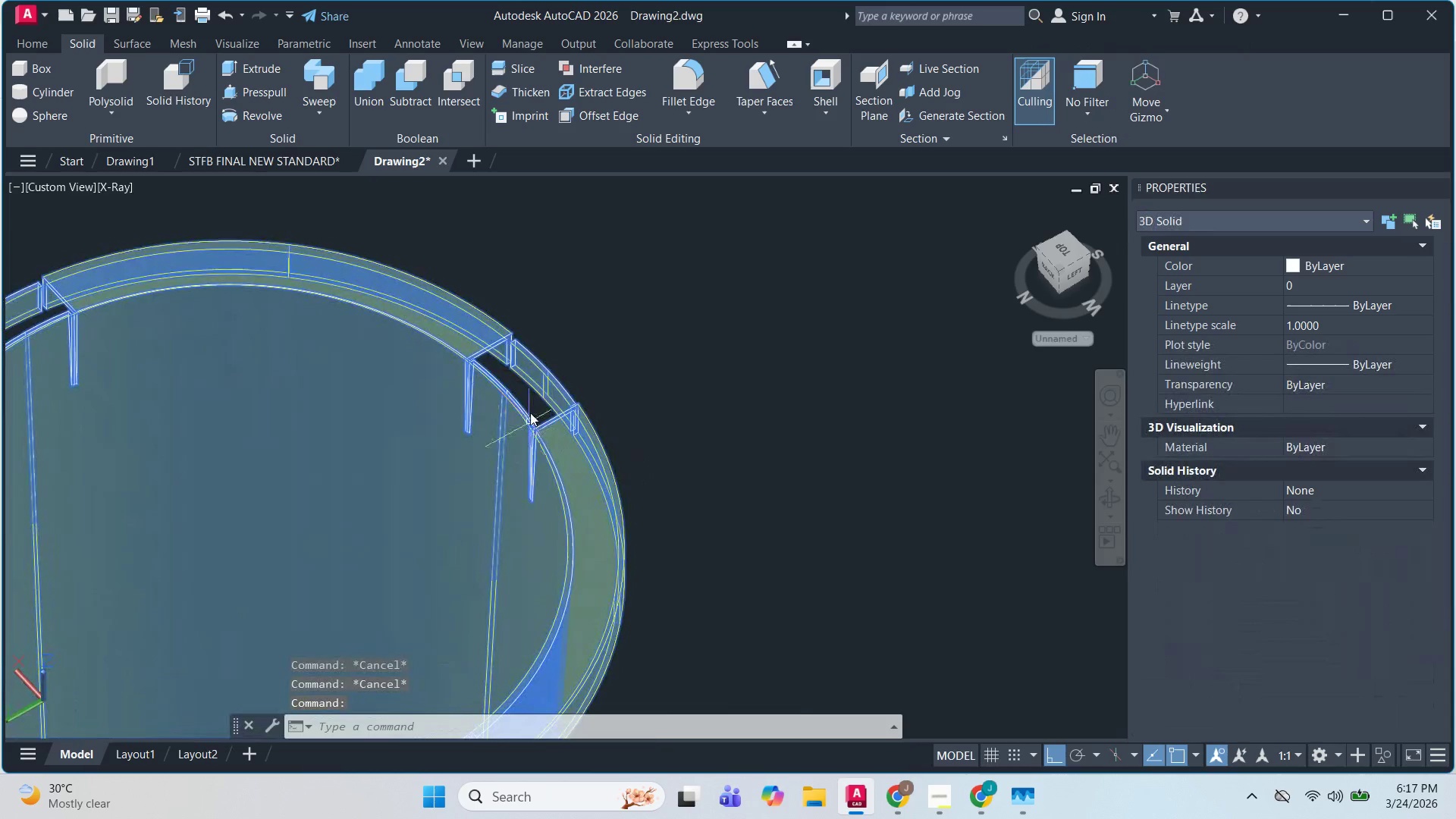 
scroll: coordinate [636, 482], scroll_direction: up, amount: 2.0
 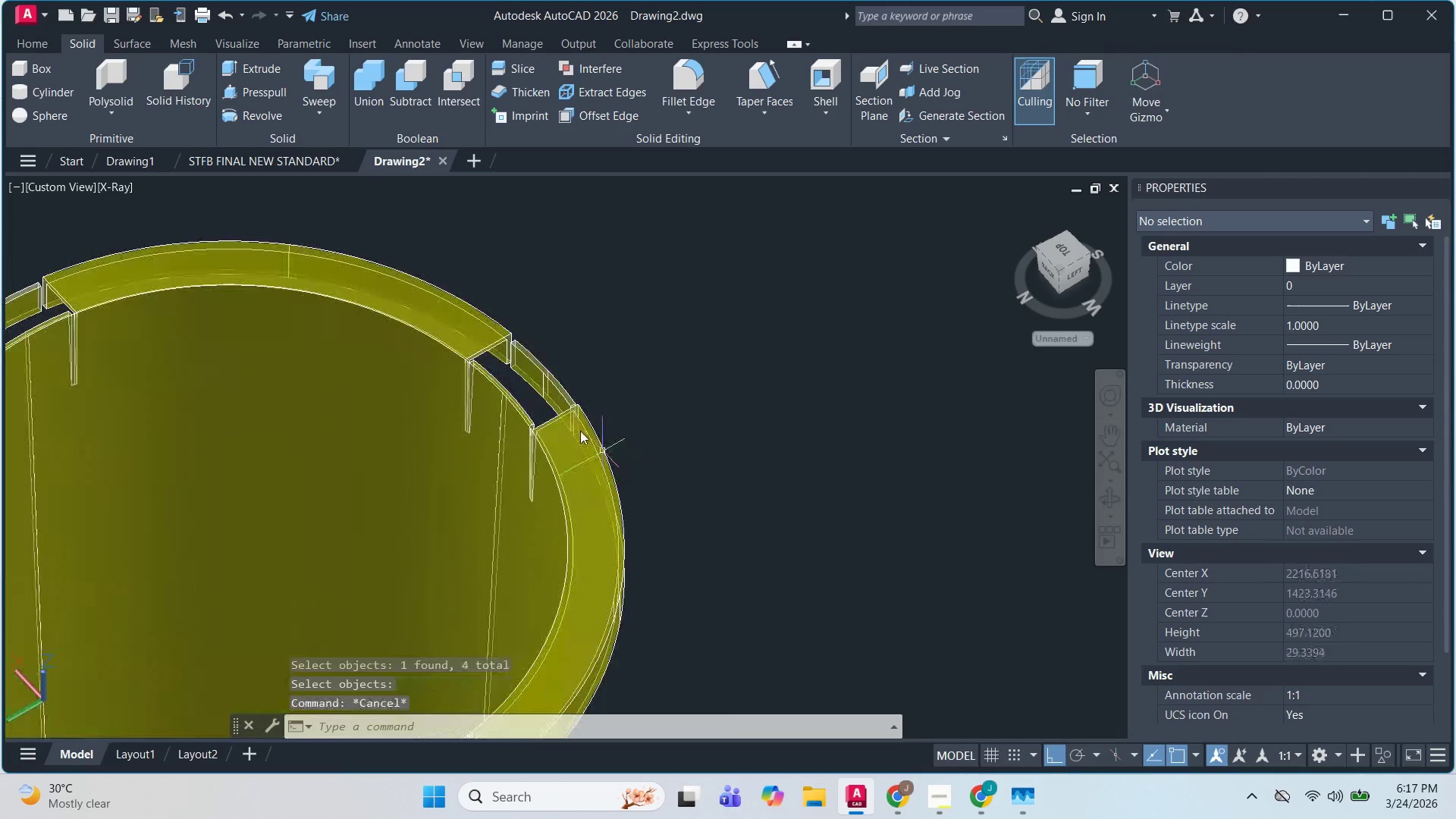 
hold_key(key=ShiftLeft, duration=0.69)
 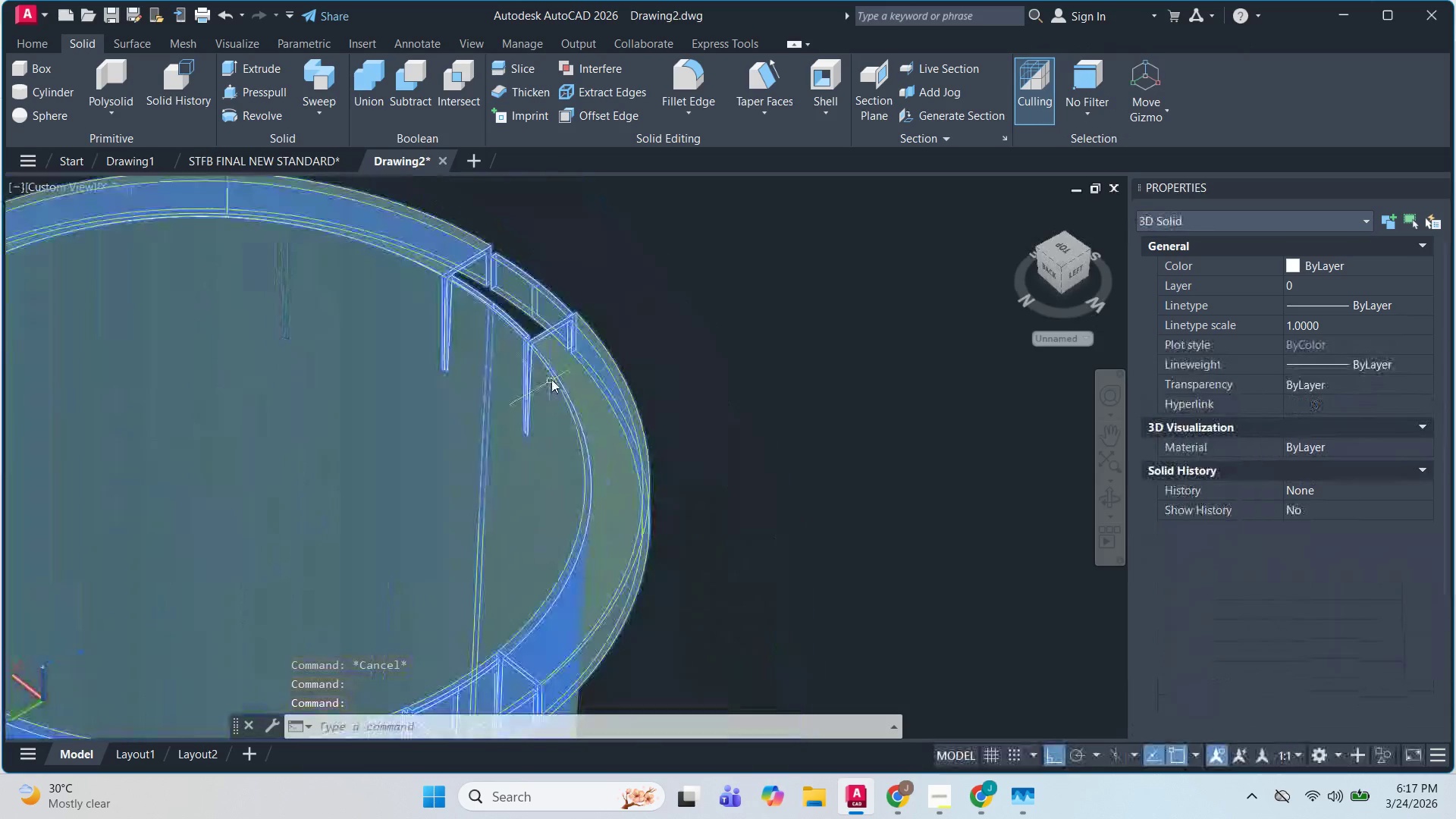 
scroll: coordinate [530, 412], scroll_direction: up, amount: 3.0
 